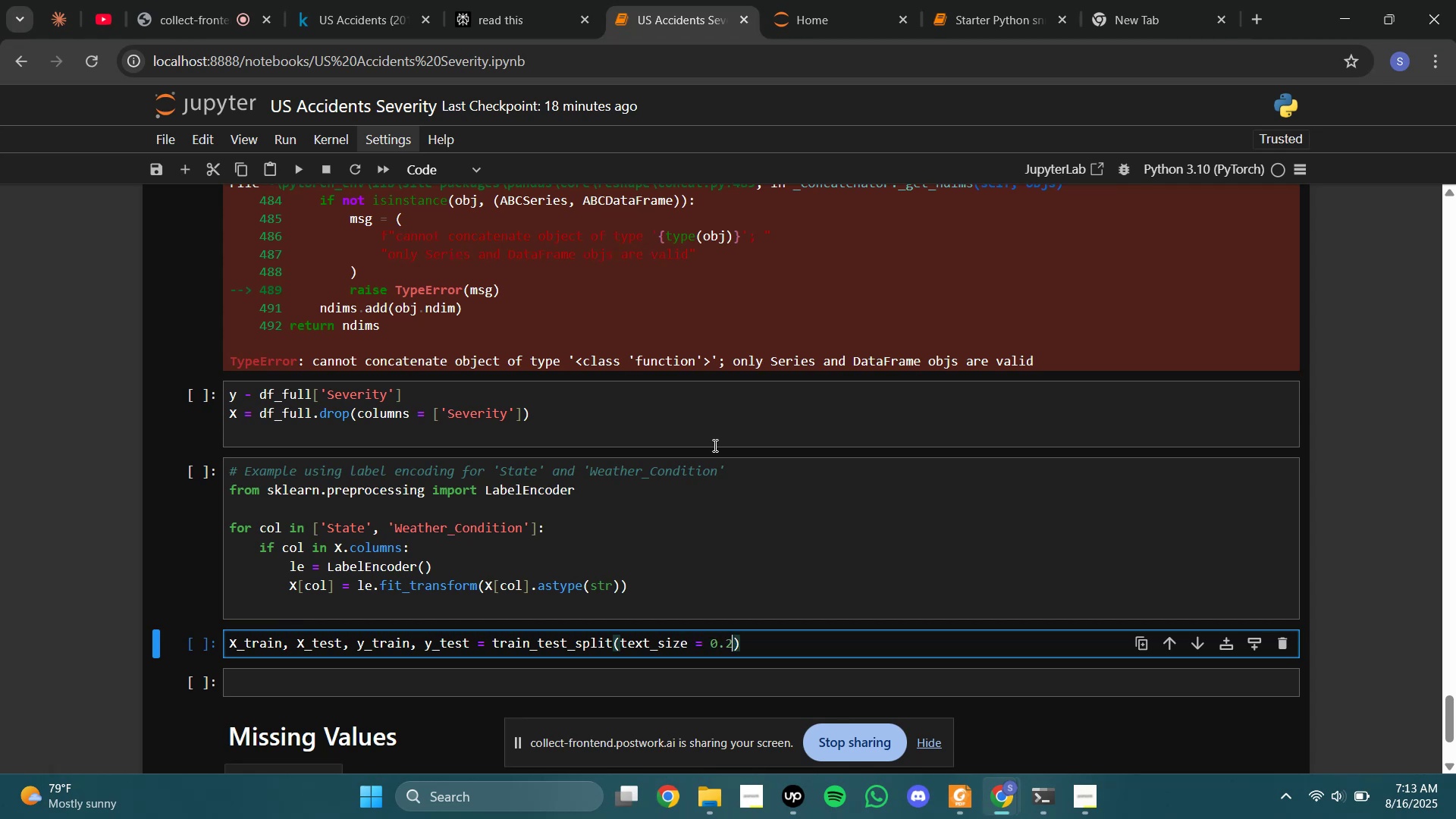 
key(ArrowLeft)
 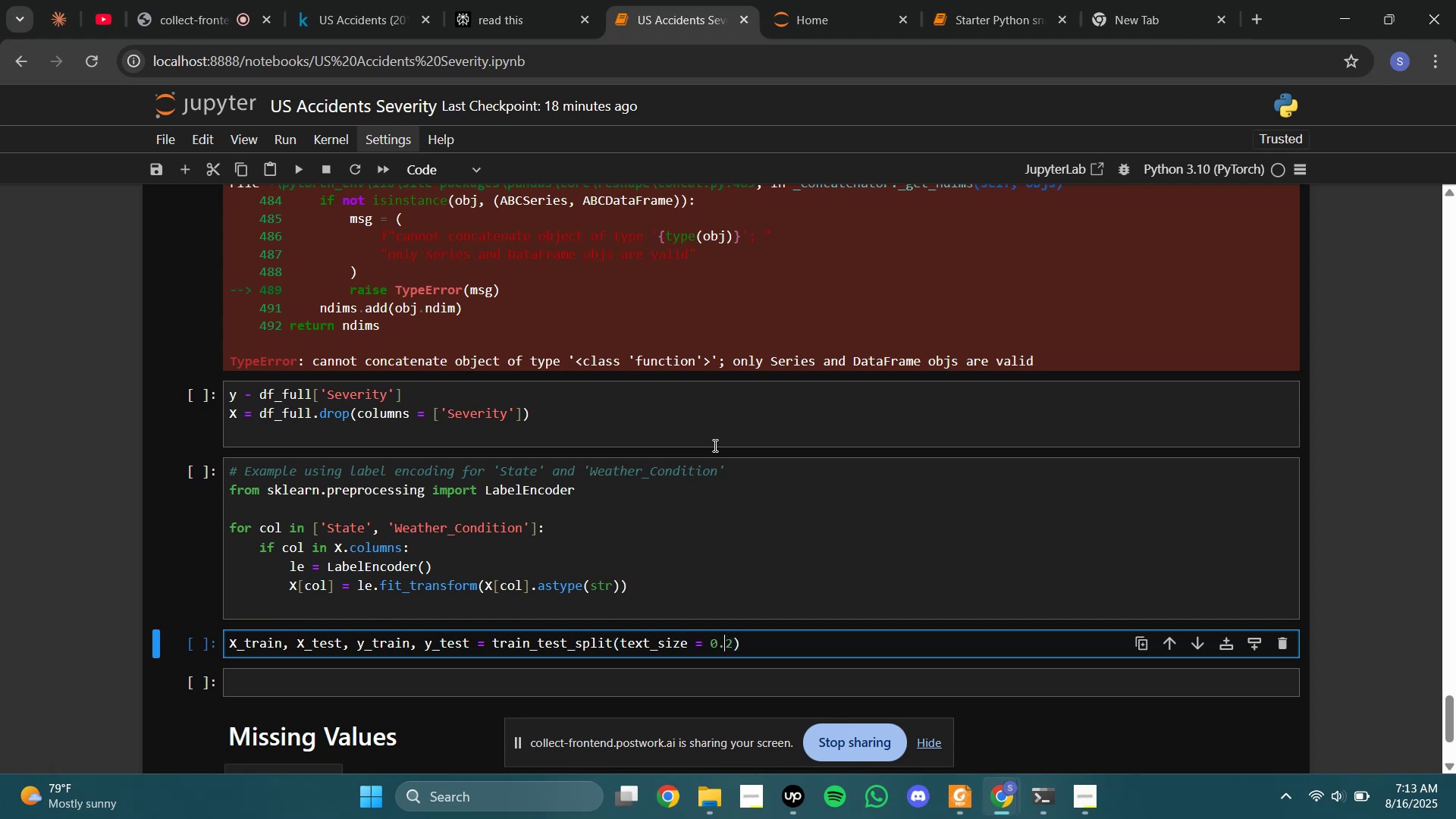 
key(ArrowLeft)
 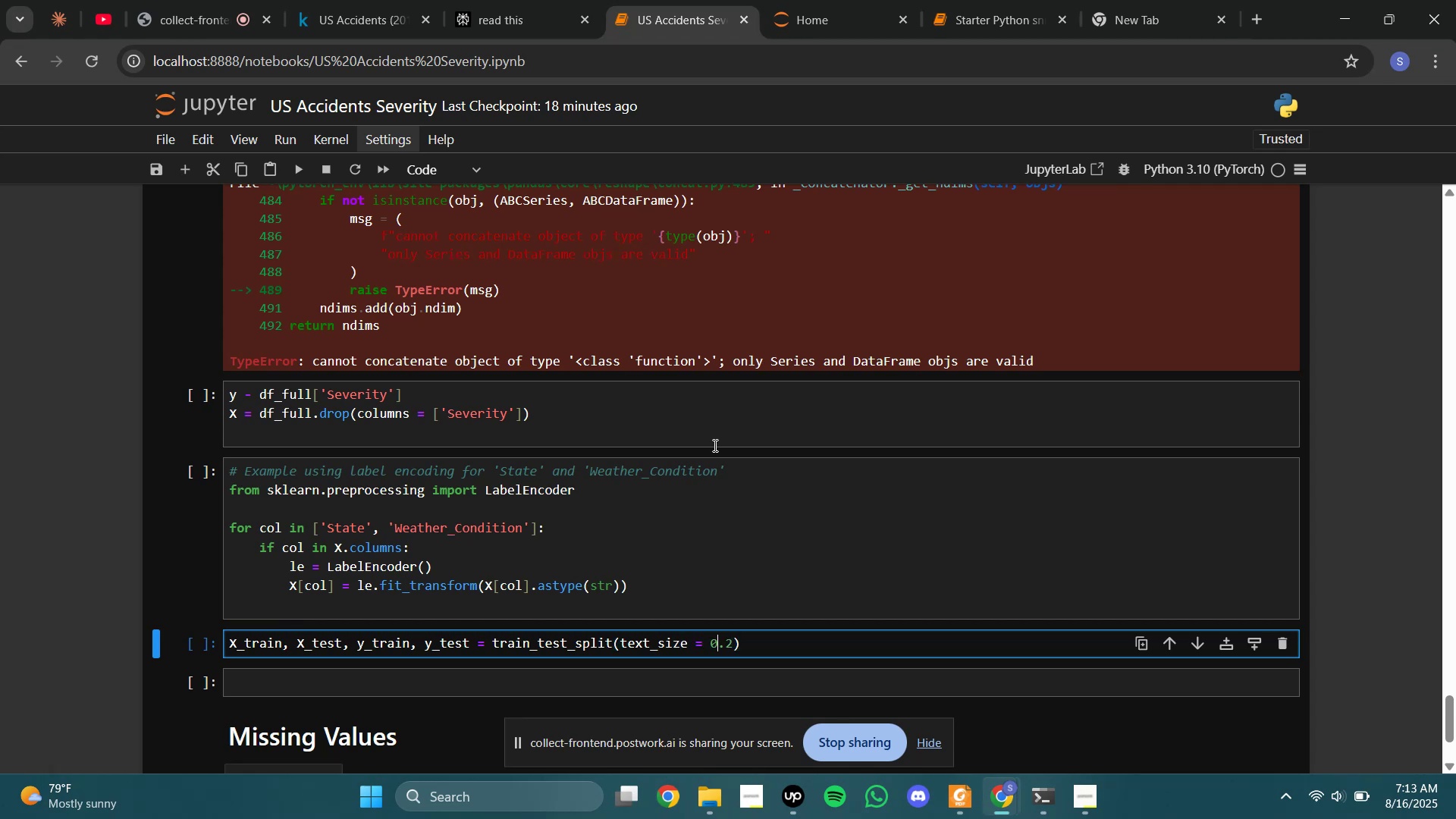 
key(ArrowLeft)
 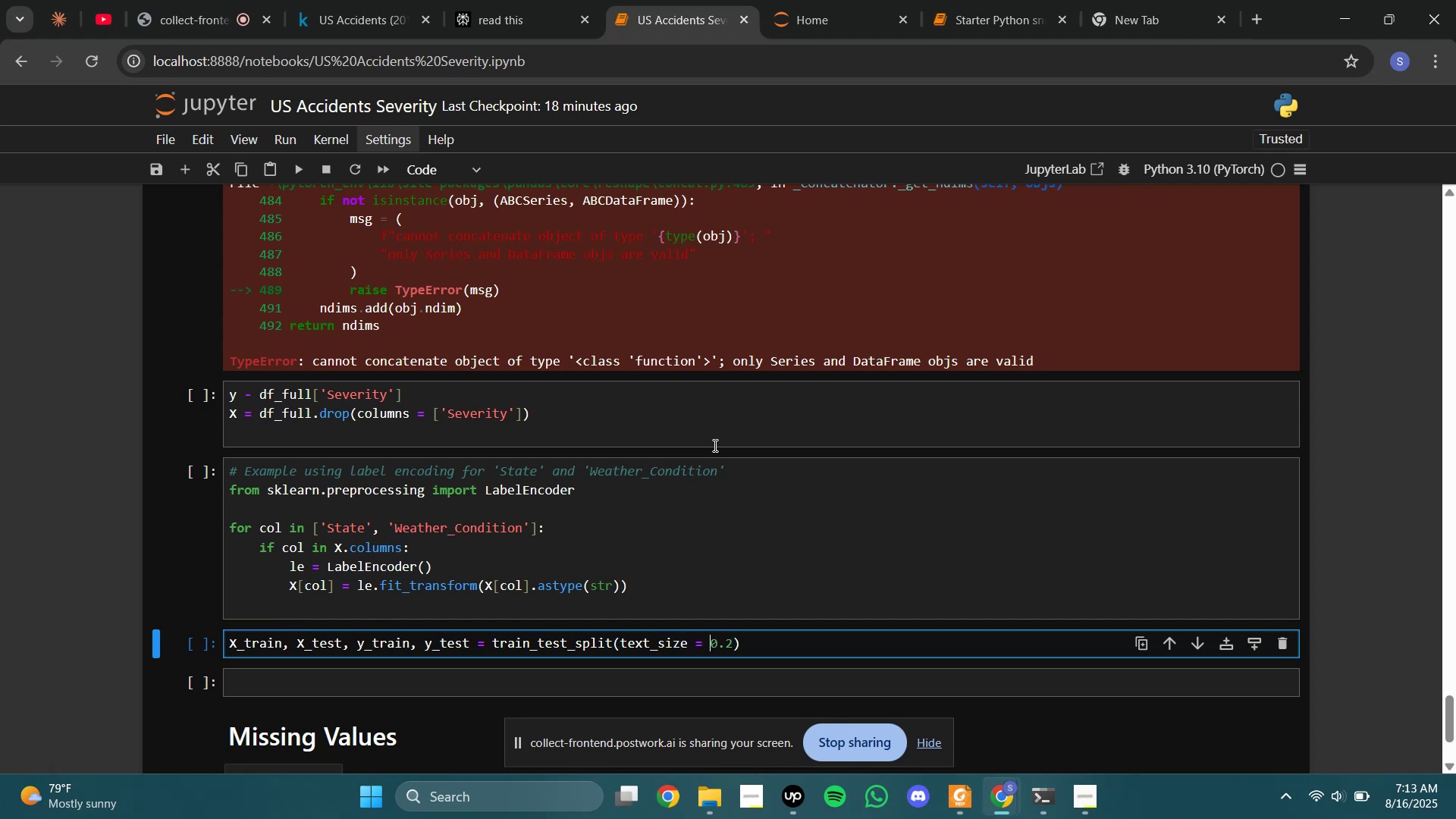 
hold_key(key=ArrowLeft, duration=0.73)
 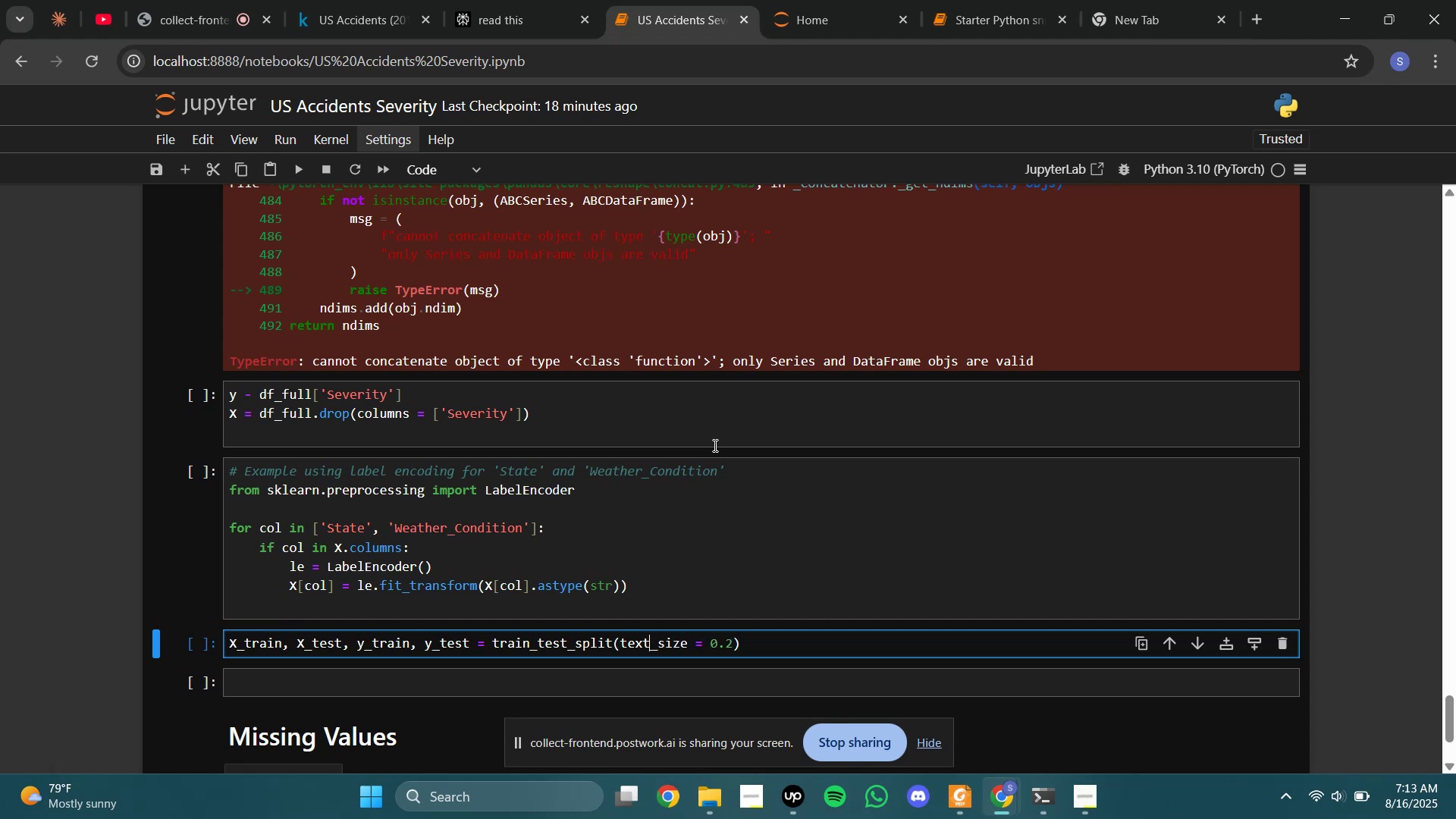 
key(ArrowLeft)
 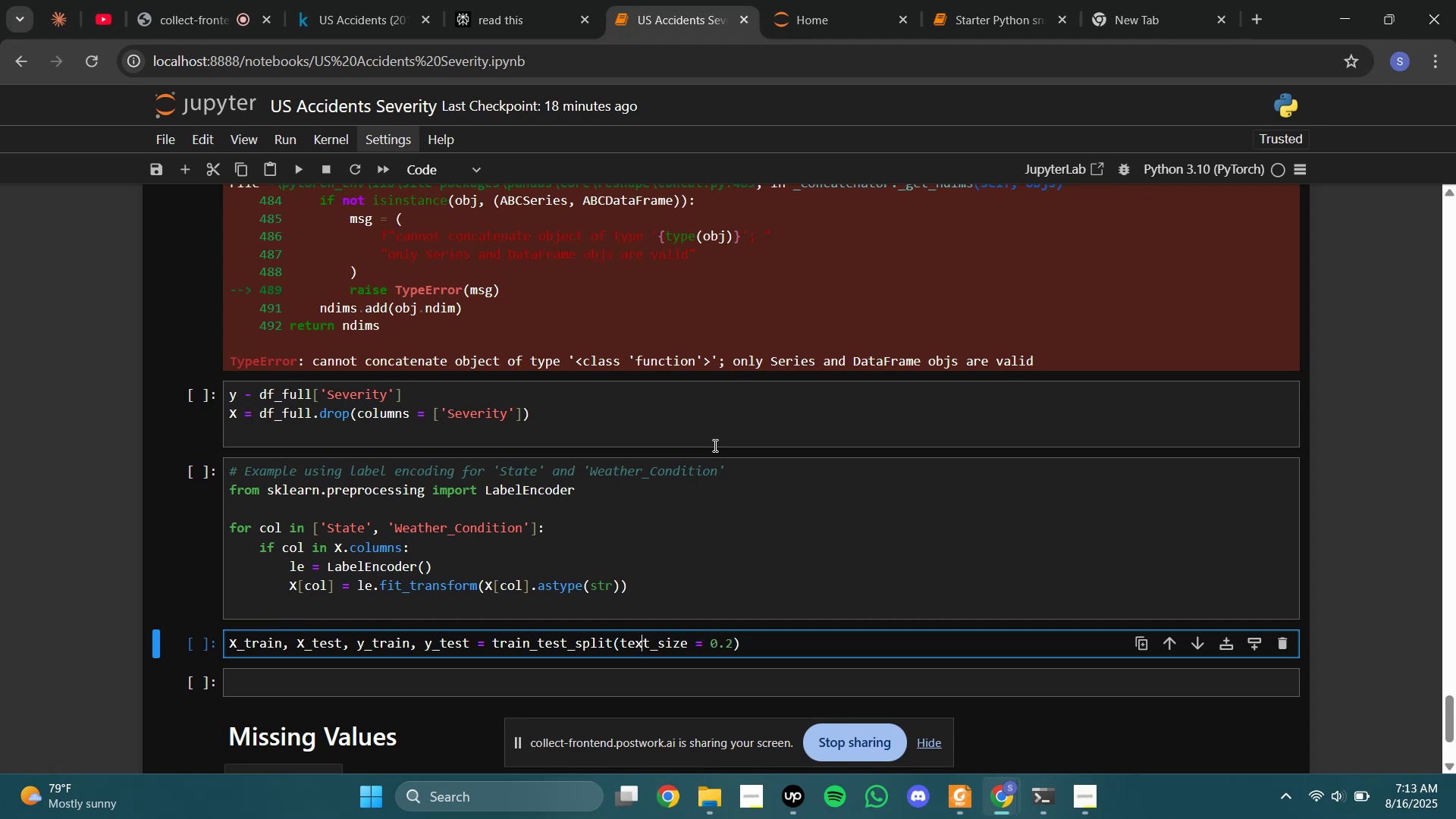 
key(ArrowLeft)
 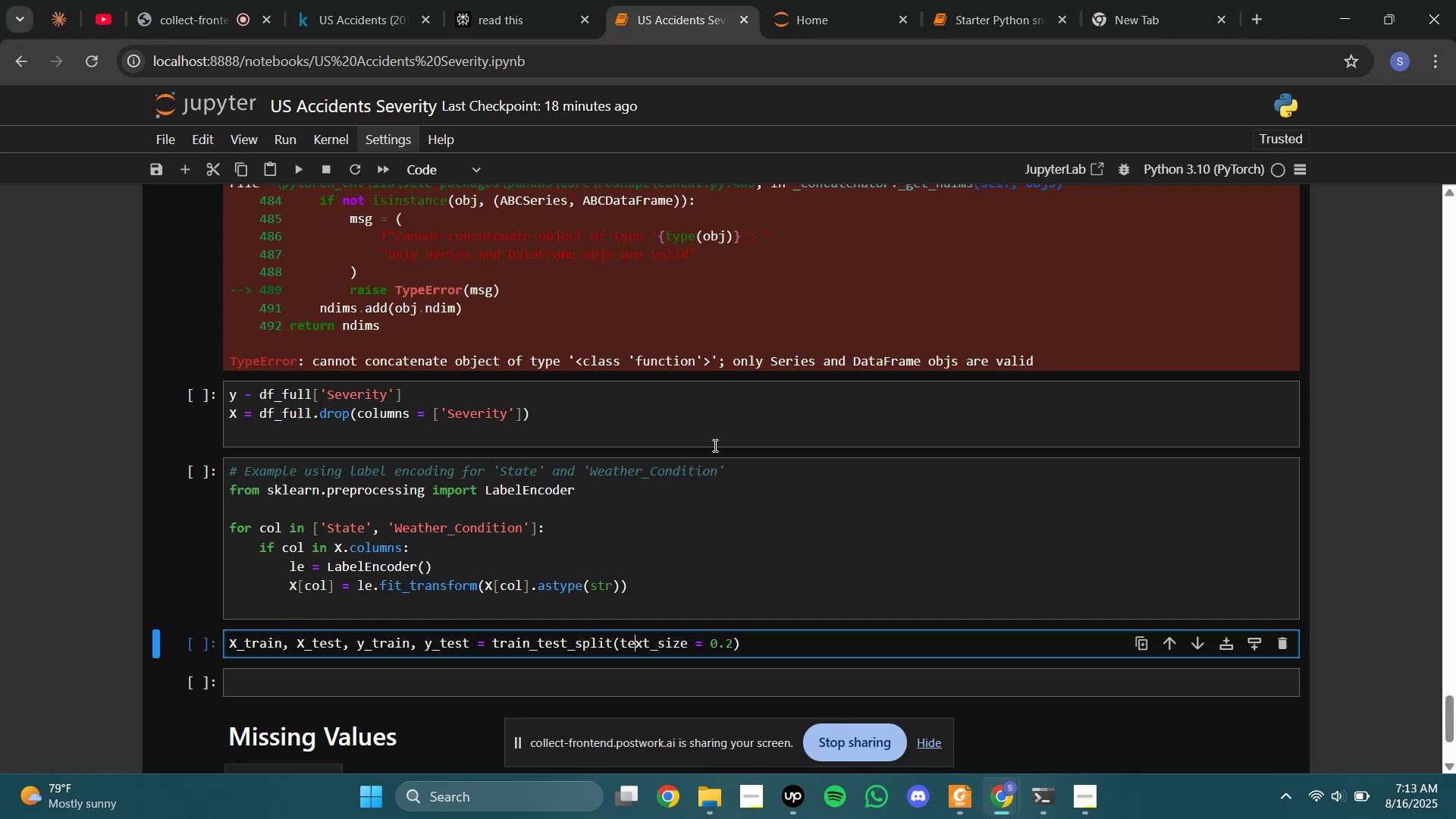 
key(ArrowLeft)
 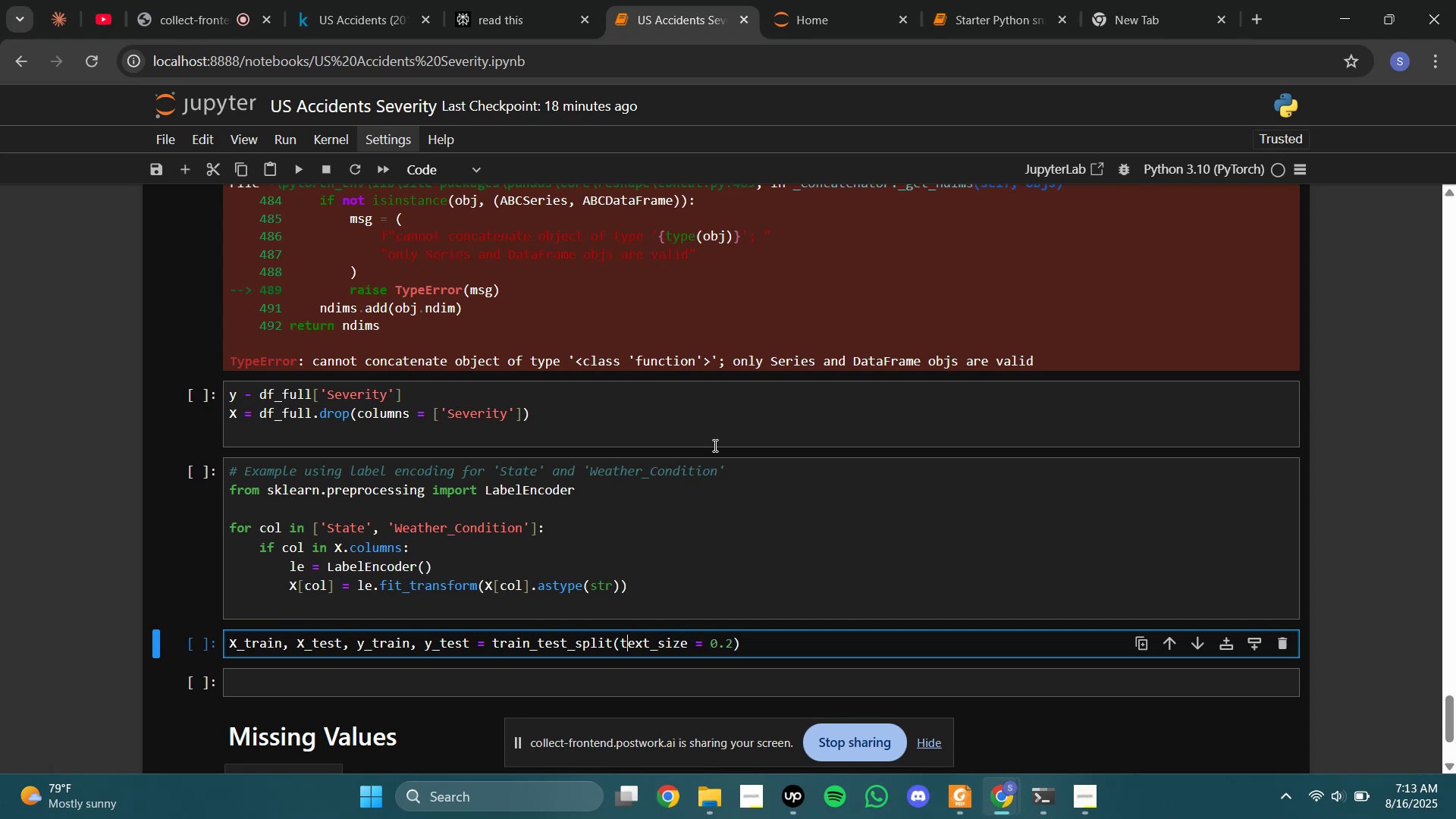 
key(ArrowLeft)
 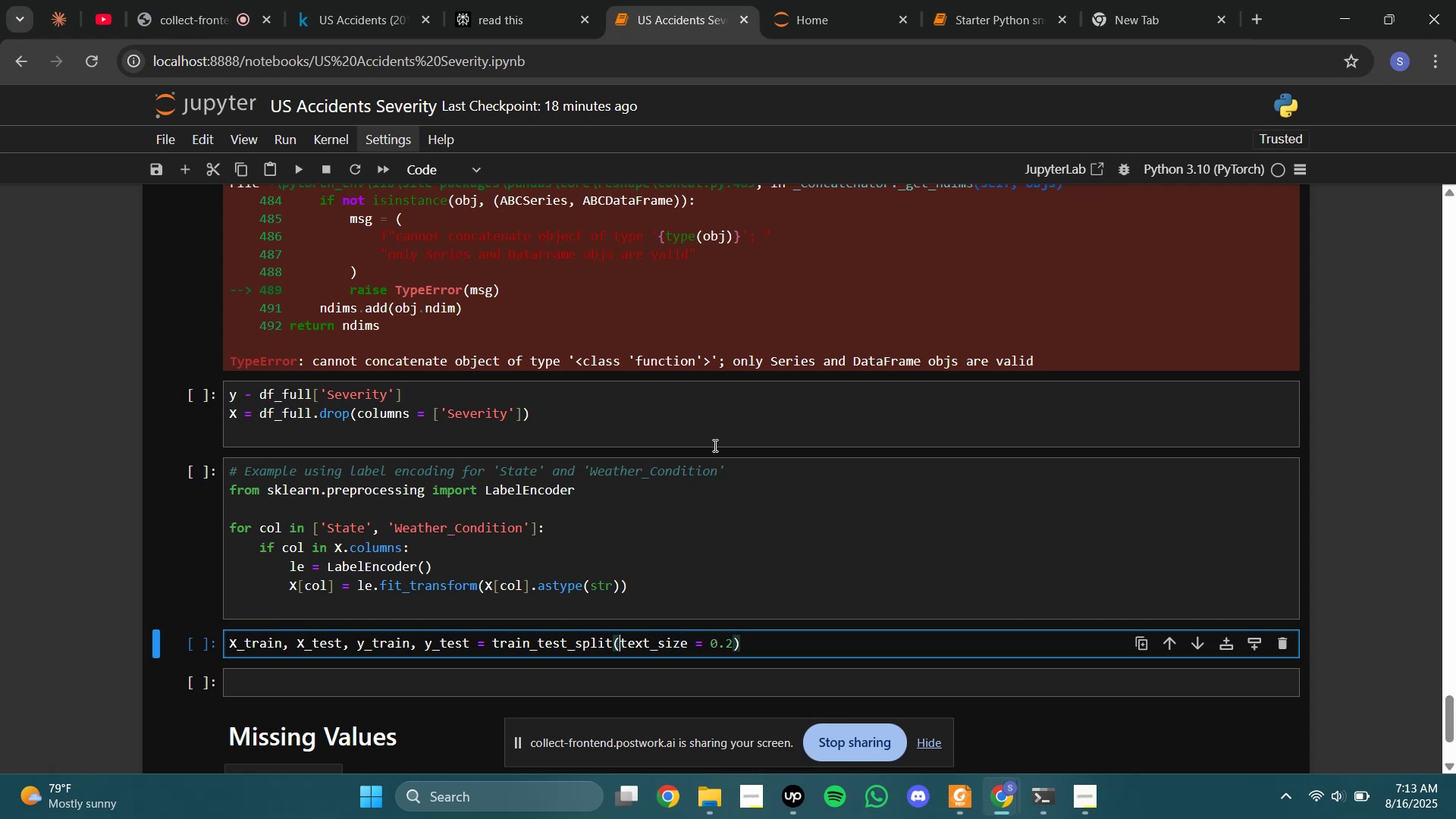 
type(X, y, stratify = y,)
 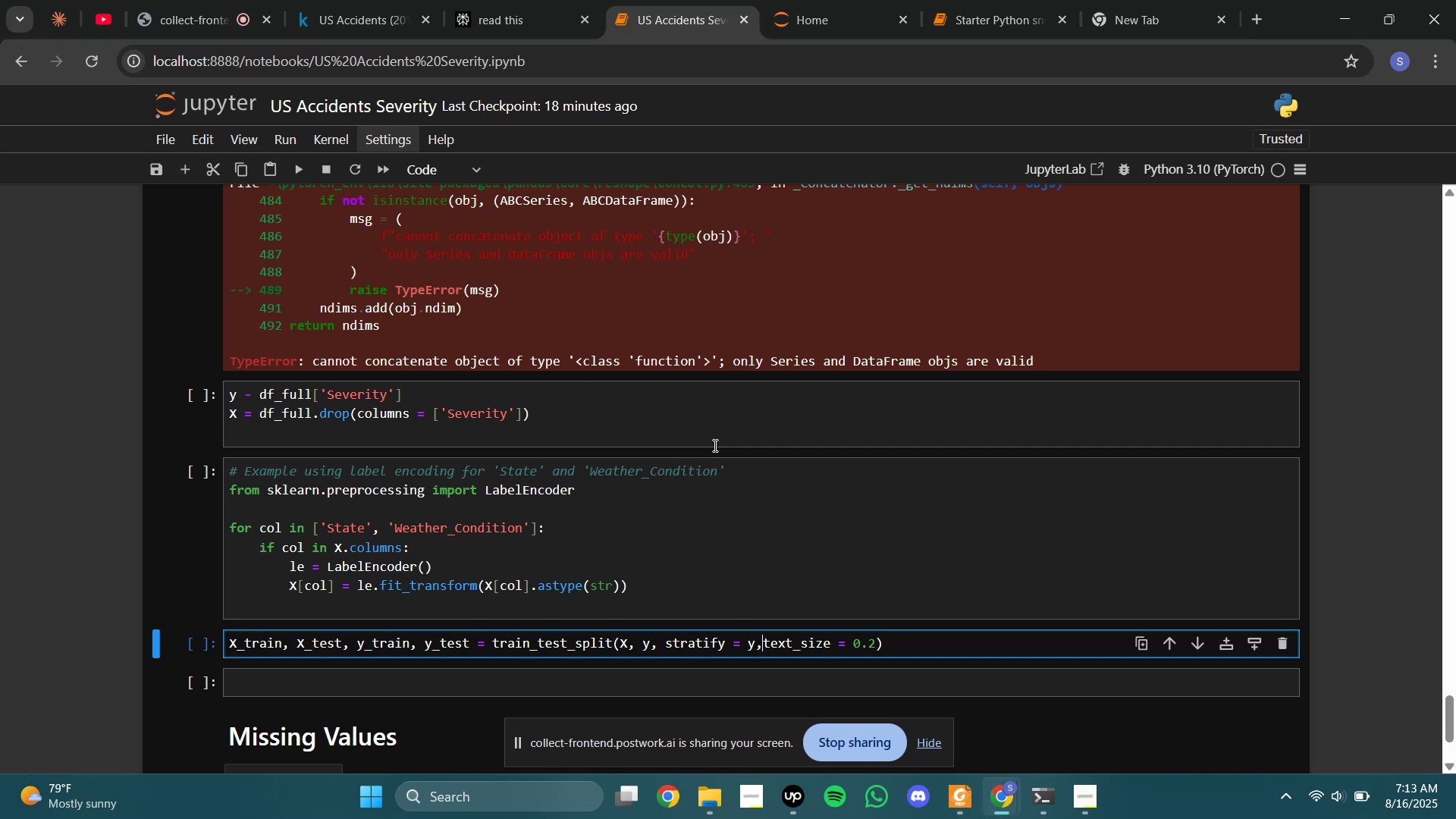 
hold_key(key=ArrowRight, duration=0.9)
 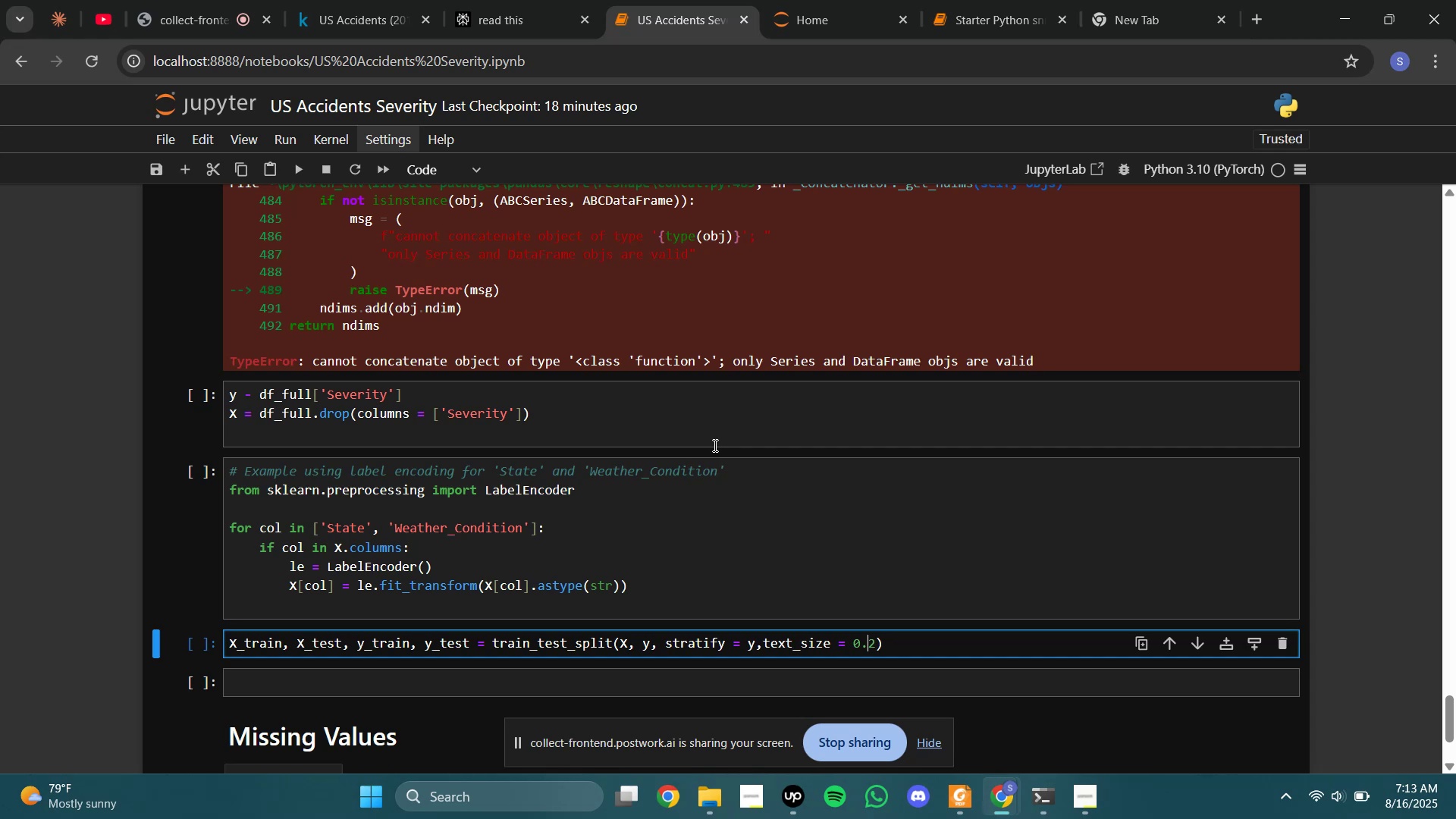 
key(ArrowRight)
 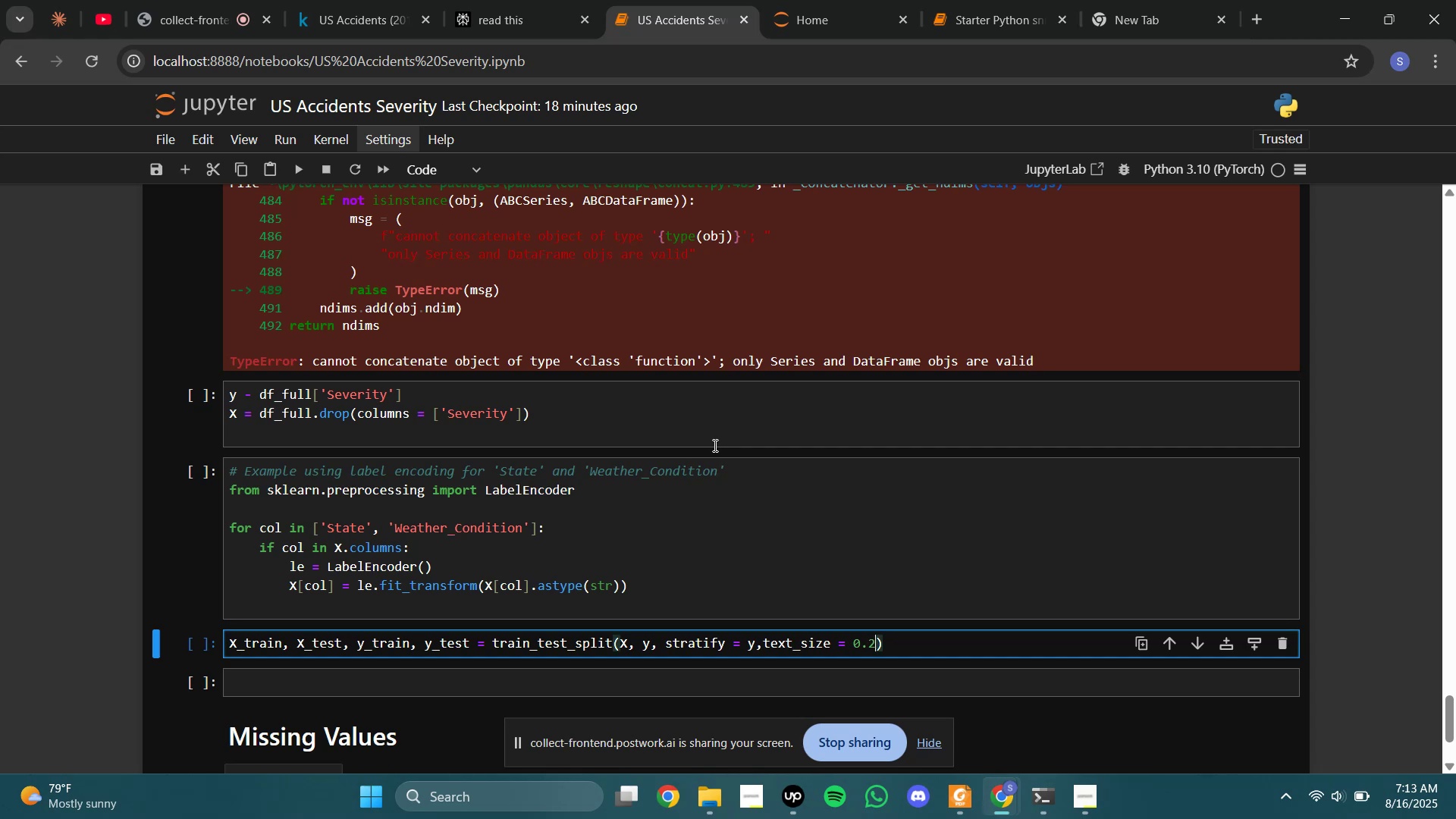 
type(, random_state = 42)
 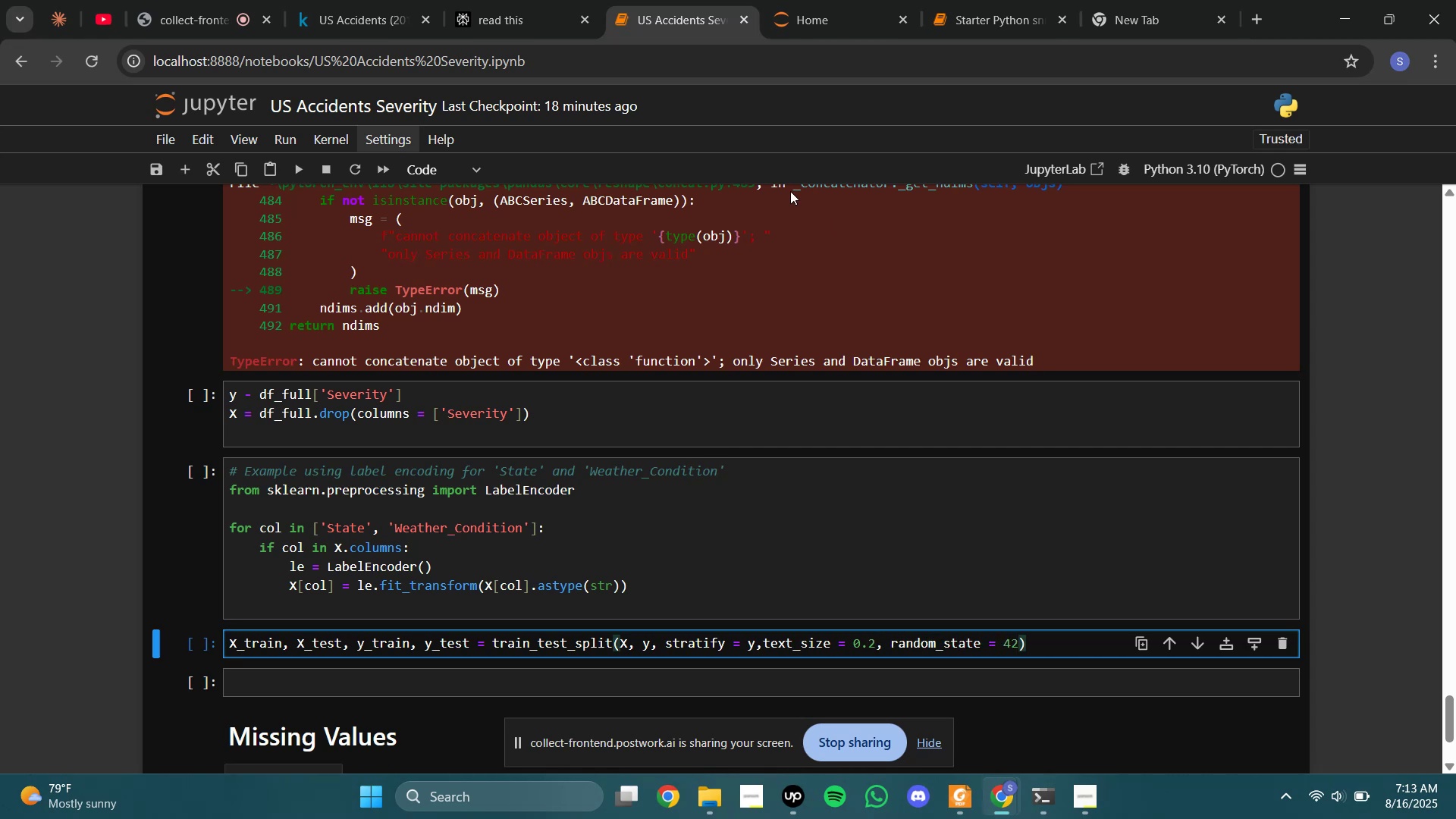 
left_click([526, 11])
 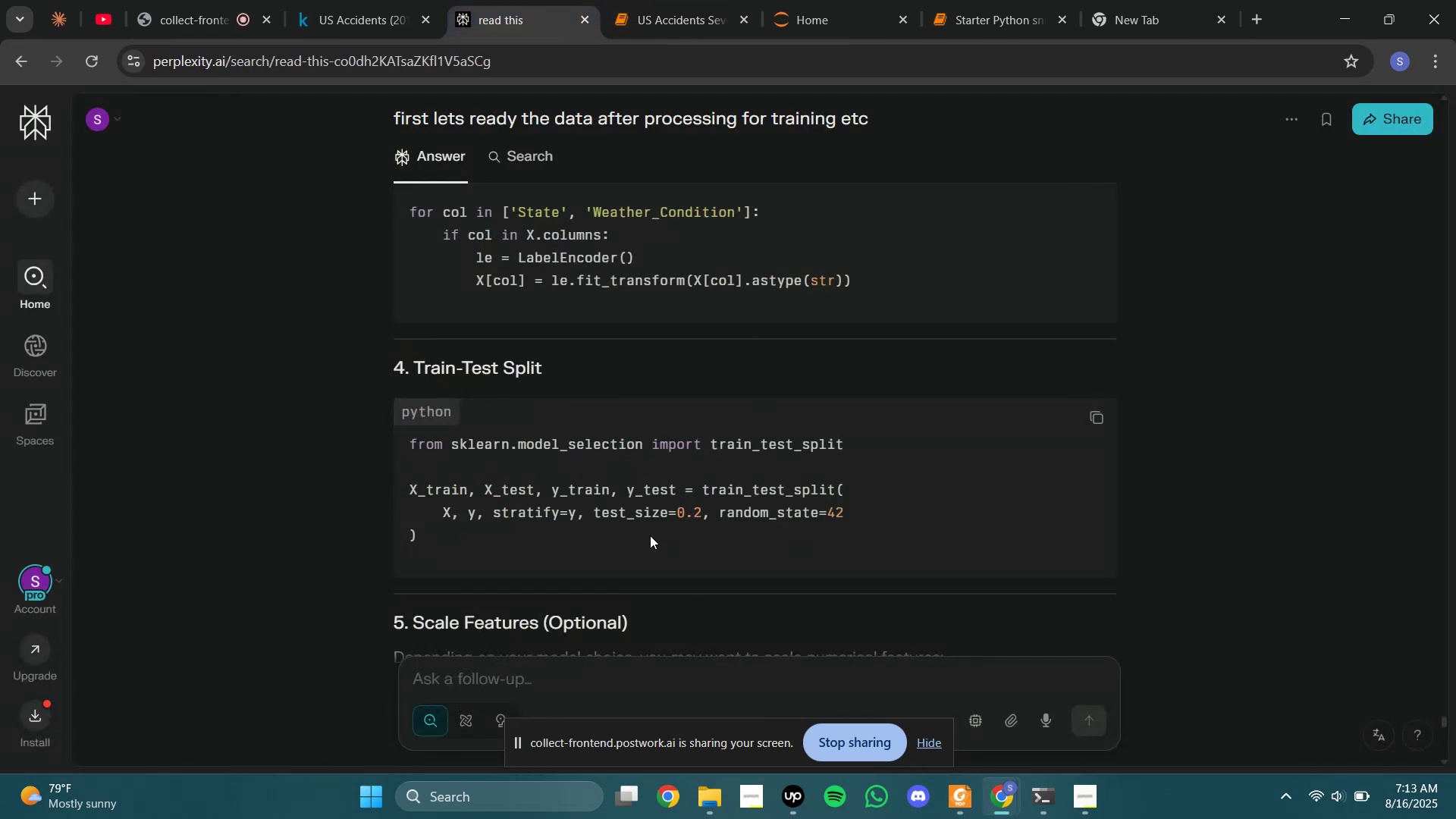 
left_click([592, 515])
 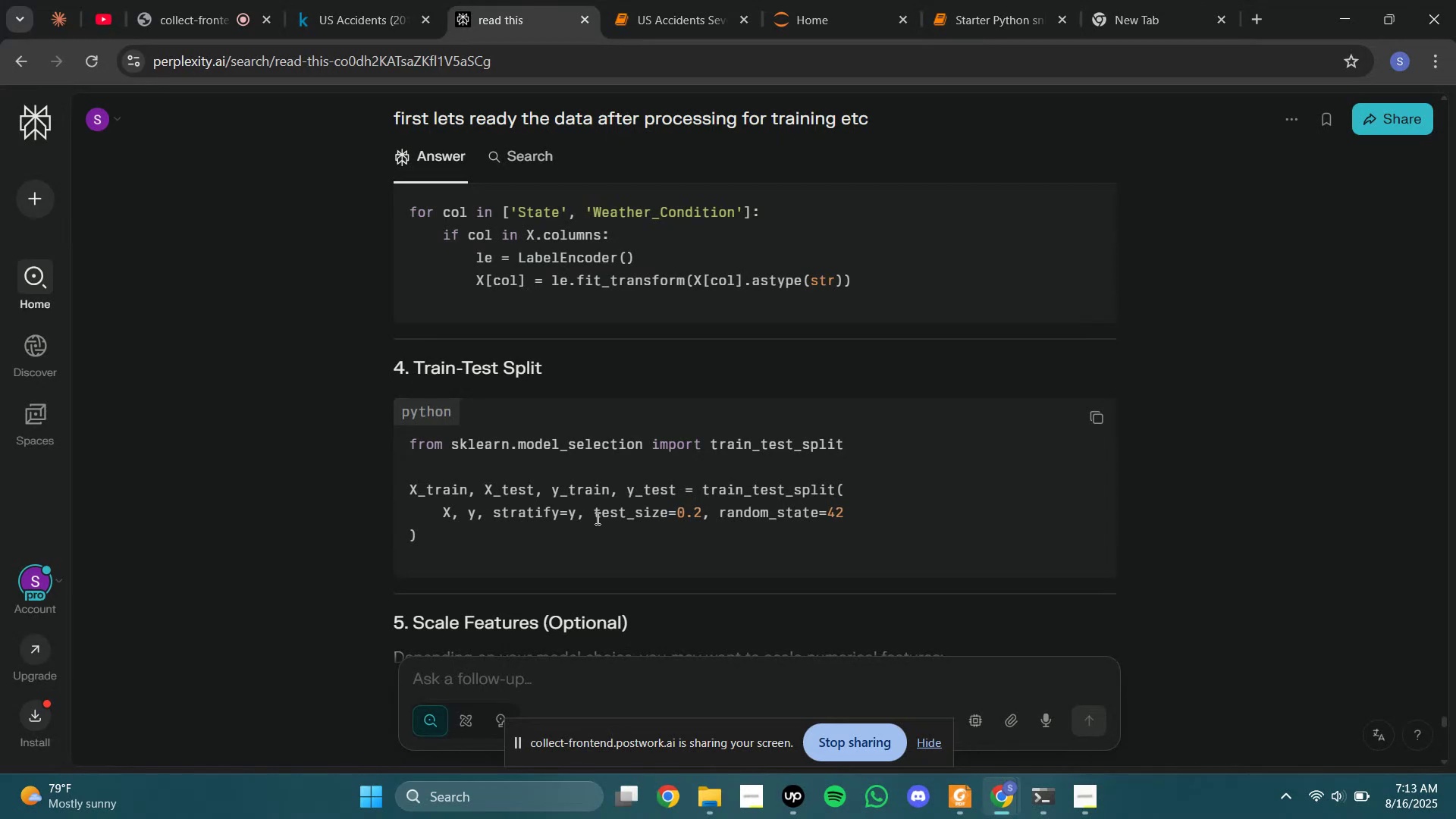 
scroll: coordinate [600, 521], scroll_direction: down, amount: 3.0
 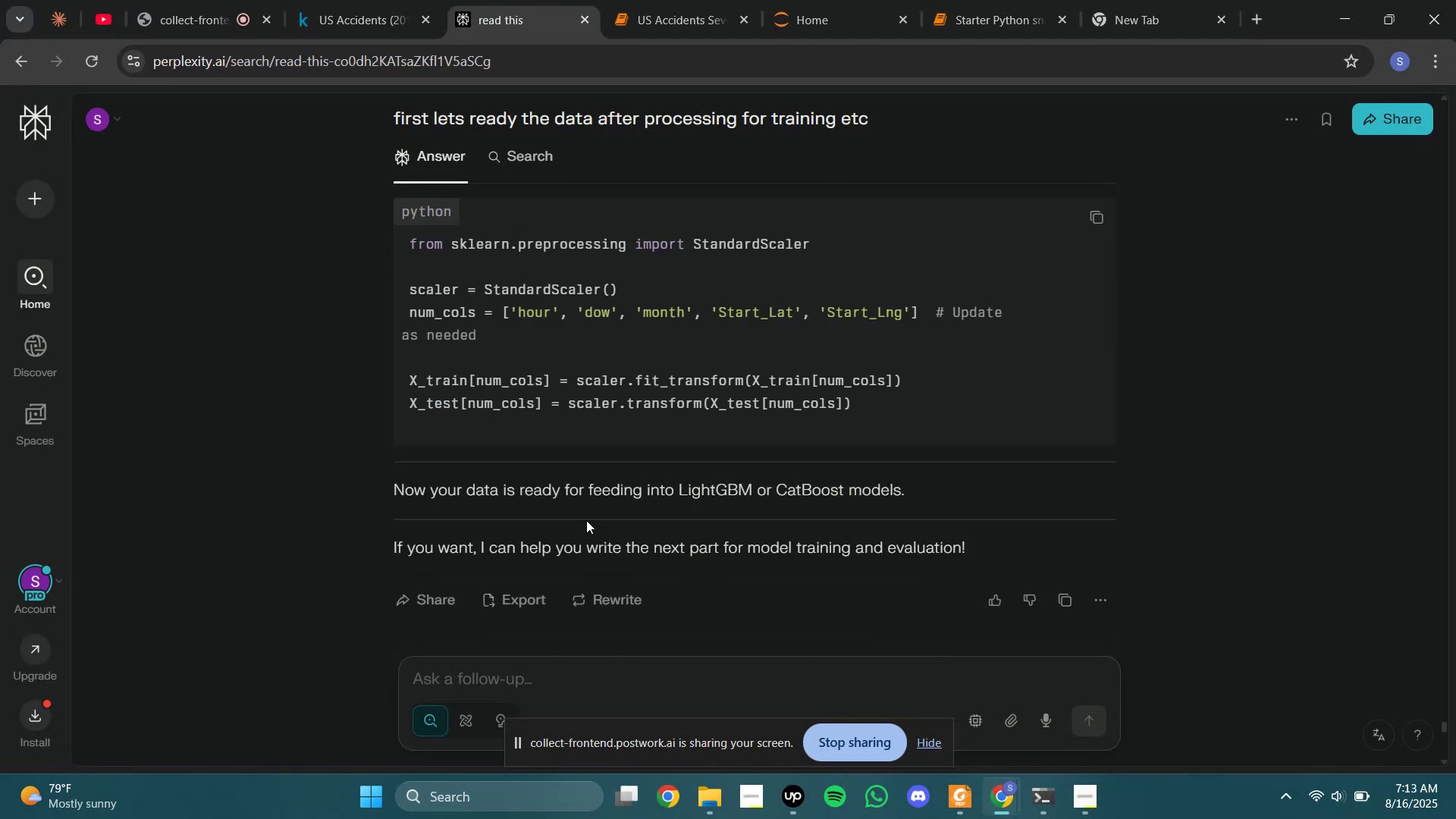 
scroll: coordinate [623, 358], scroll_direction: up, amount: 1.0
 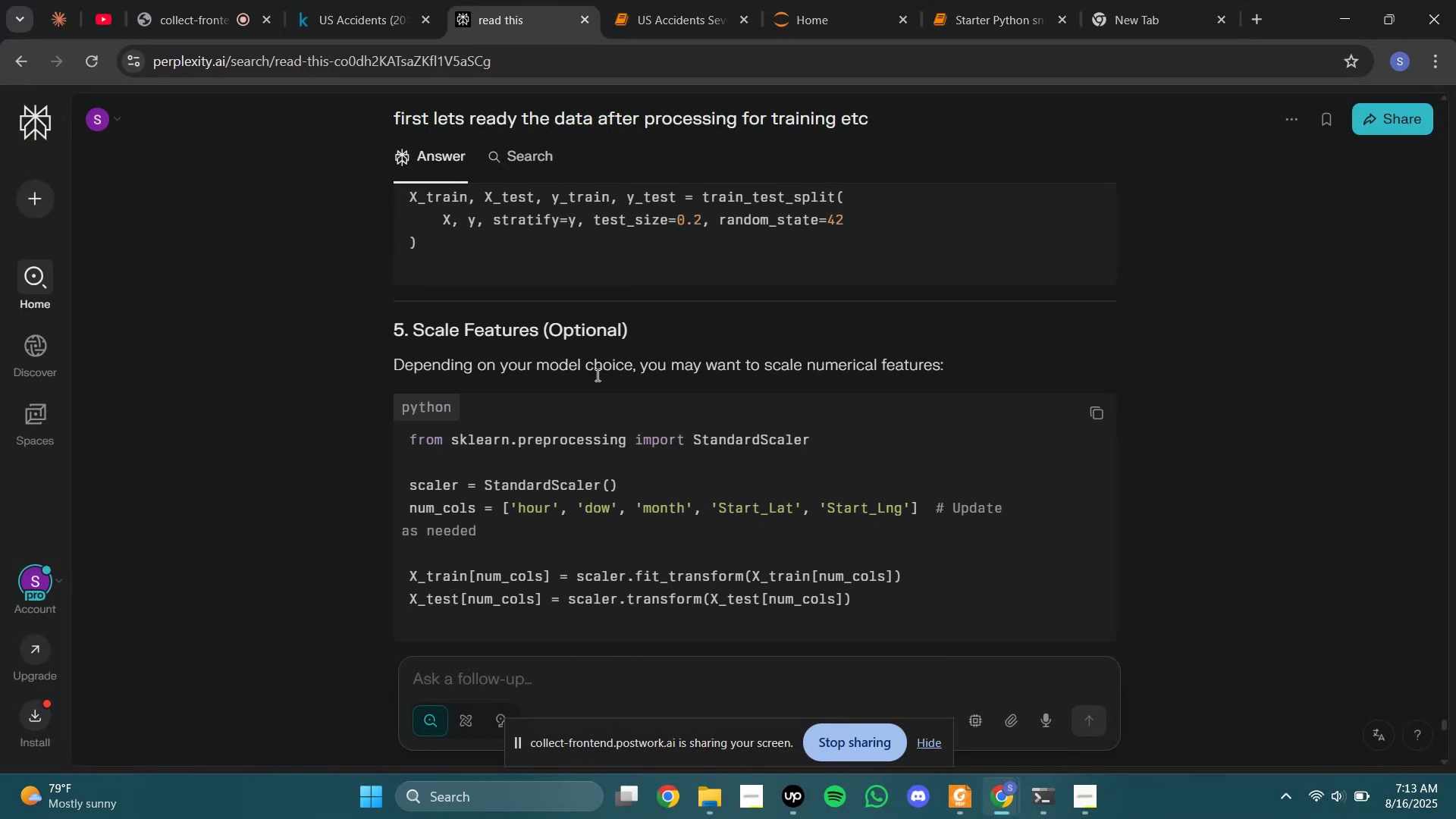 
left_click_drag(start_coordinate=[600, 358], to_coordinate=[1008, 340])
 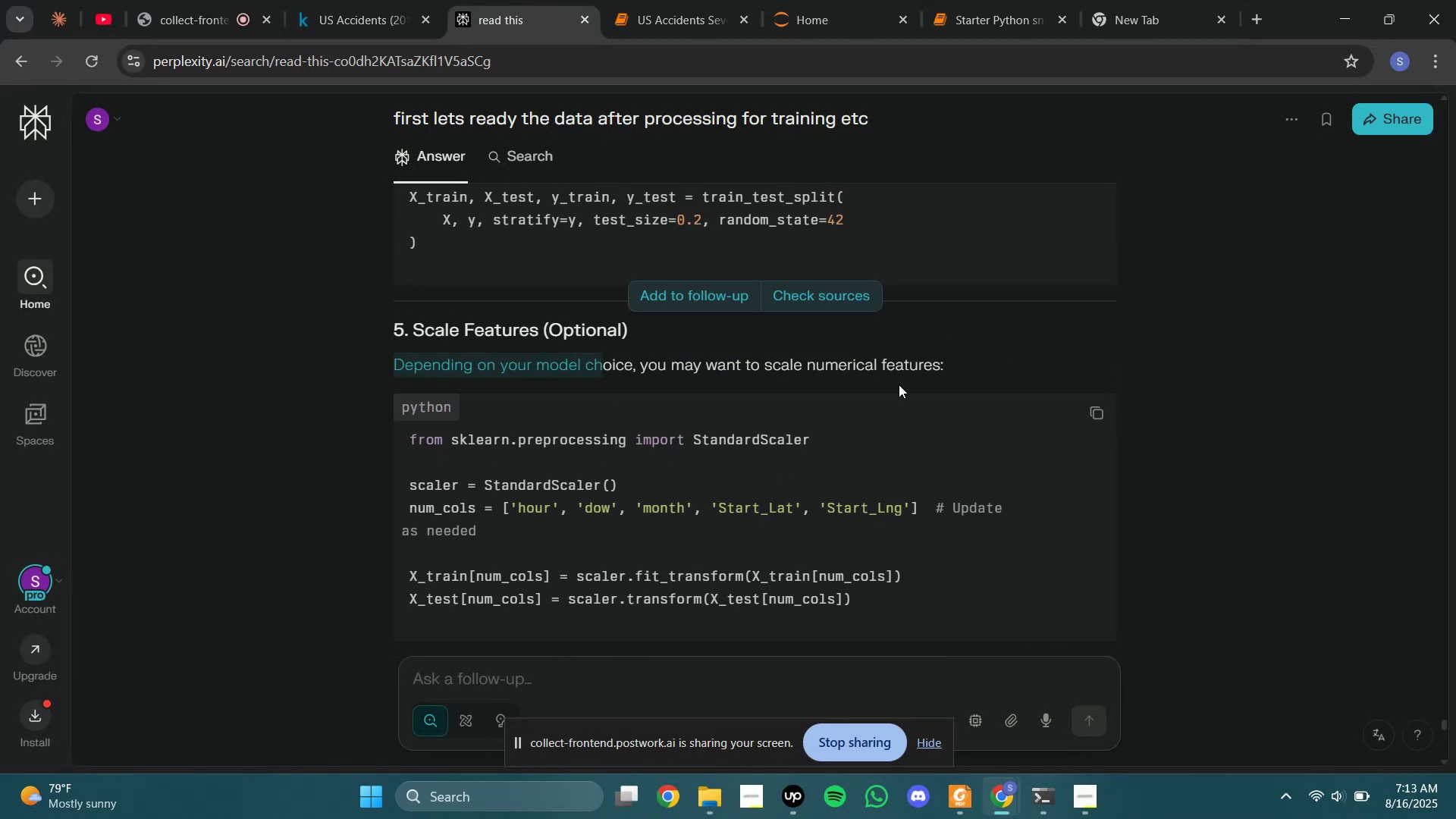 
left_click([895, 384])
 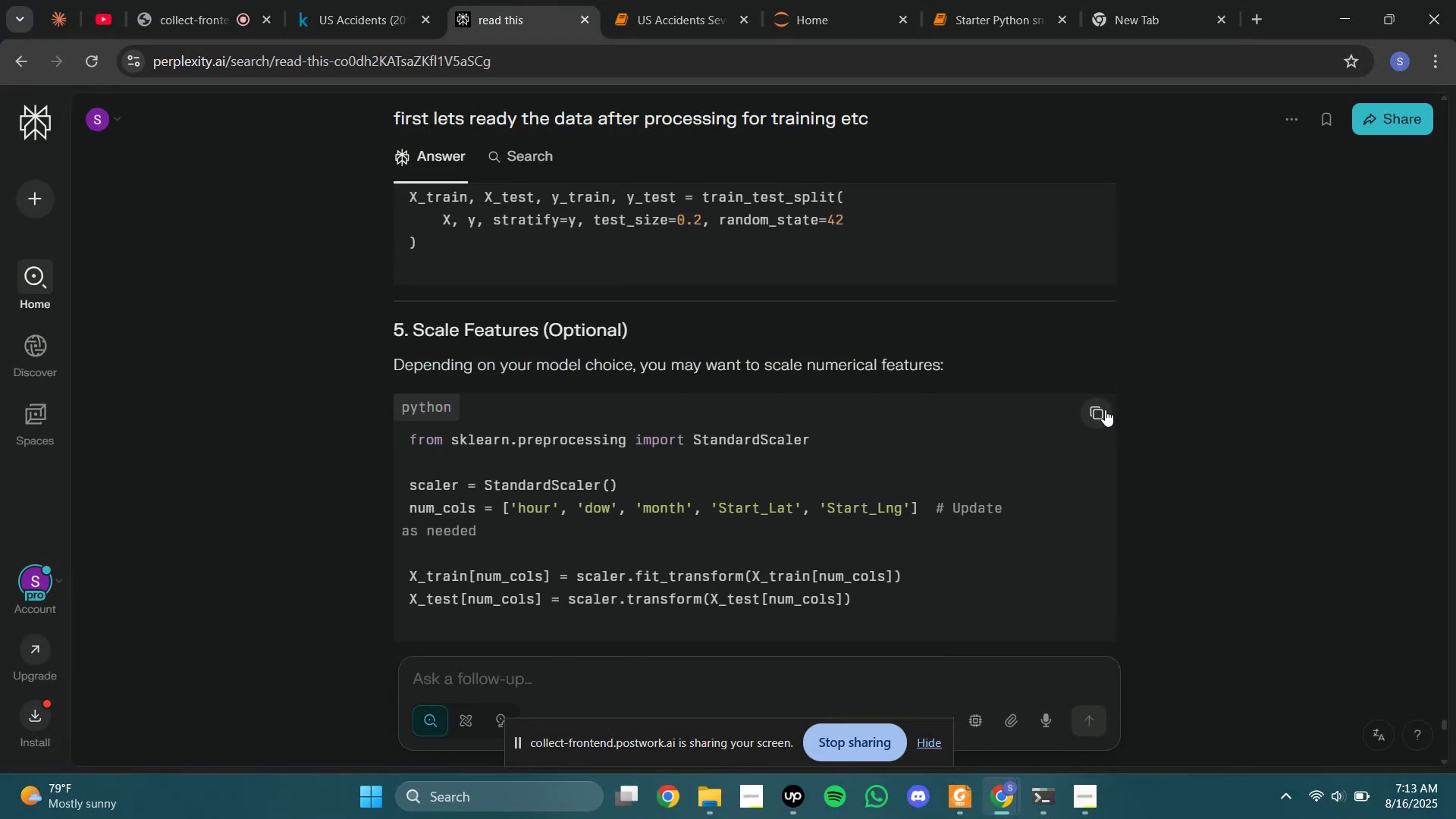 
scroll: coordinate [575, 445], scroll_direction: none, amount: 0.0
 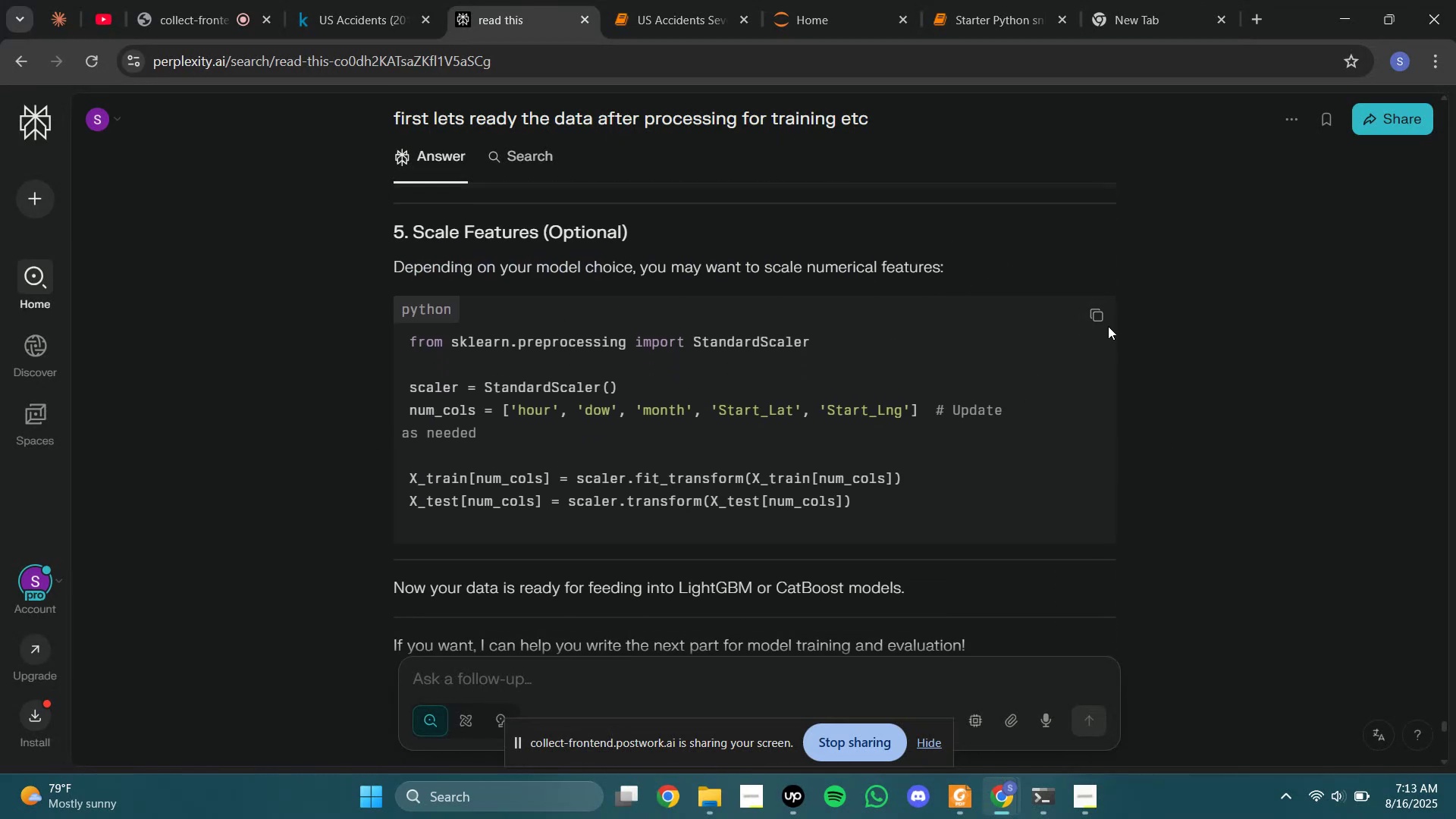 
left_click([1088, 318])
 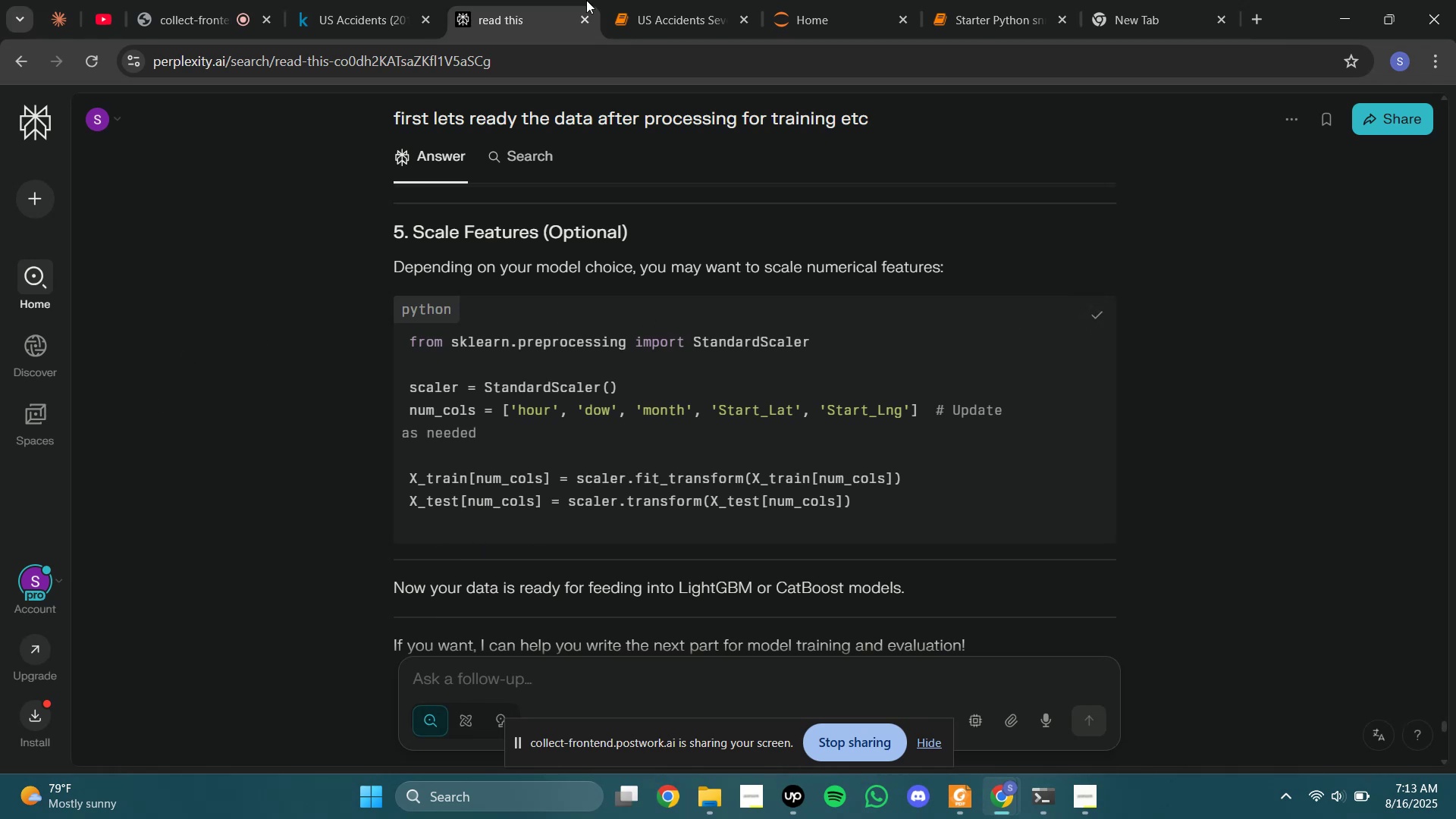 
left_click([635, 0])
 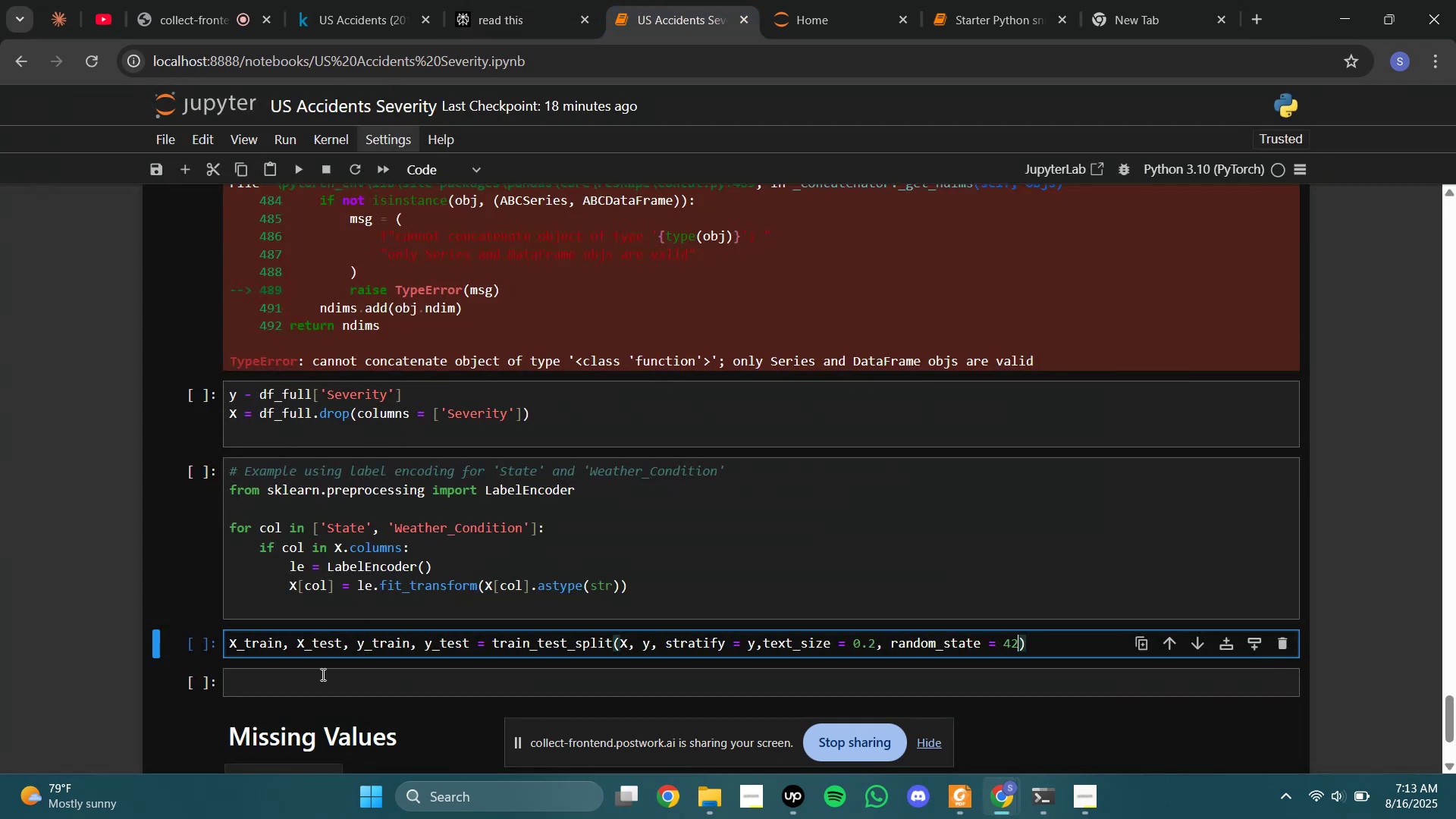 
scroll: coordinate [334, 651], scroll_direction: down, amount: 1.0
 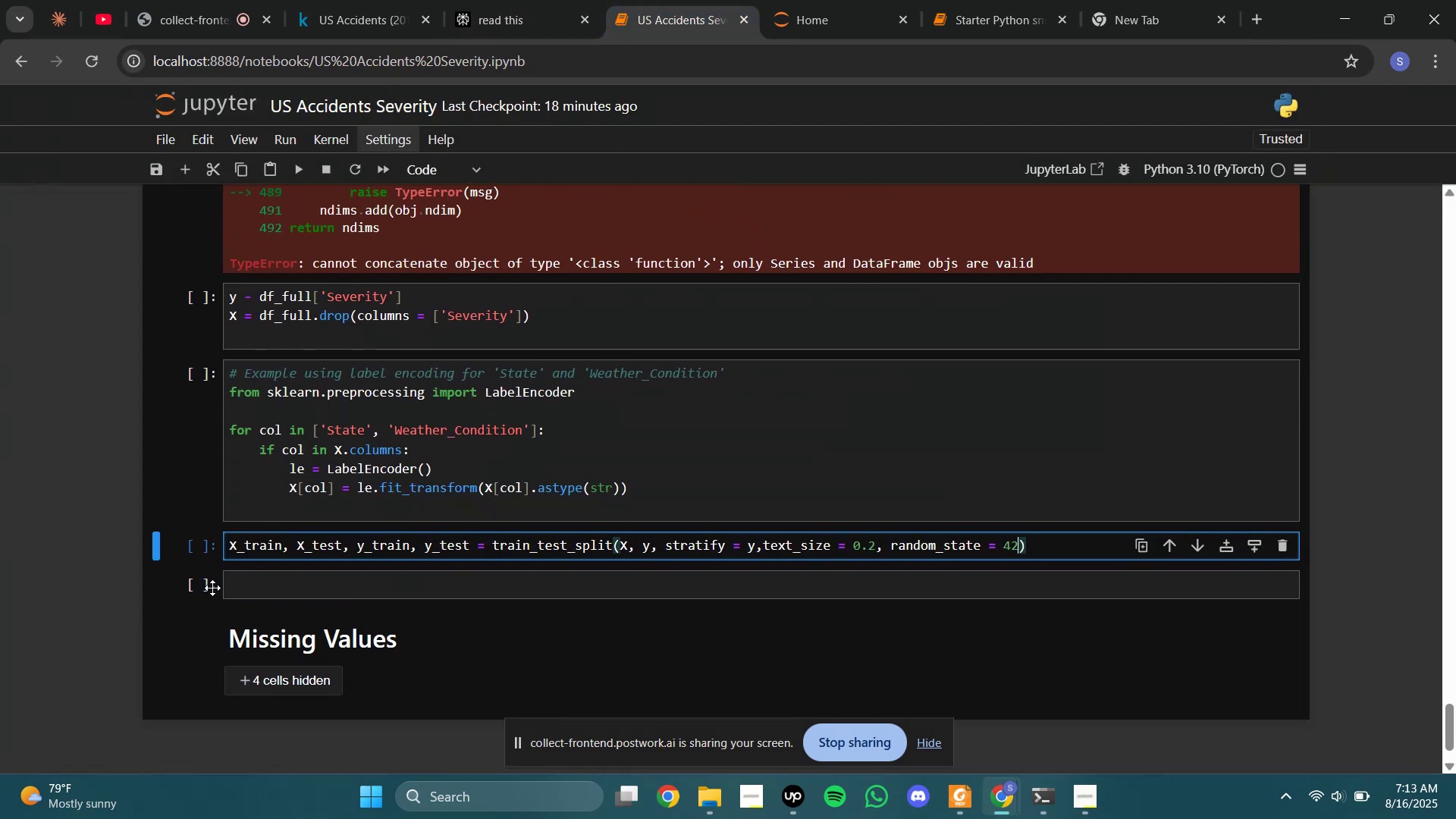 
left_click([298, 582])
 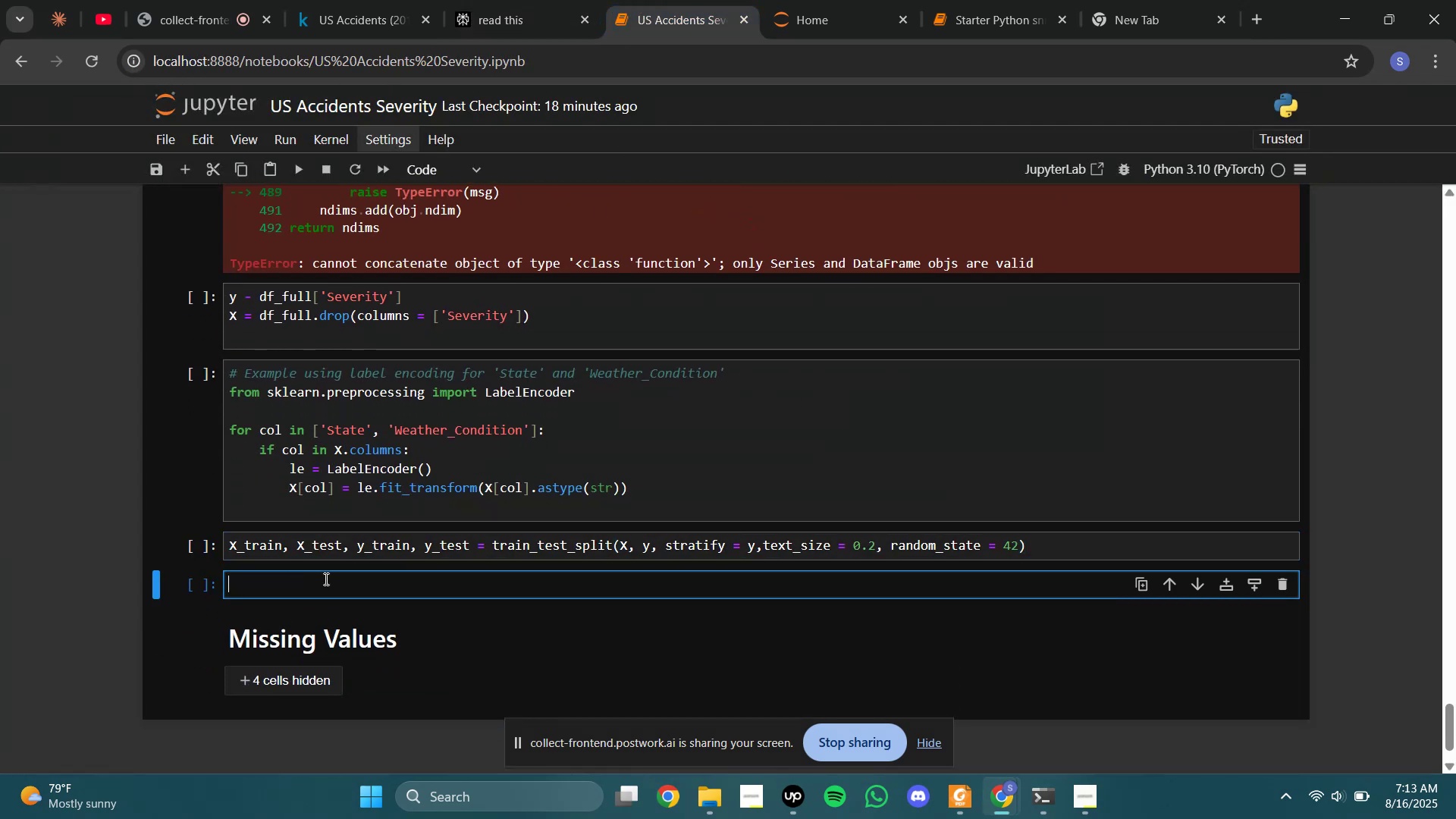 
hold_key(key=ShiftLeft, duration=0.69)
 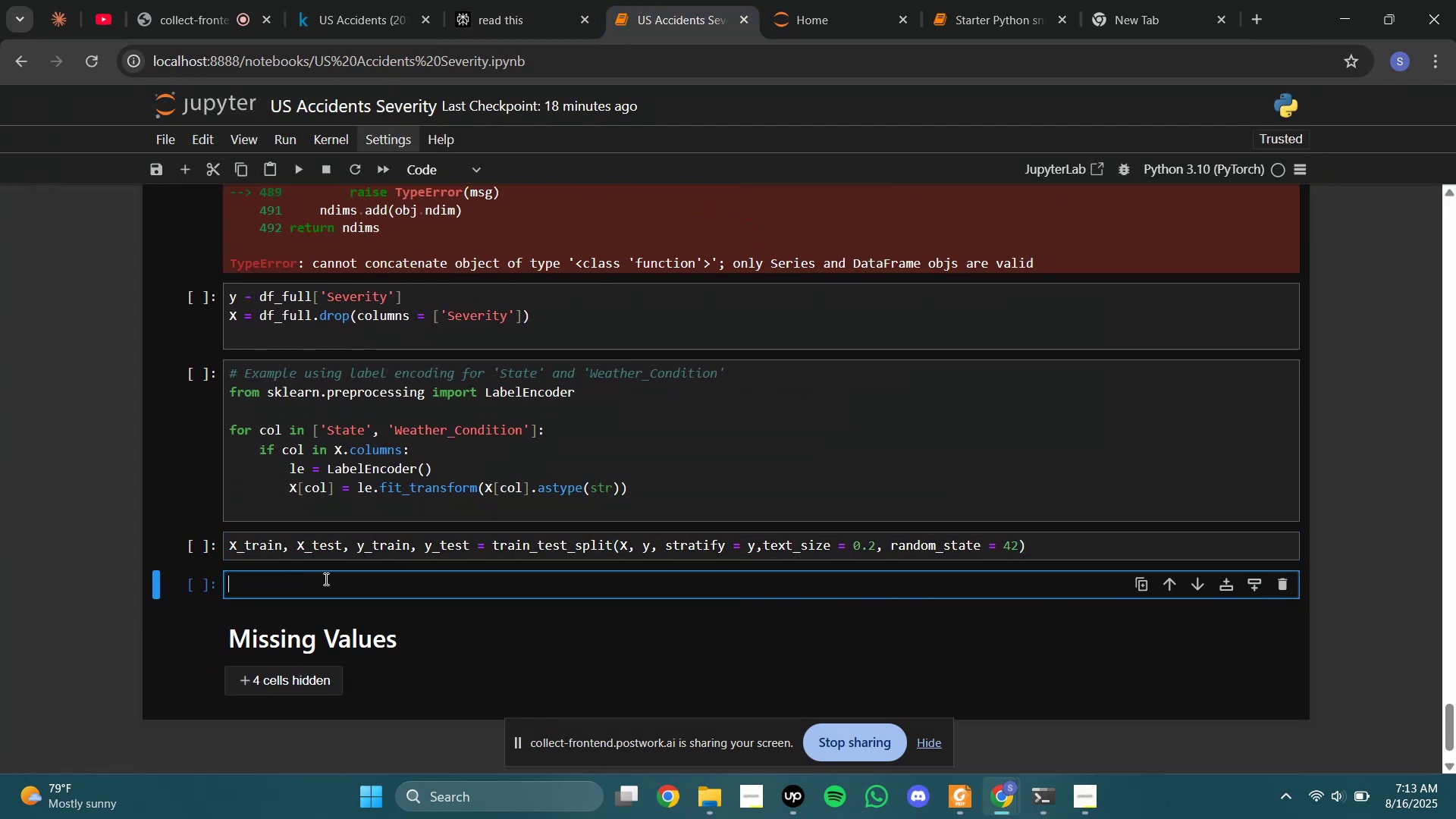 
key(Control+V)
 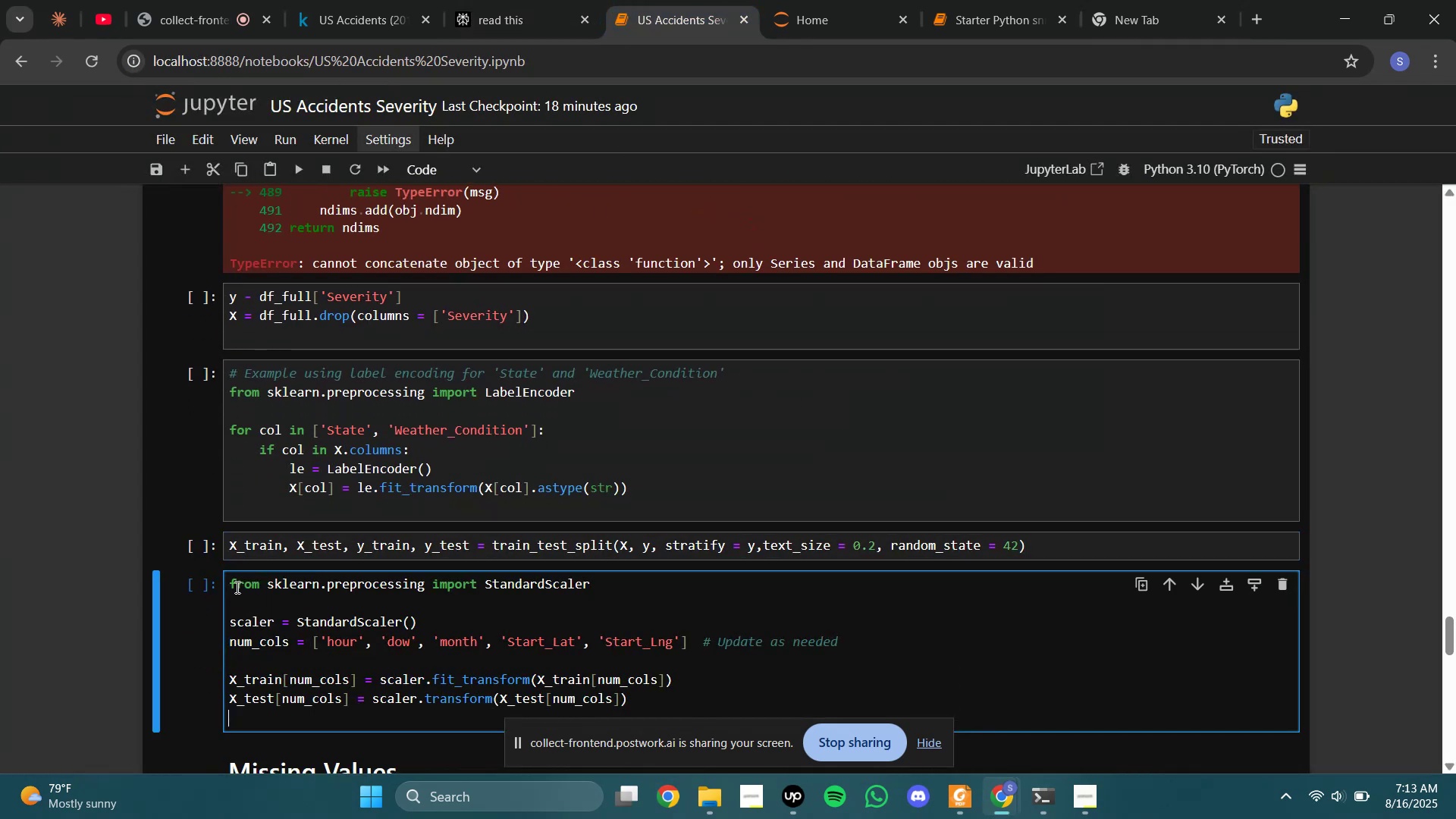 
left_click([234, 585])
 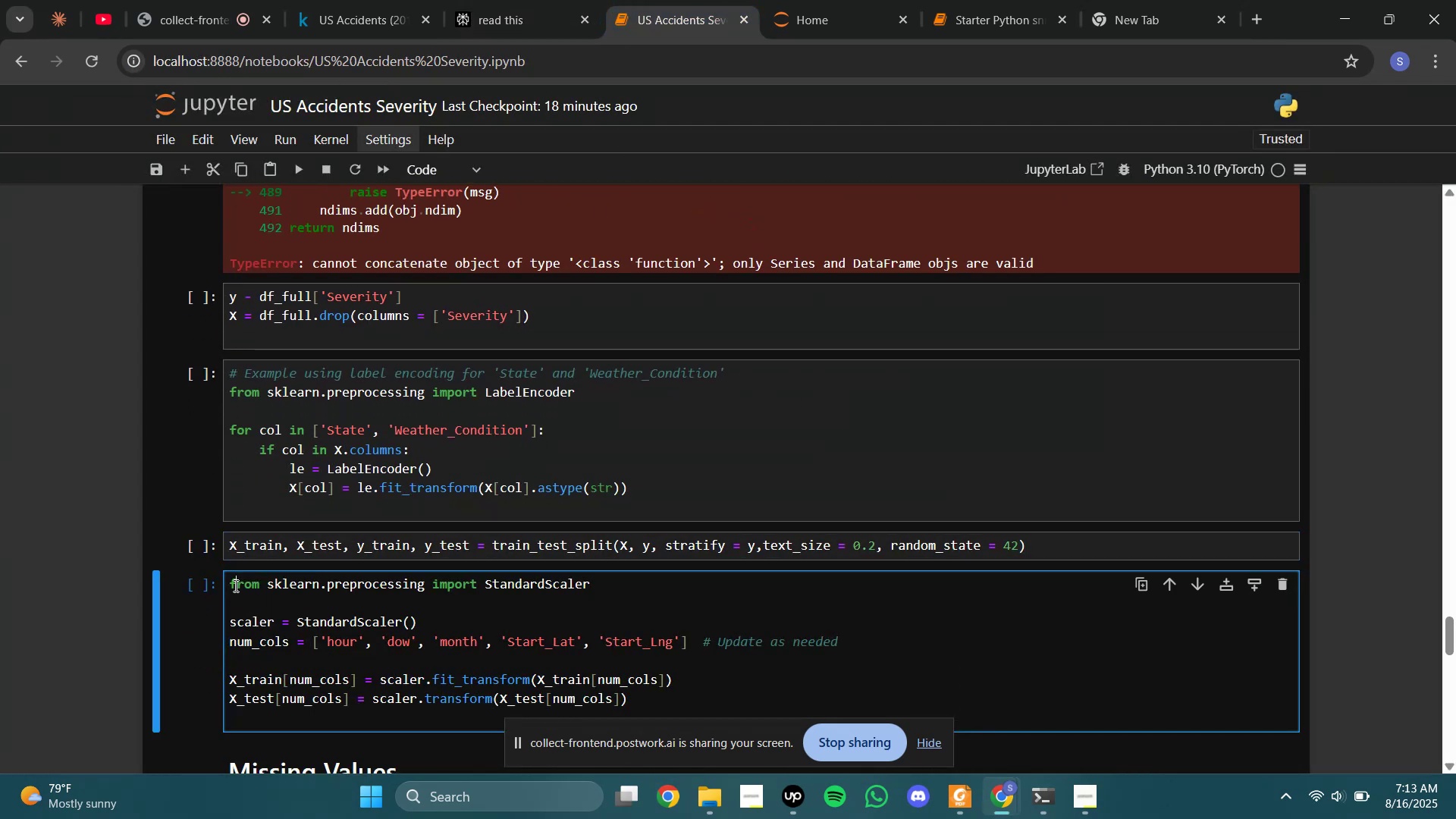 
key(ArrowLeft)
 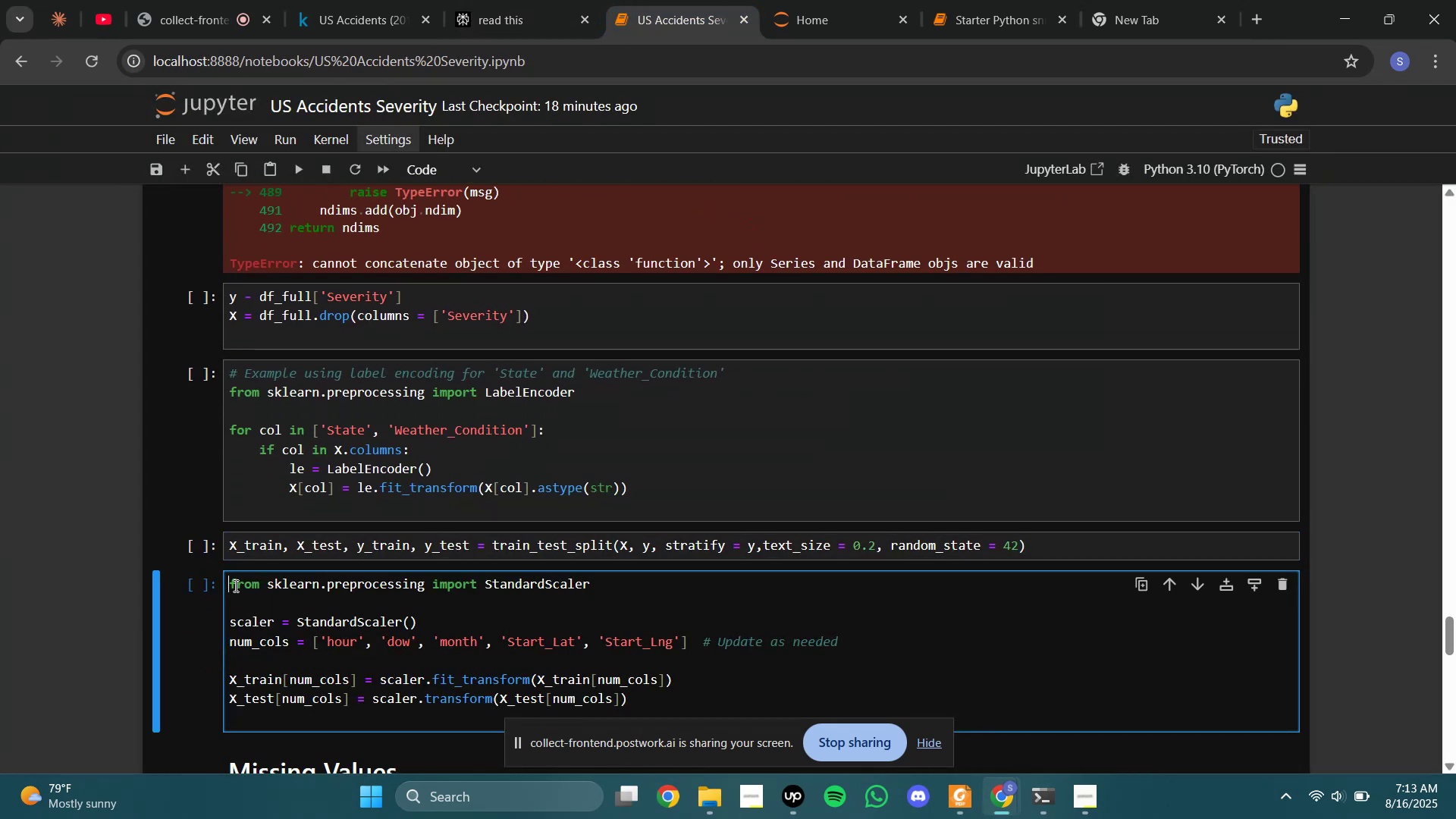 
key(Enter)
 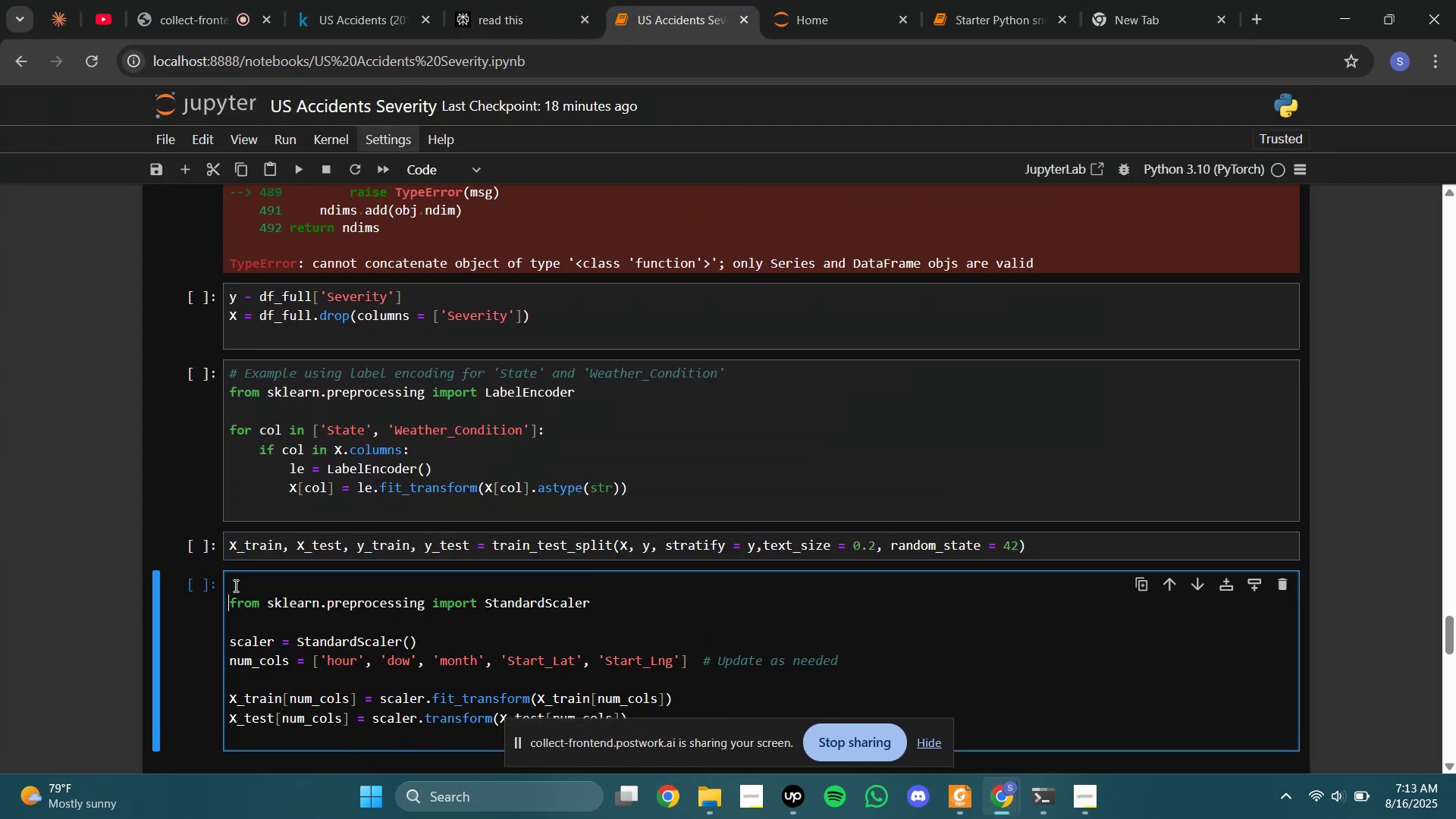 
key(Enter)
 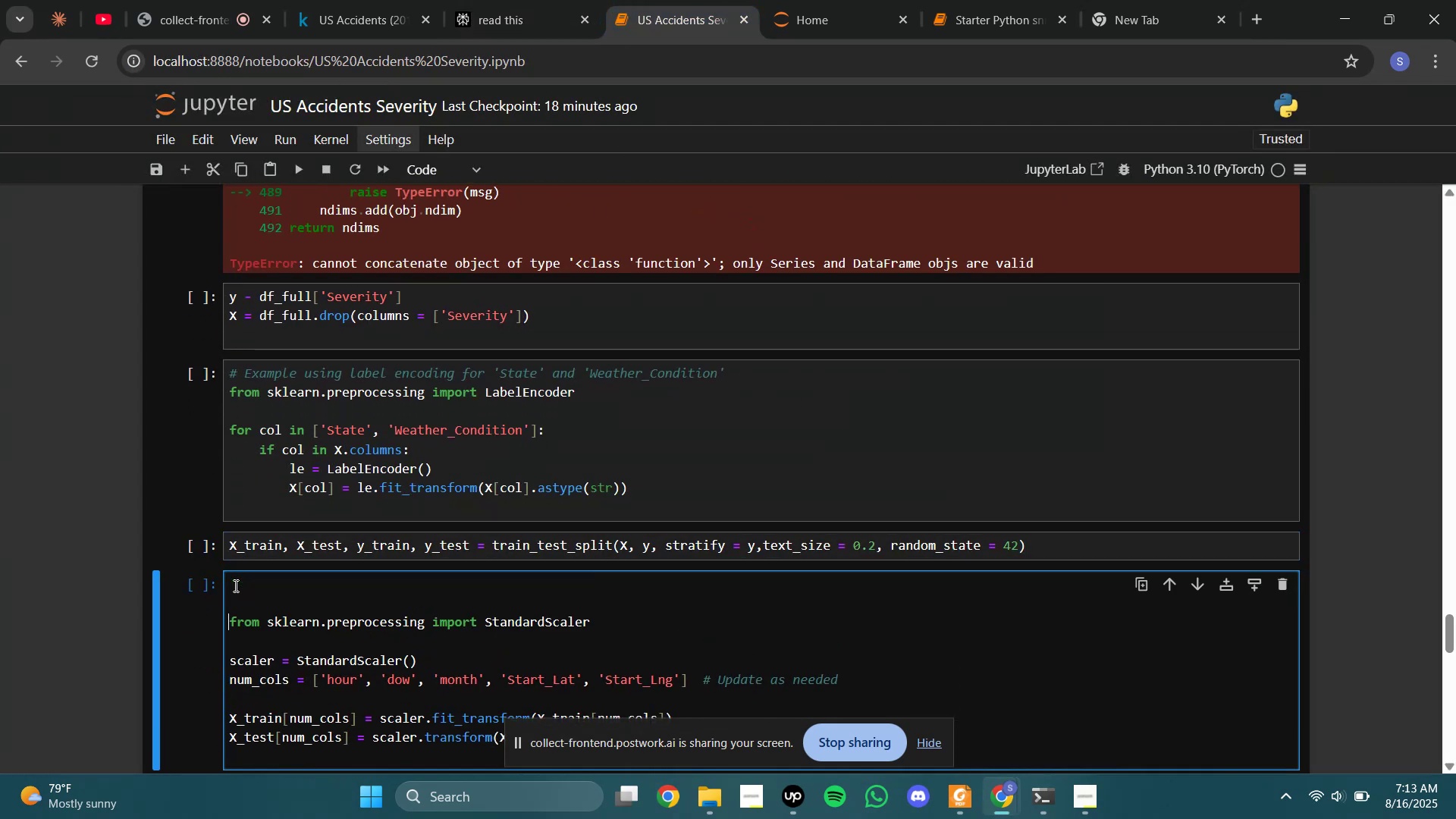 
key(ArrowUp)
 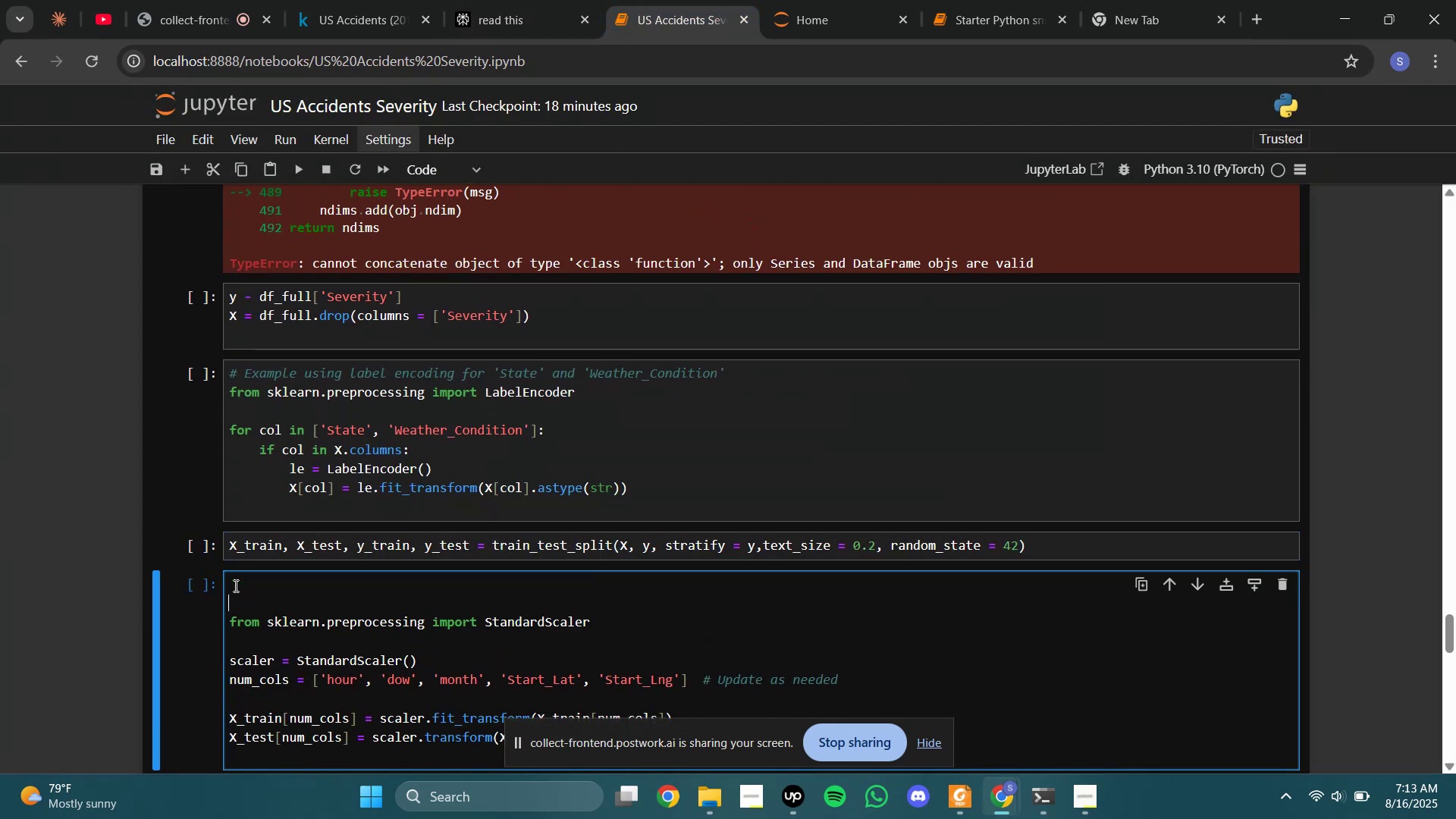 
key(ArrowUp)
 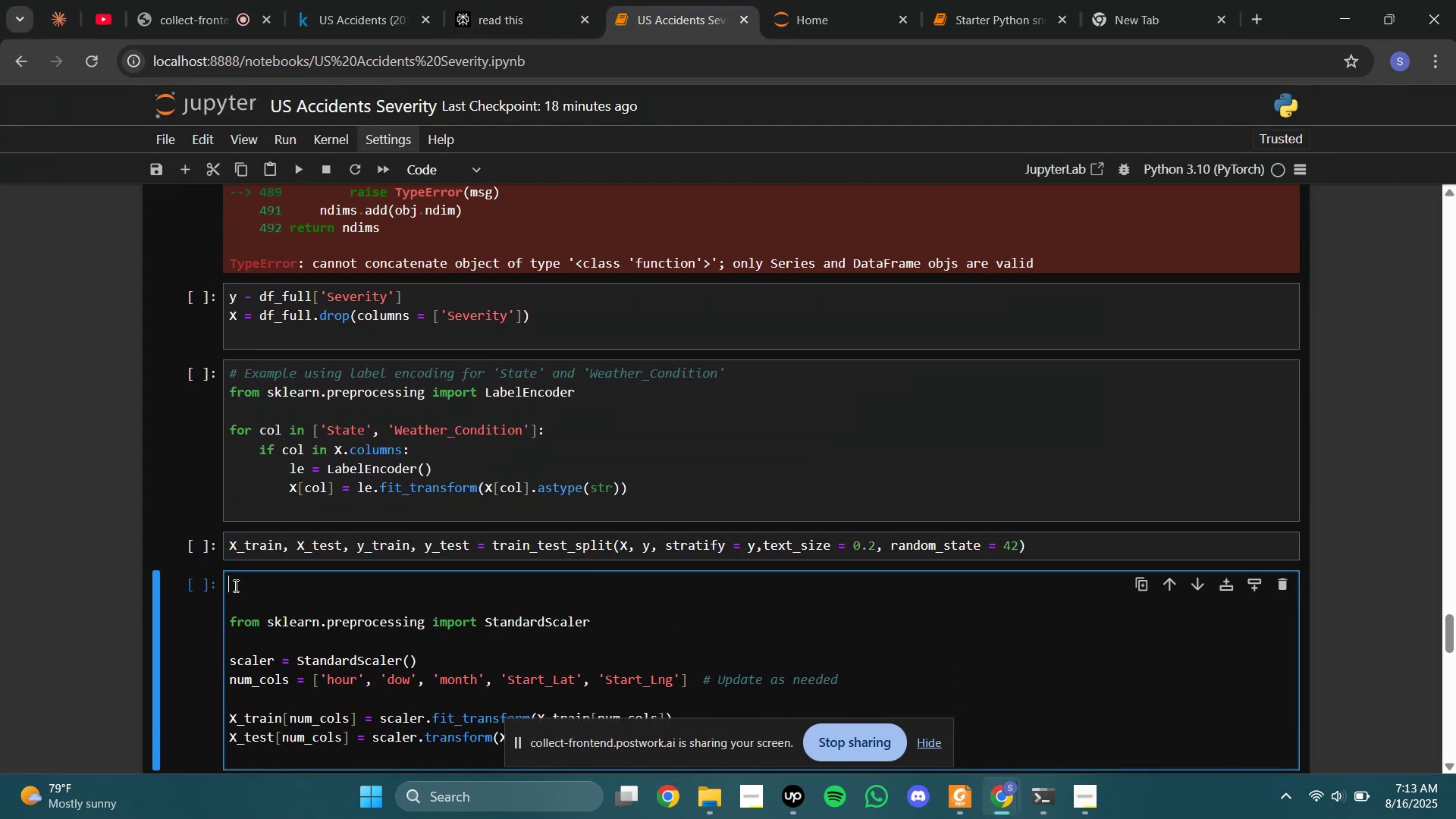 
type(#Scale features for model input)
 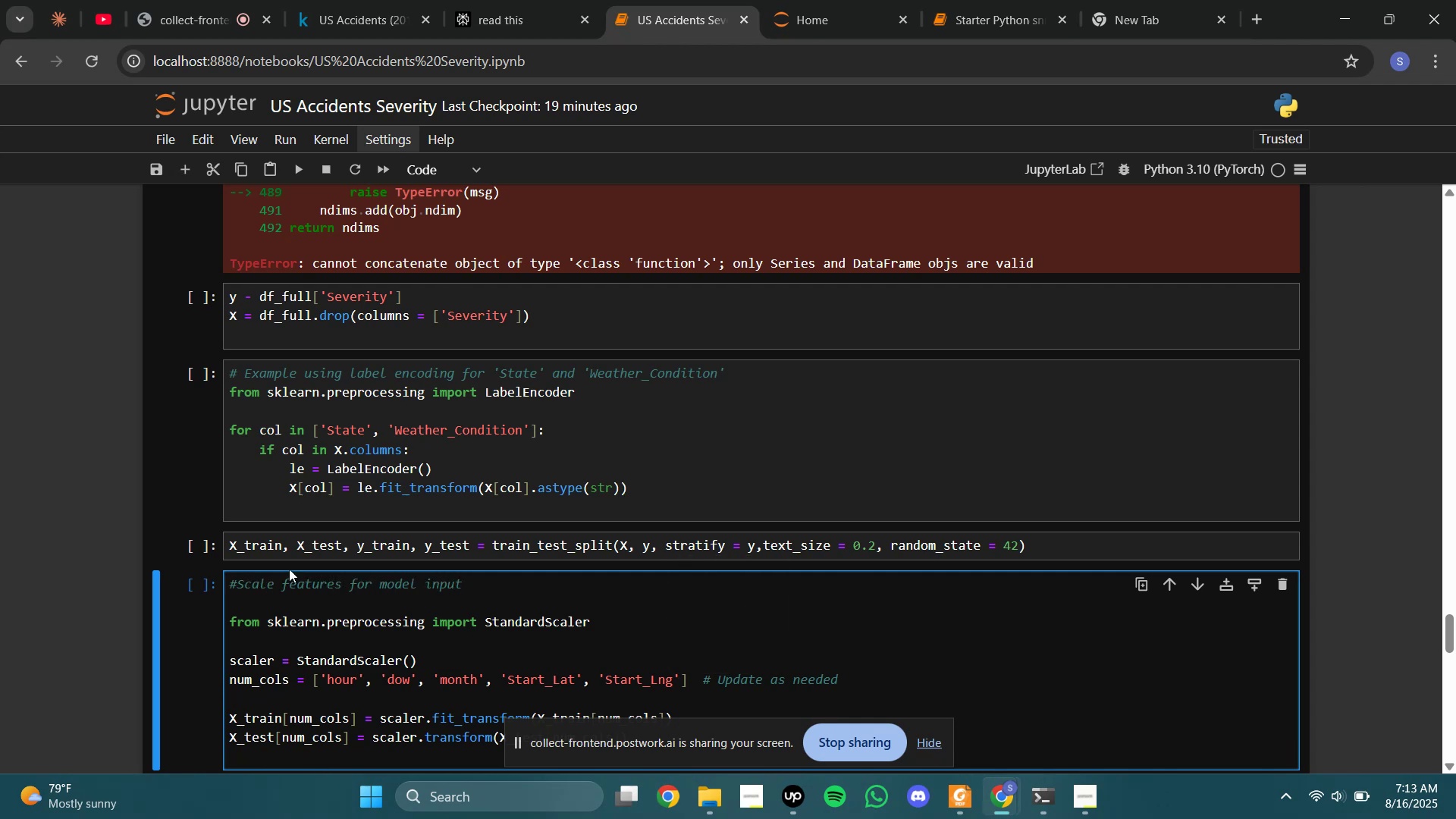 
left_click([604, 468])
 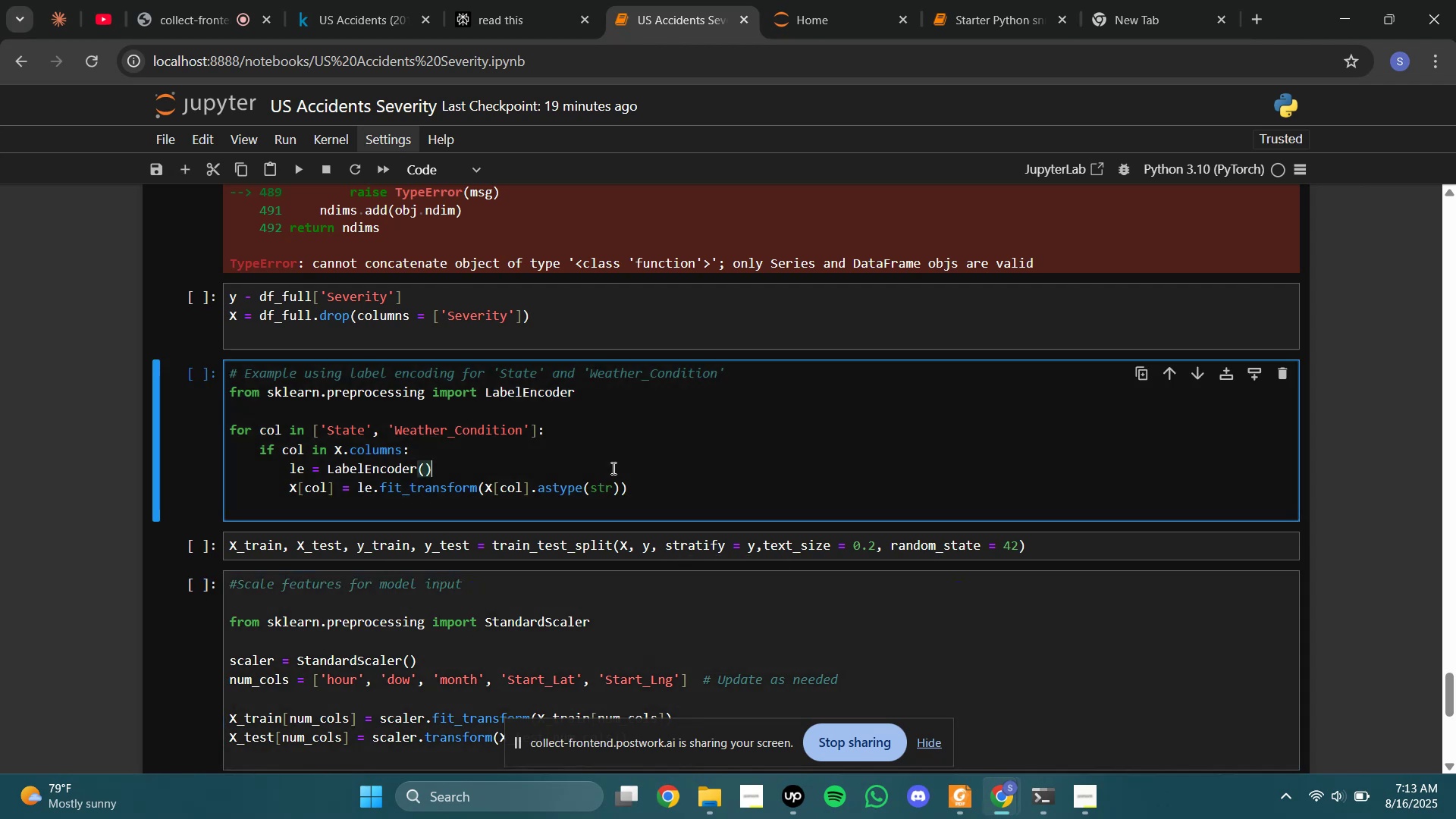 
scroll: coordinate [708, 532], scroll_direction: up, amount: 8.0
 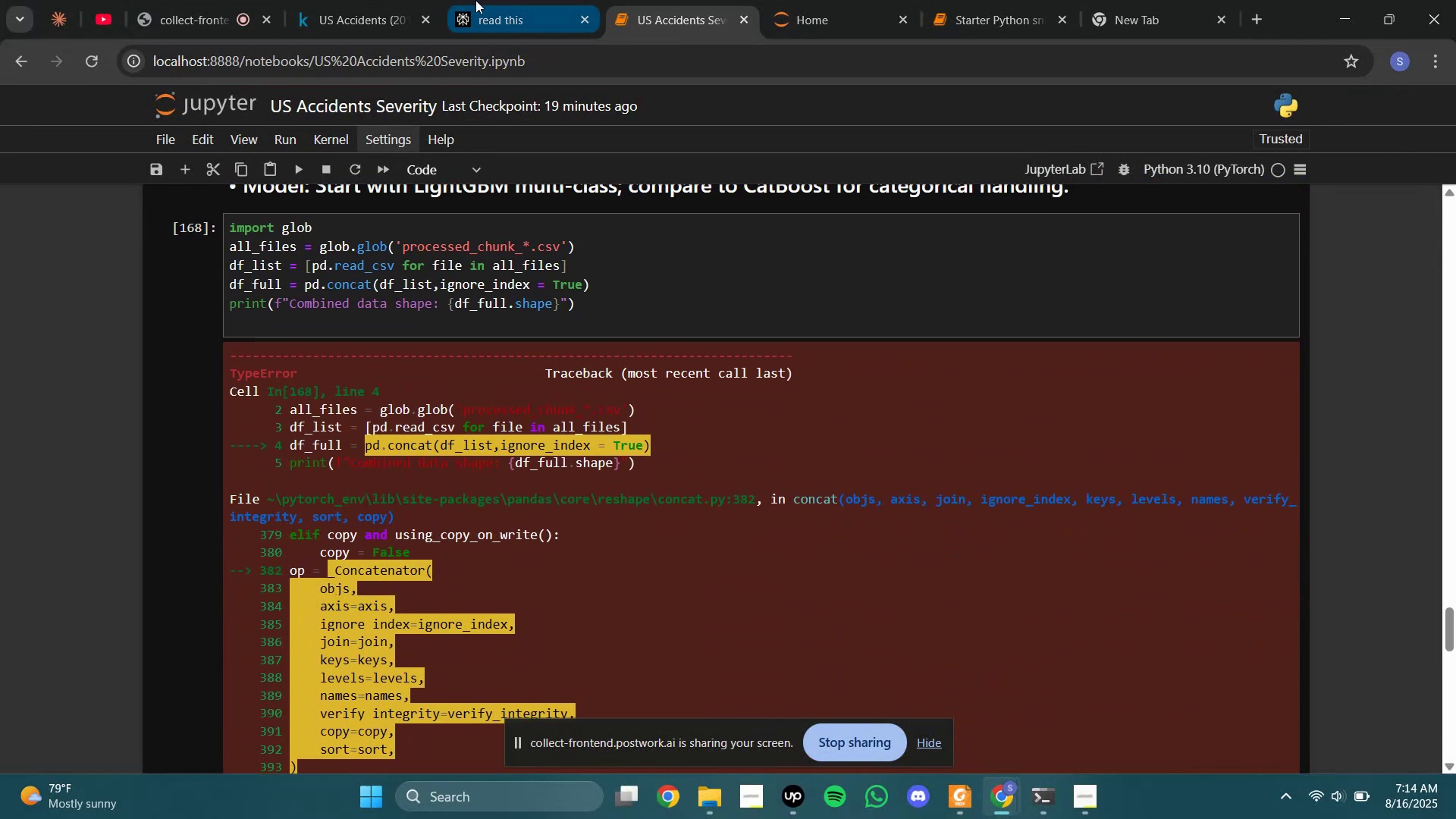 
left_click([493, 0])
 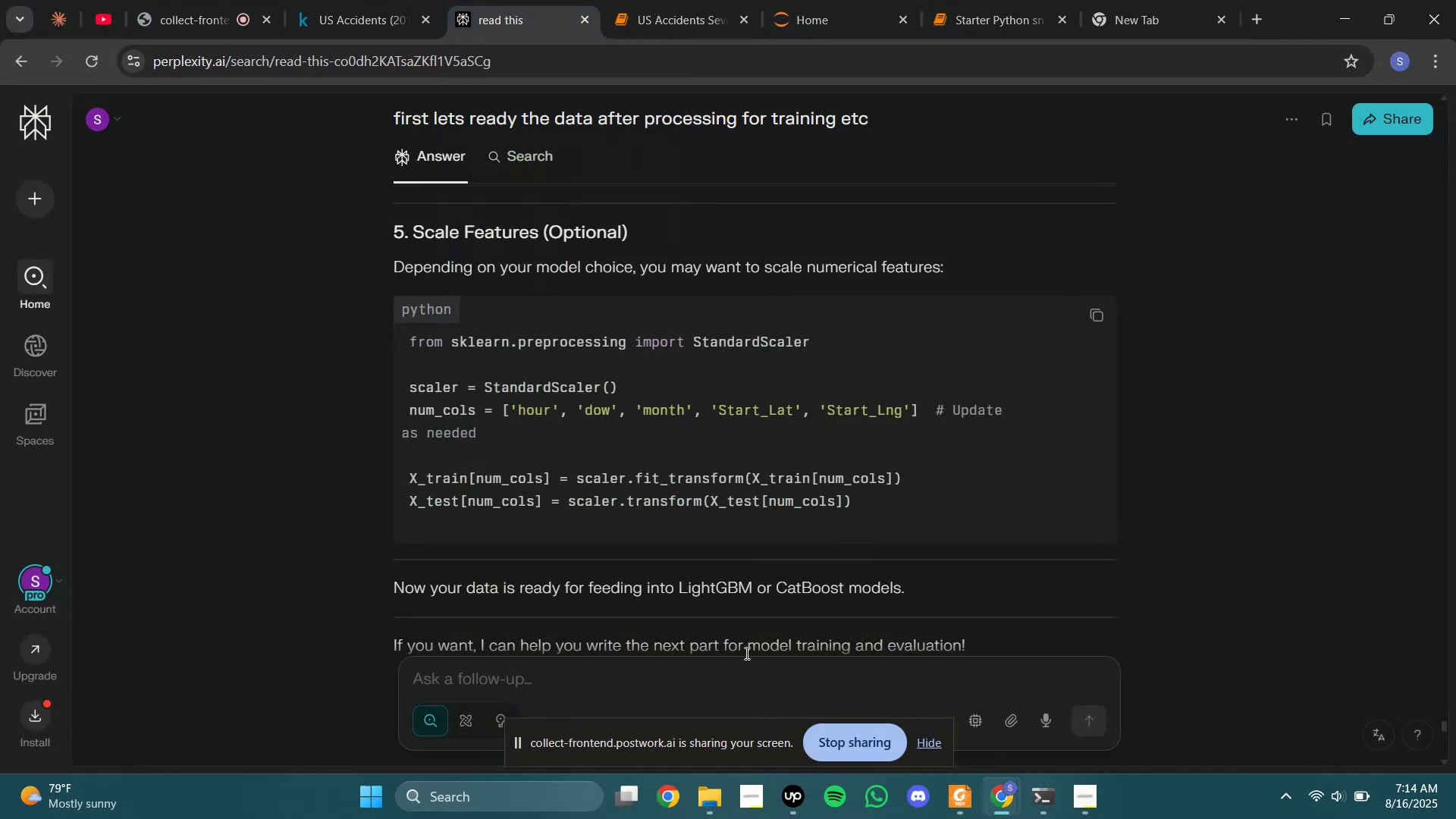 
scroll: coordinate [693, 569], scroll_direction: down, amount: 16.0
 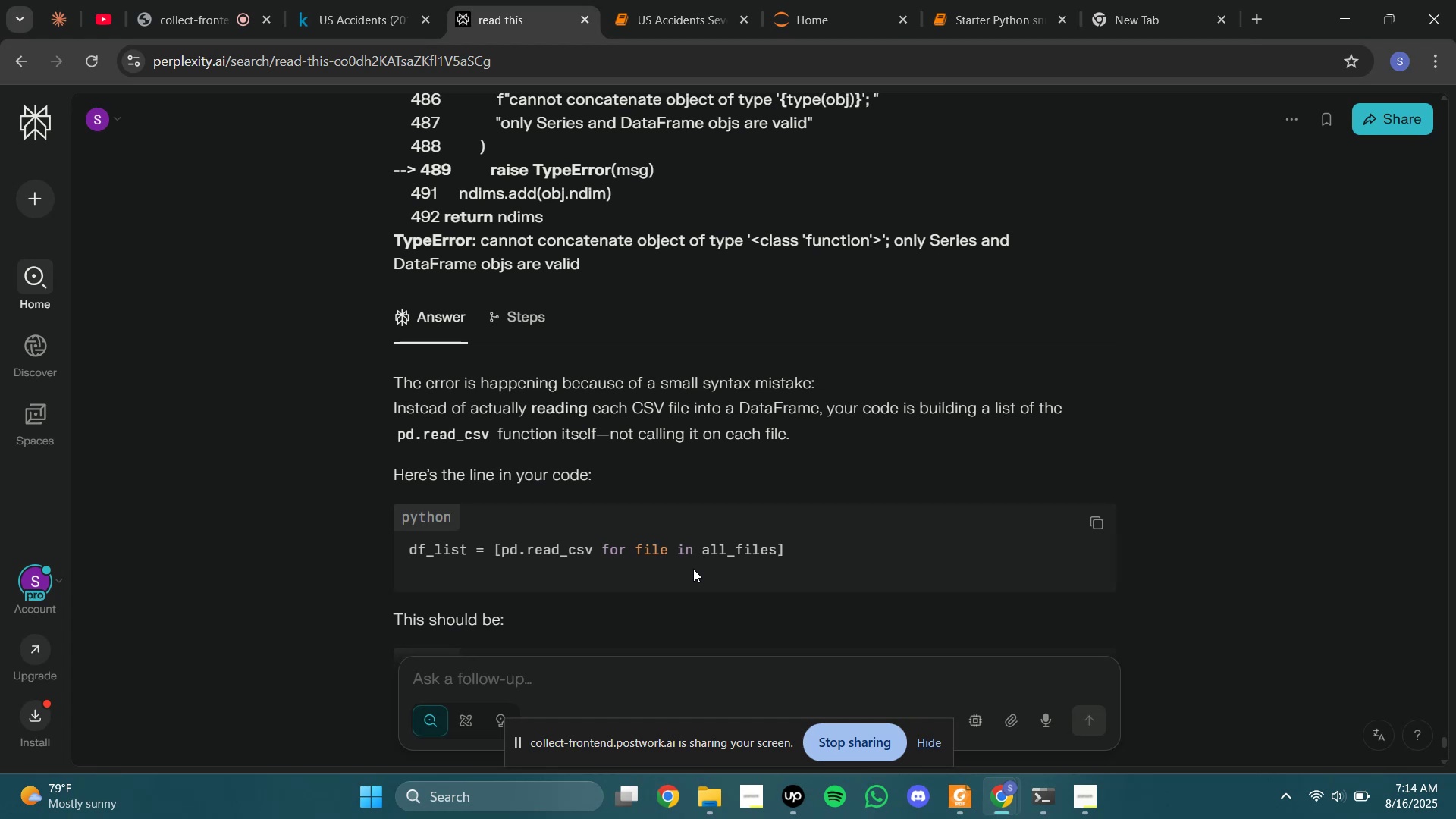 
wait(11.55)
 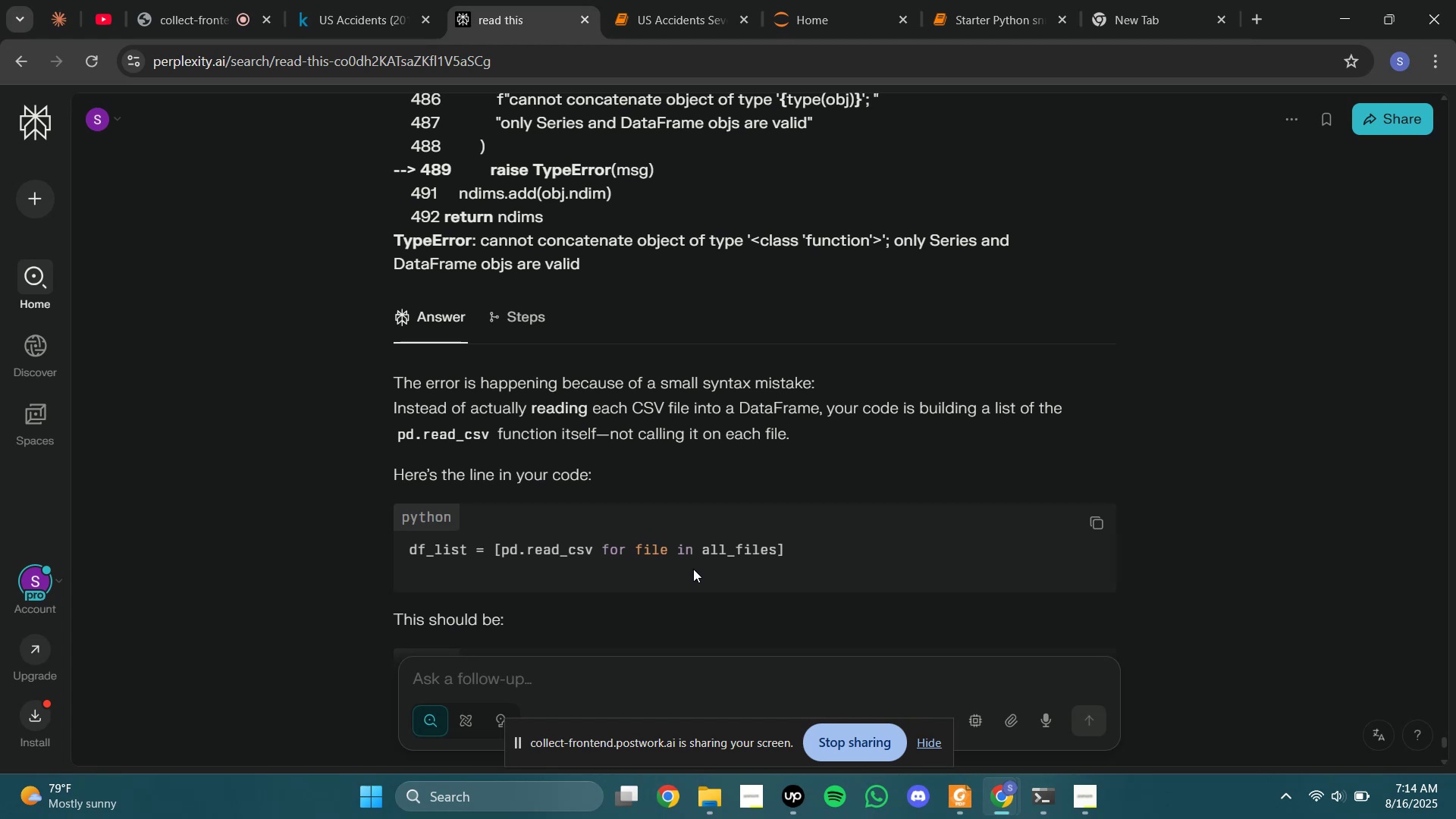 
scroll: coordinate [563, 567], scroll_direction: down, amount: 1.0
 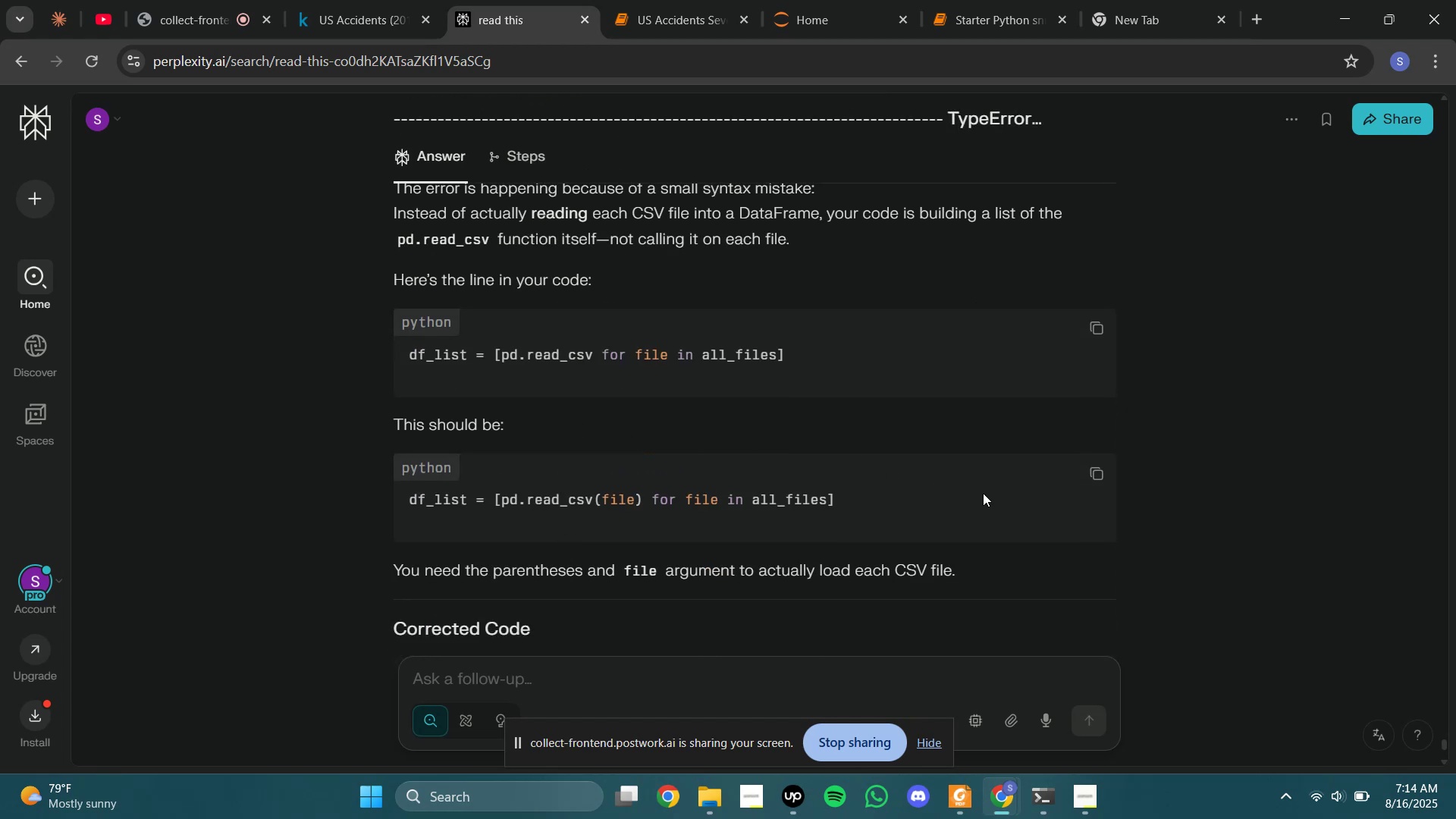 
left_click([1101, 469])
 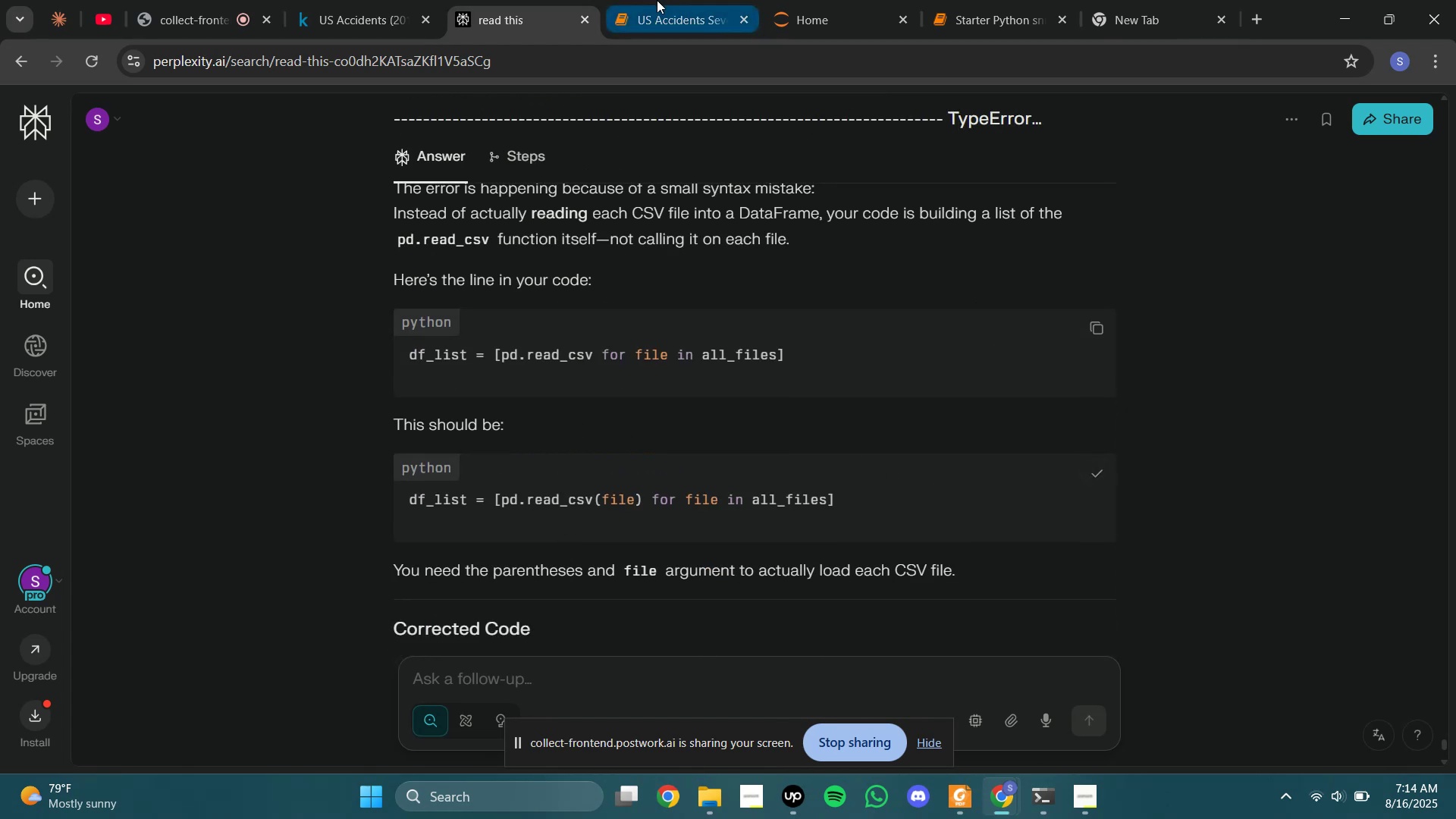 
left_click([657, 0])
 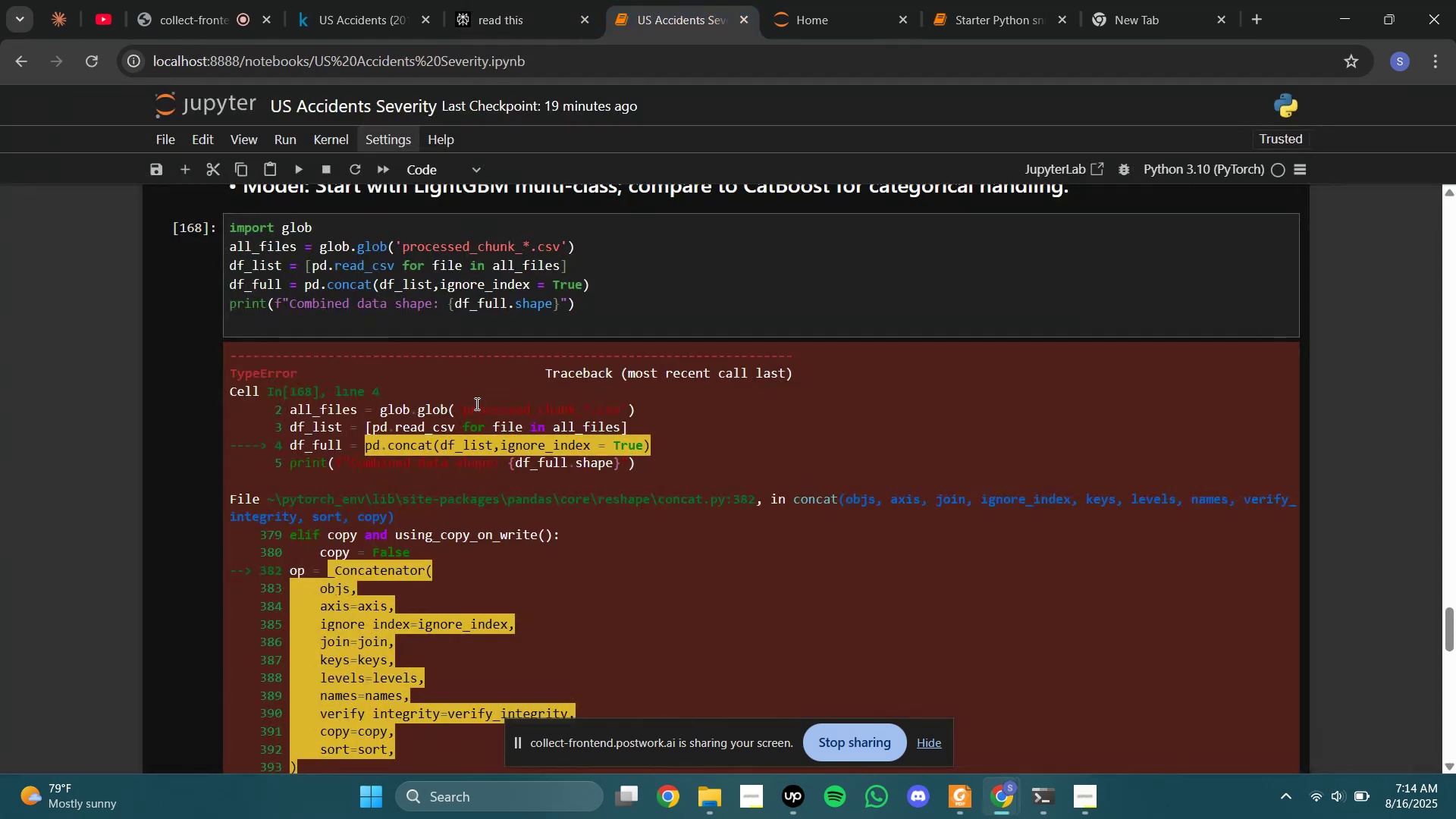 
scroll: coordinate [472, 418], scroll_direction: none, amount: 0.0
 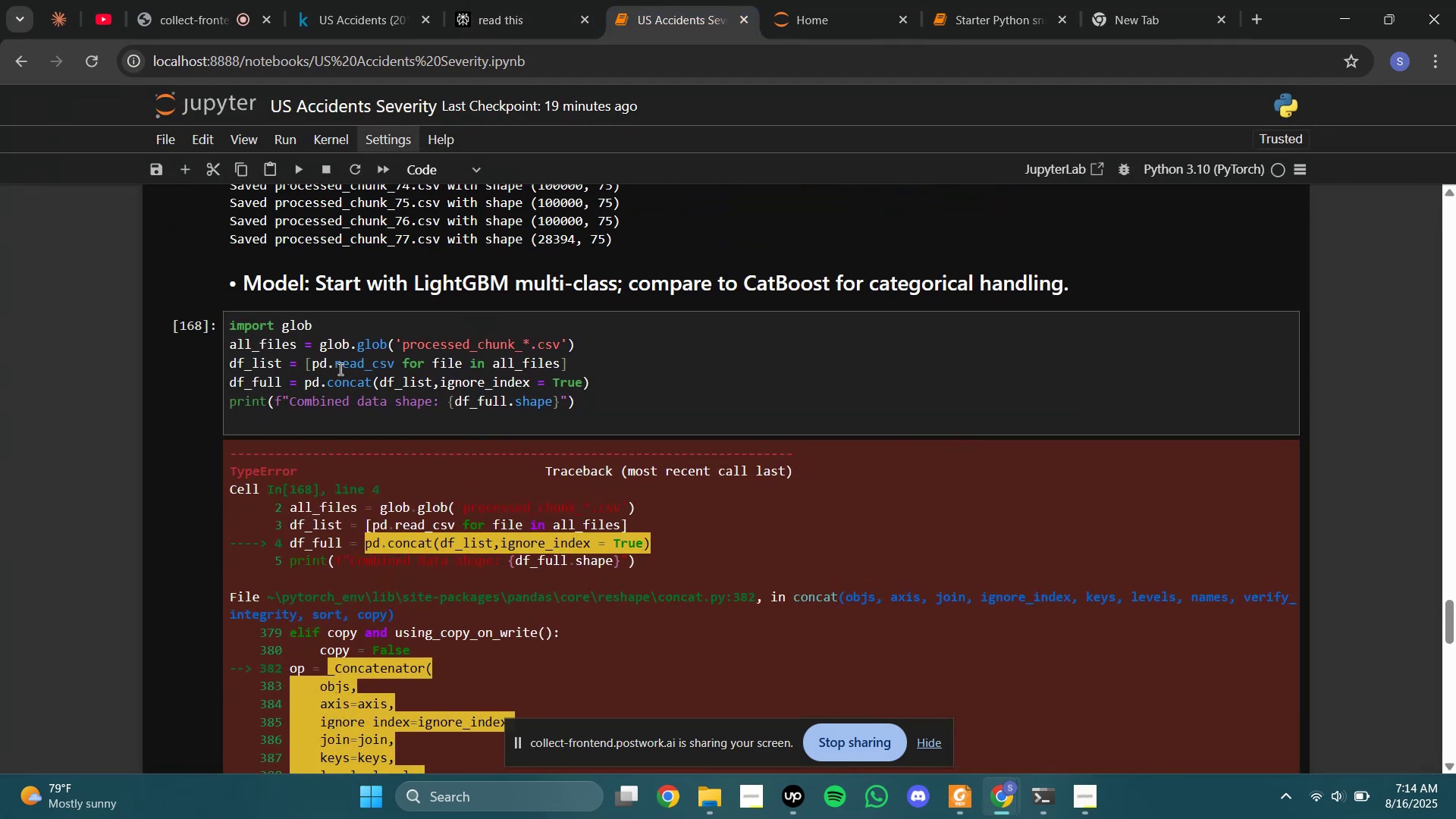 
double_click([339, 368])
 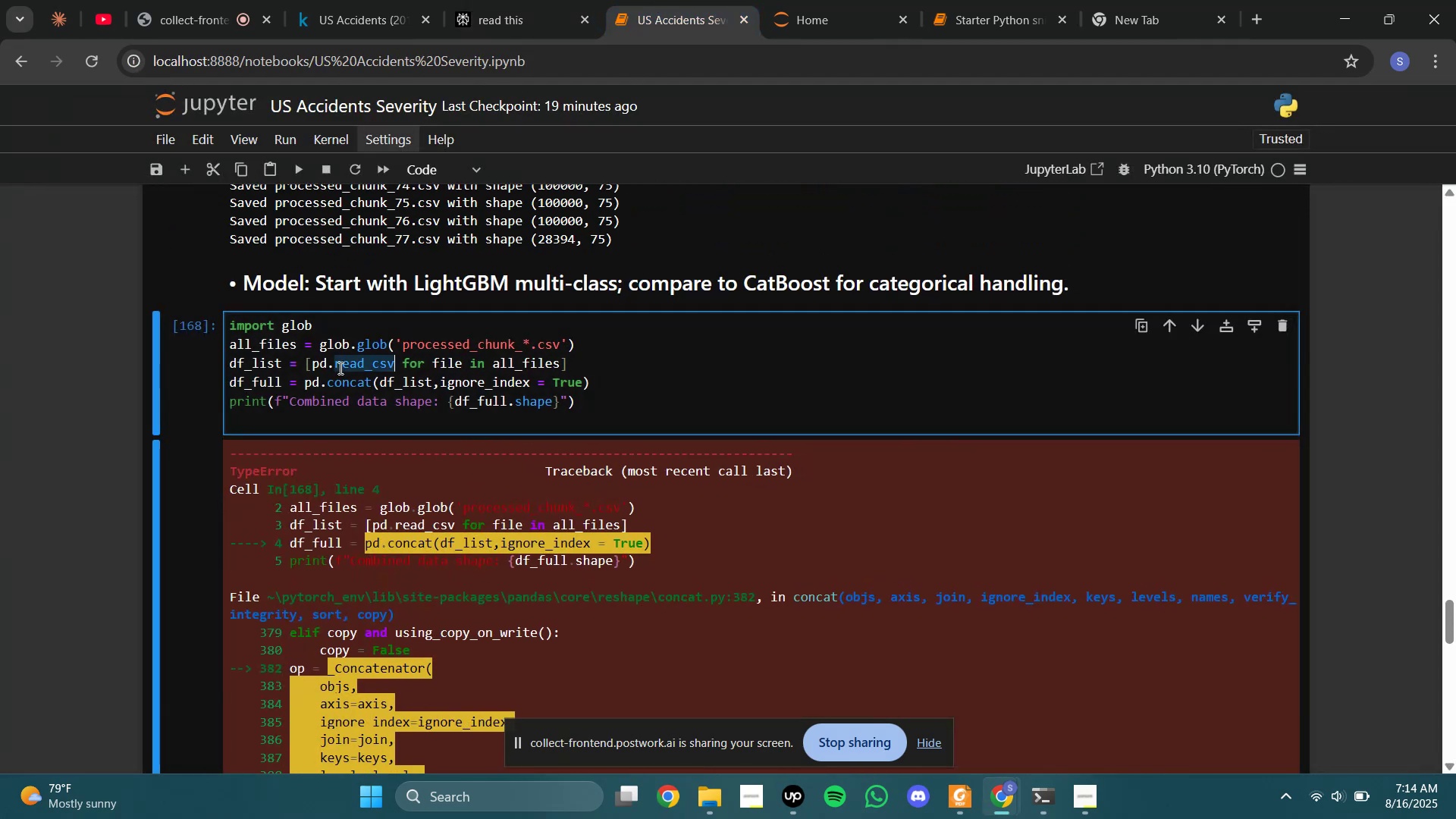 
triple_click([339, 368])
 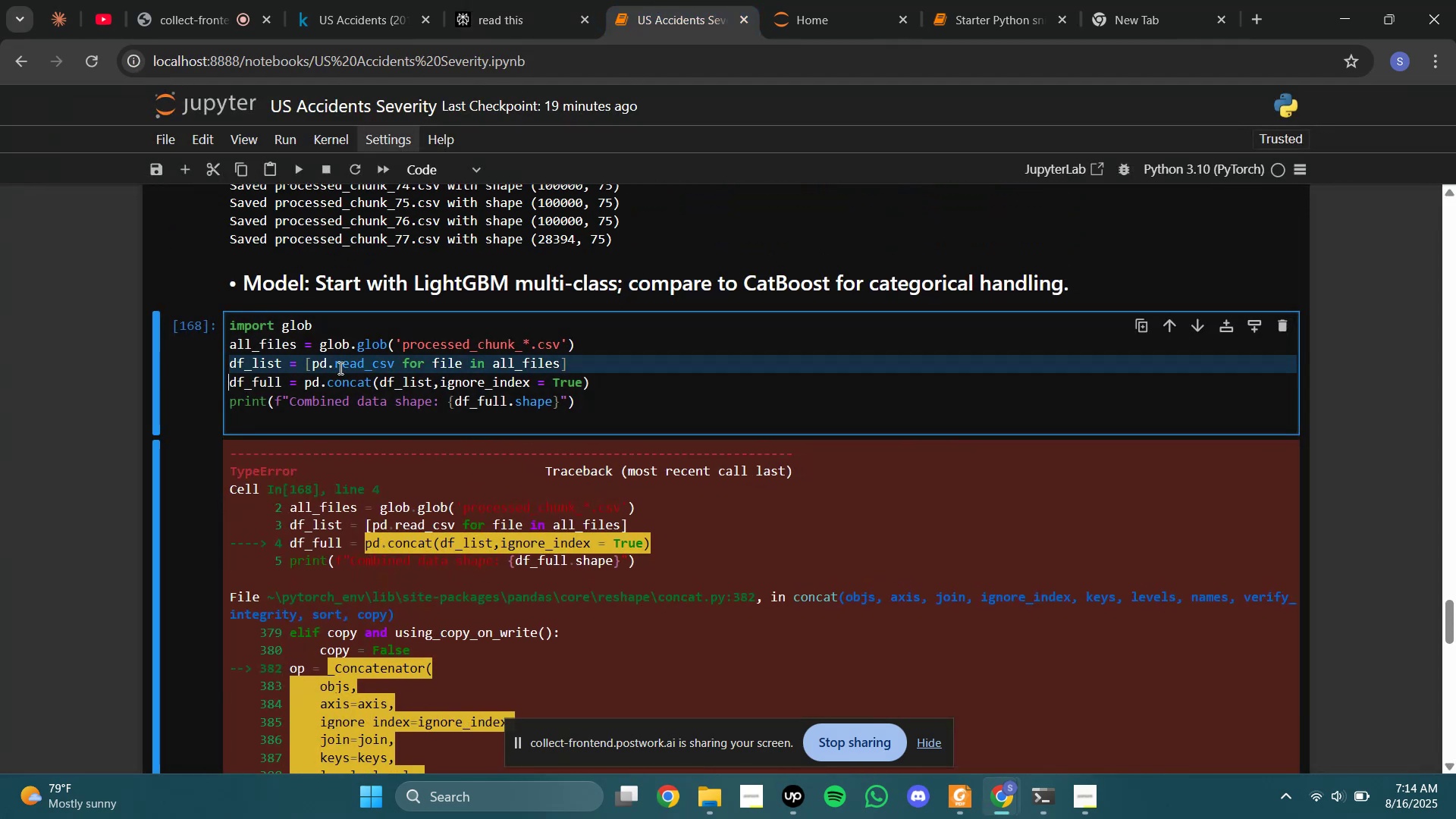 
key(Control+V)
 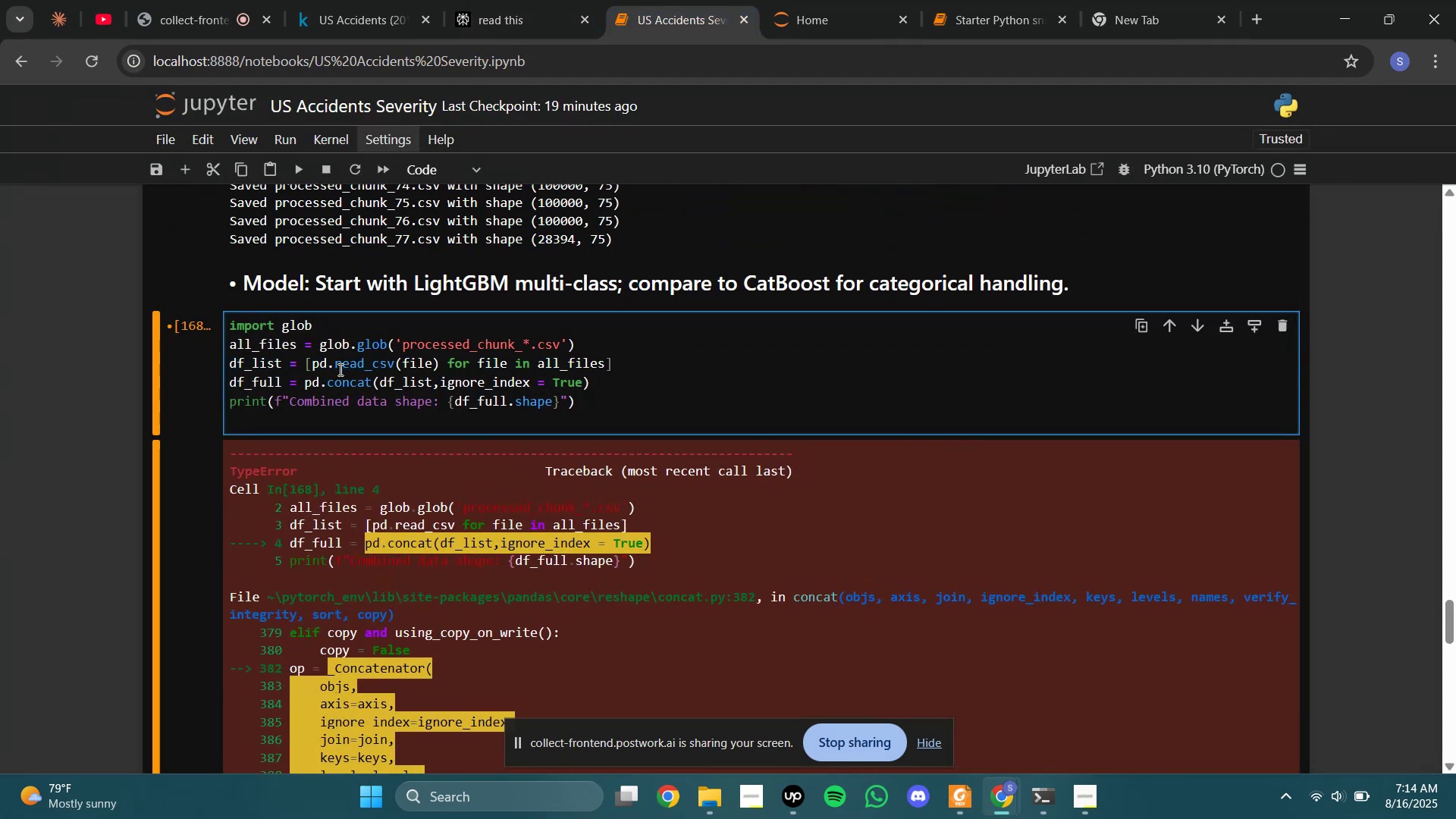 
key(Shift+Enter)
 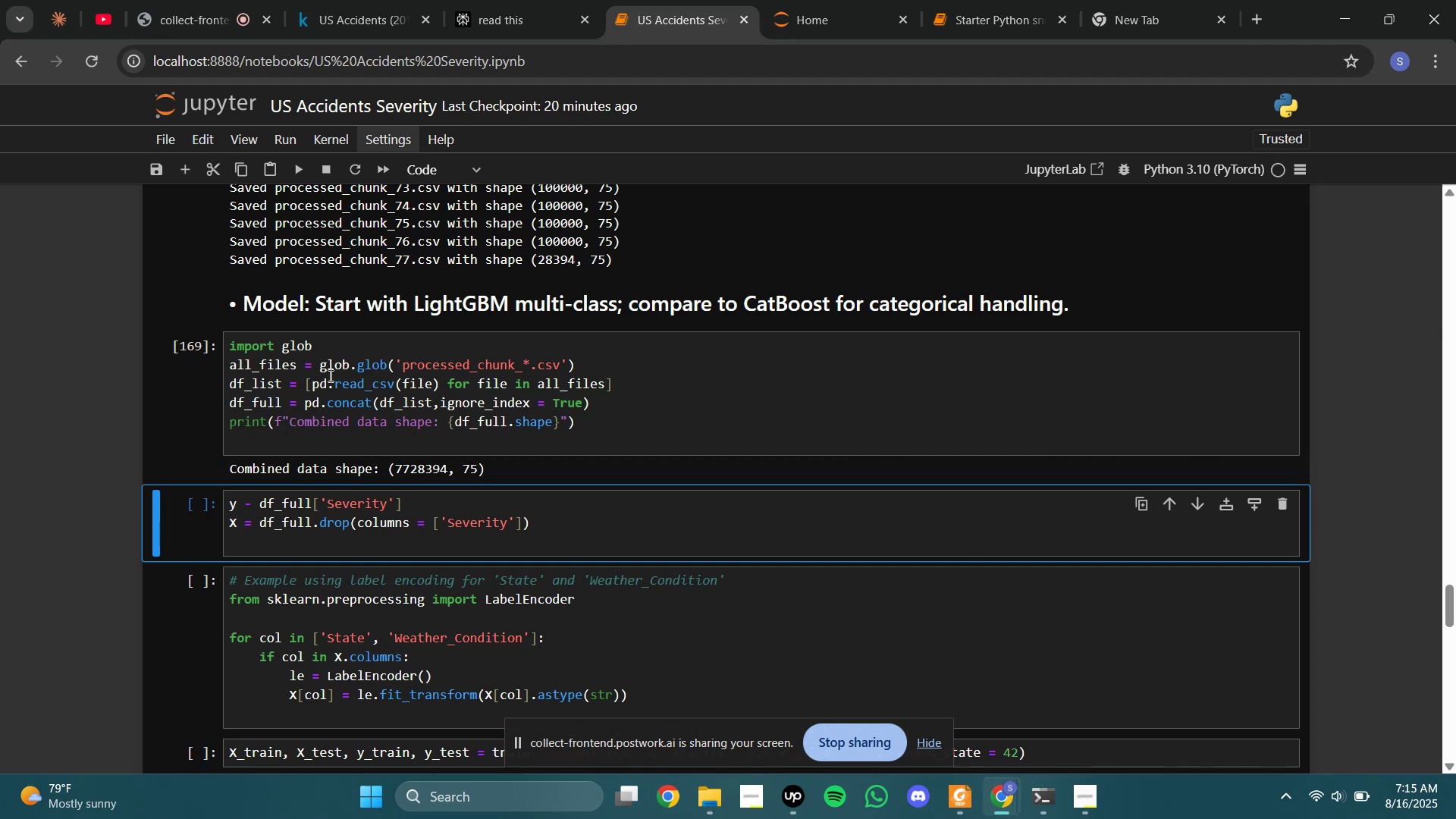 
wait(60.19)
 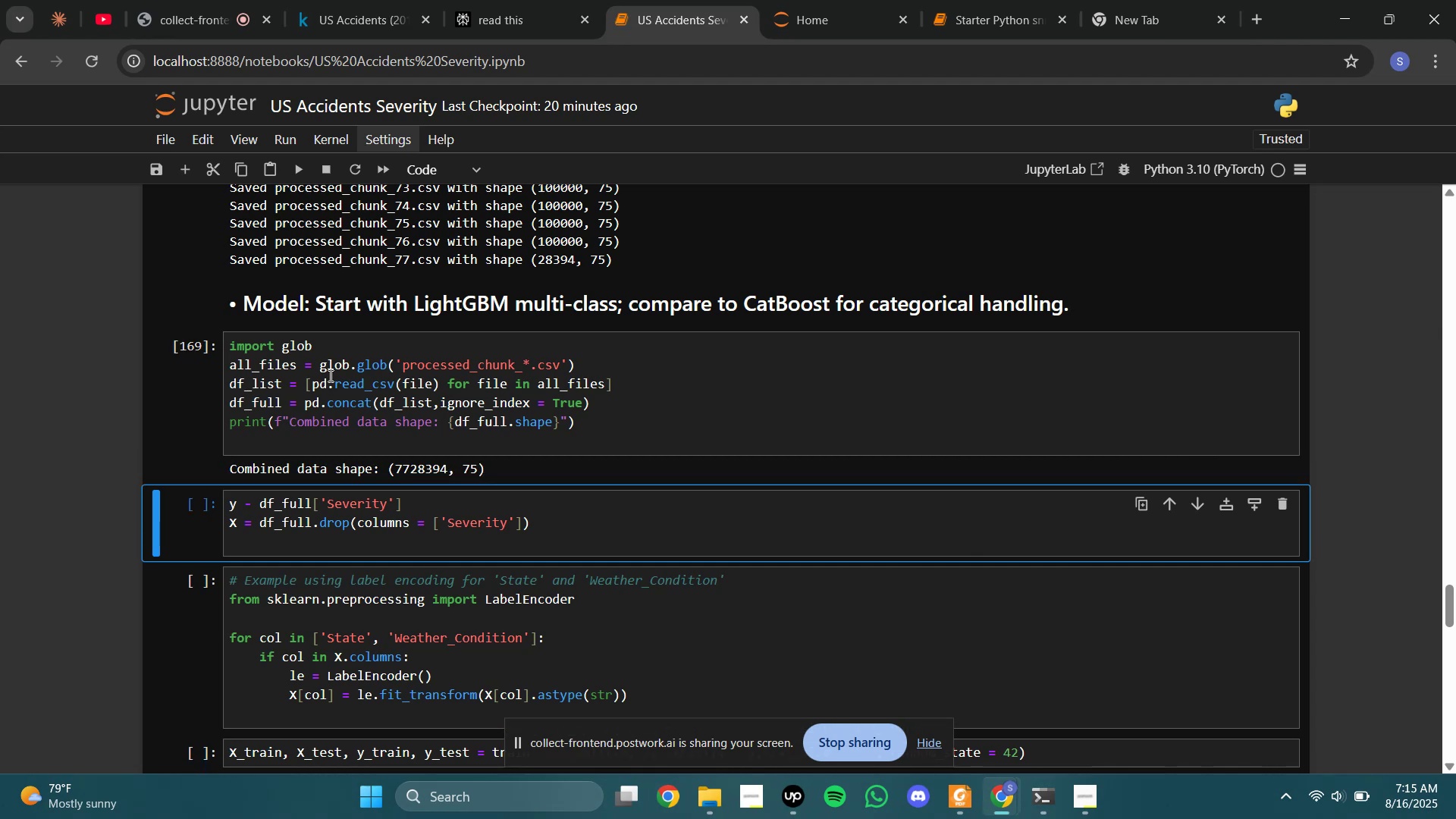 
key(Shift+Enter)
 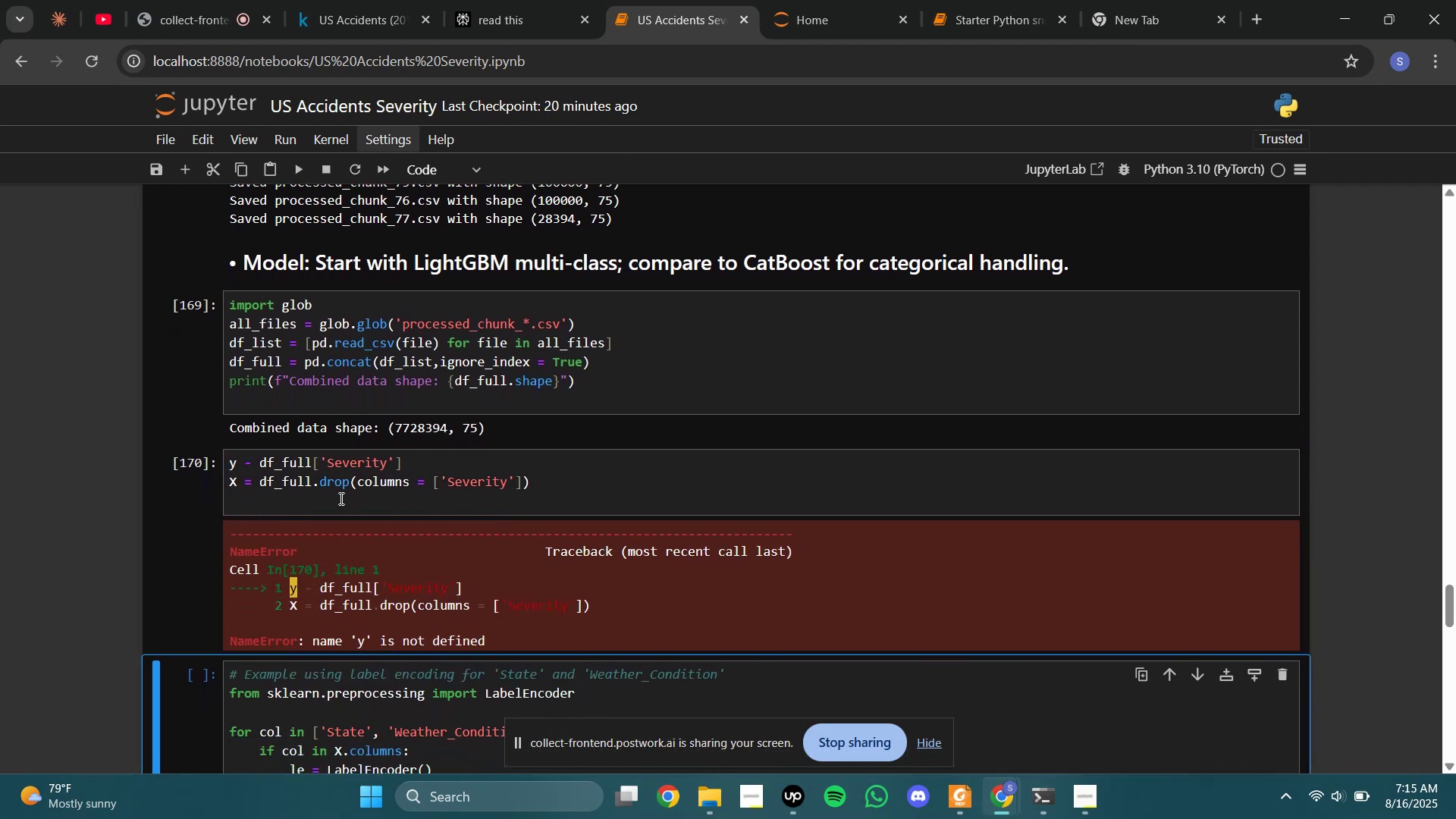 
left_click([254, 466])
 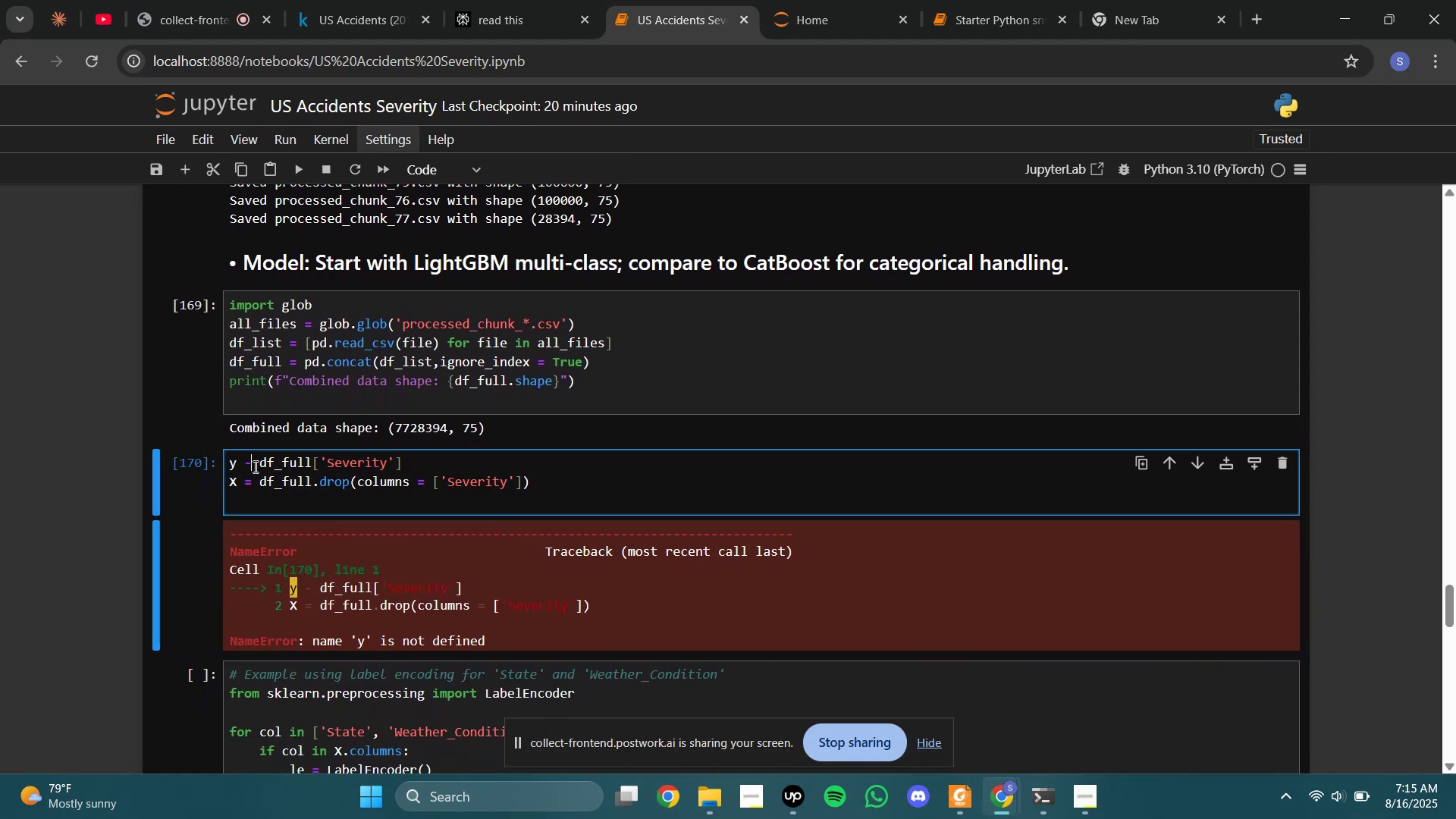 
key(Backspace)
 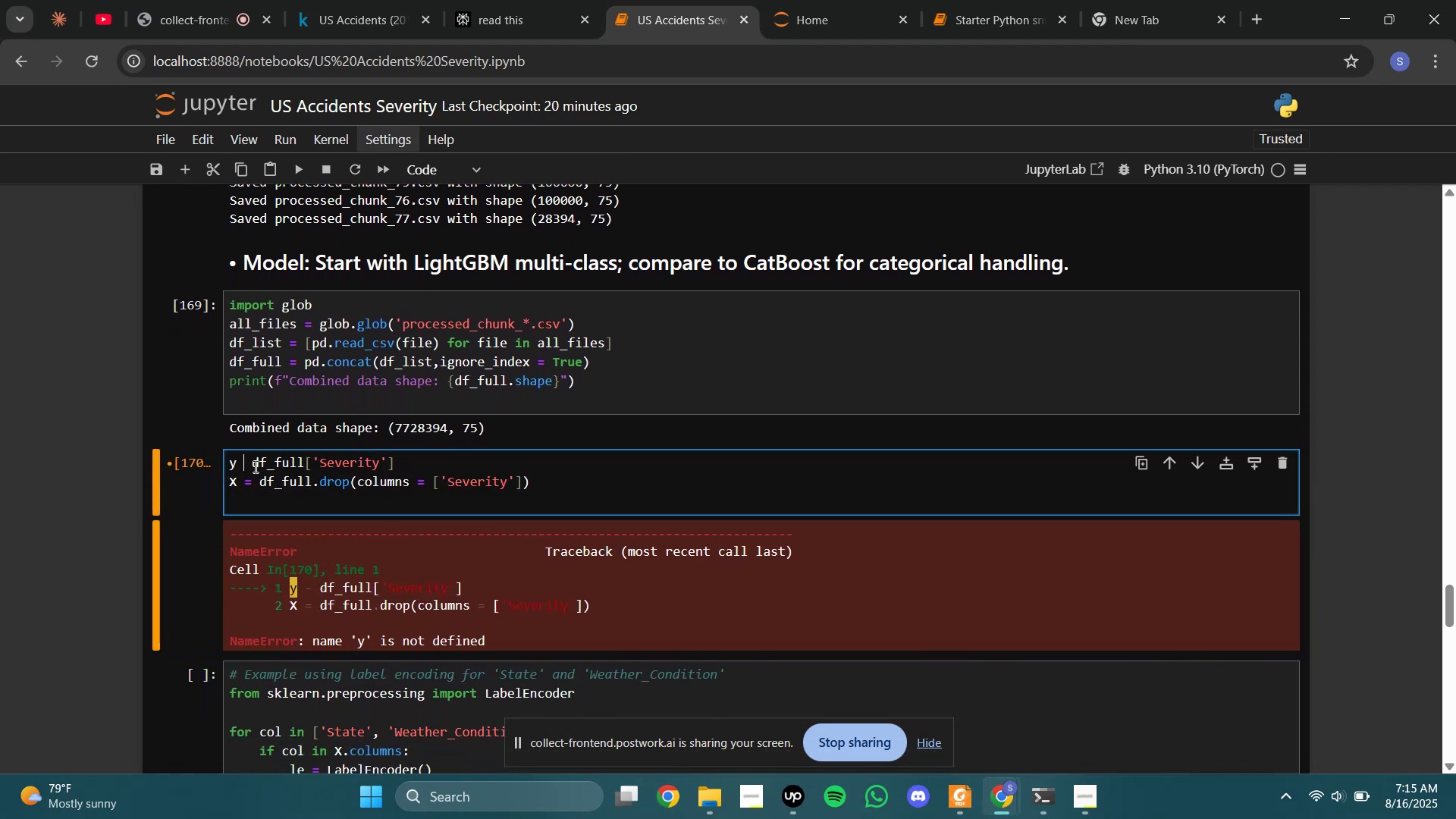 
key(Equal)
 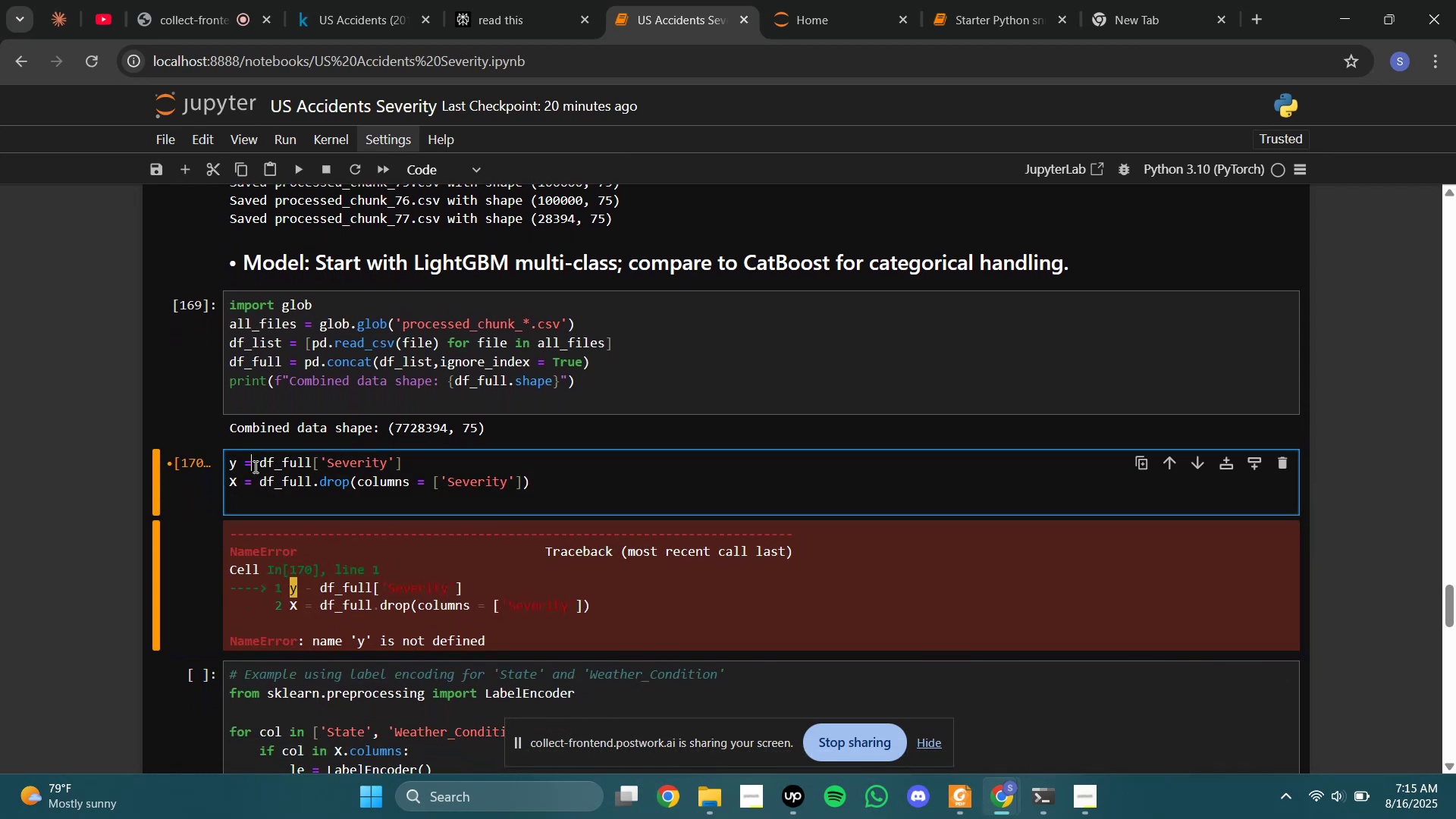 
key(Shift+Enter)
 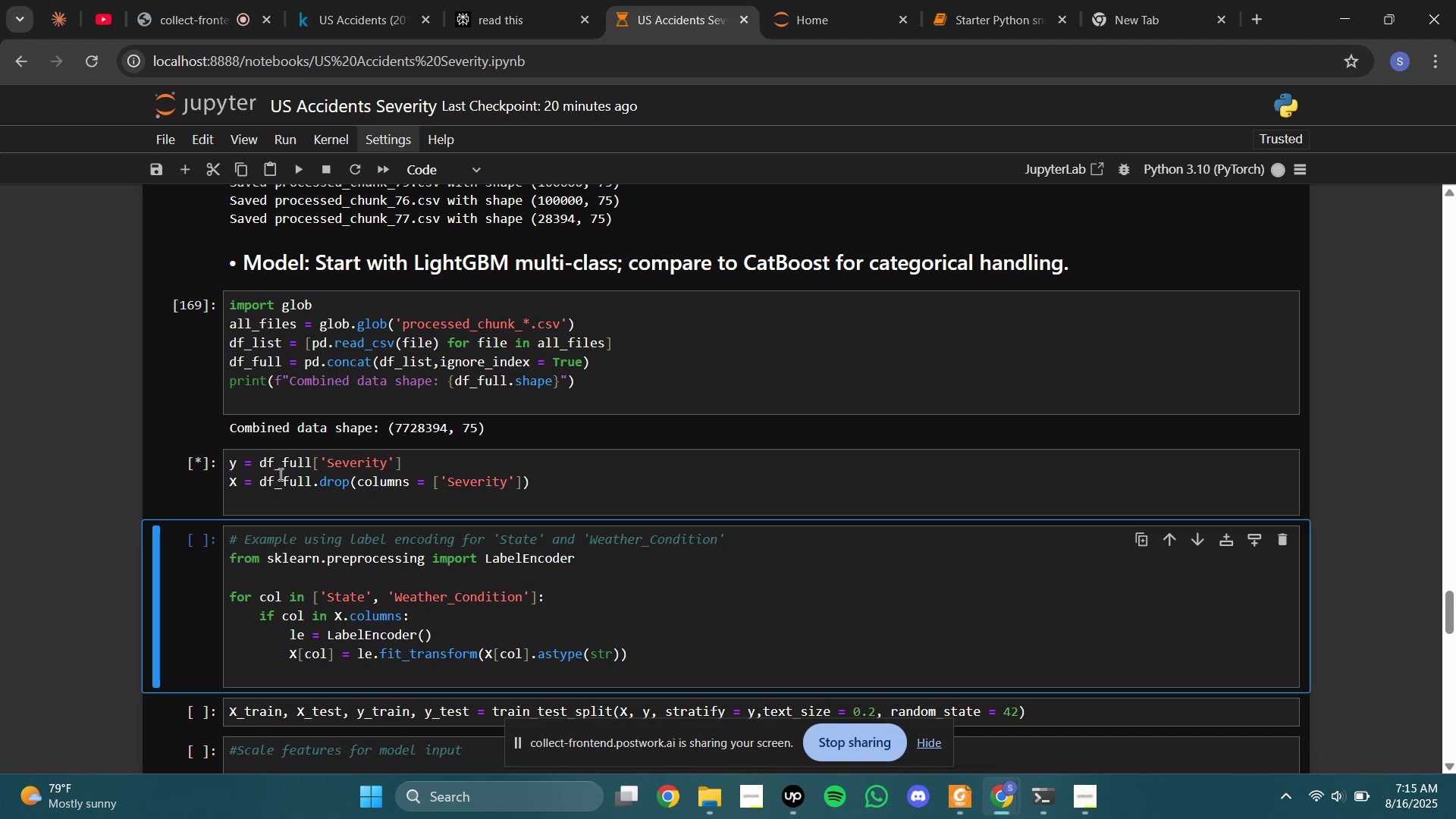 
left_click([438, 555])
 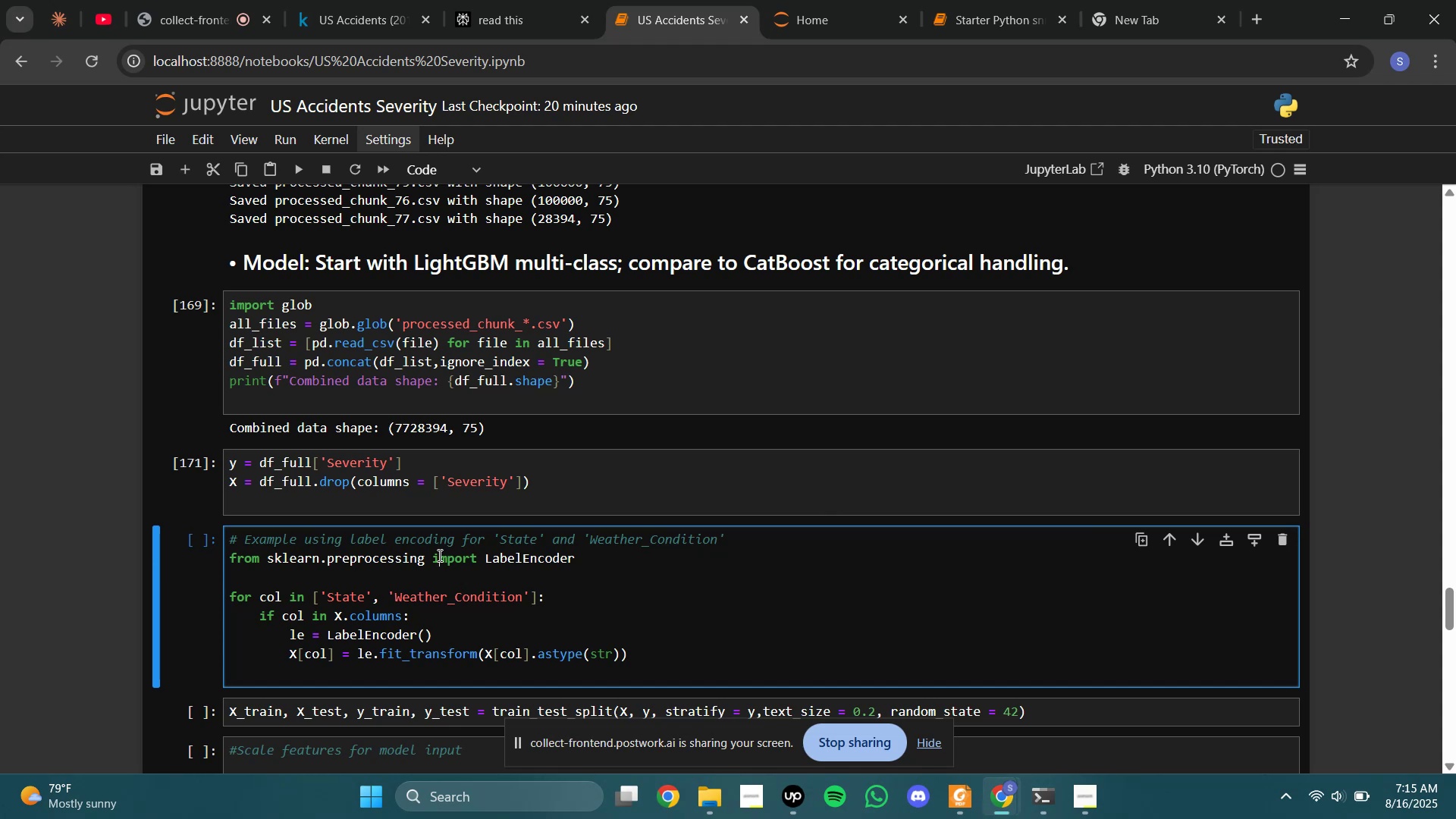 
wait(16.25)
 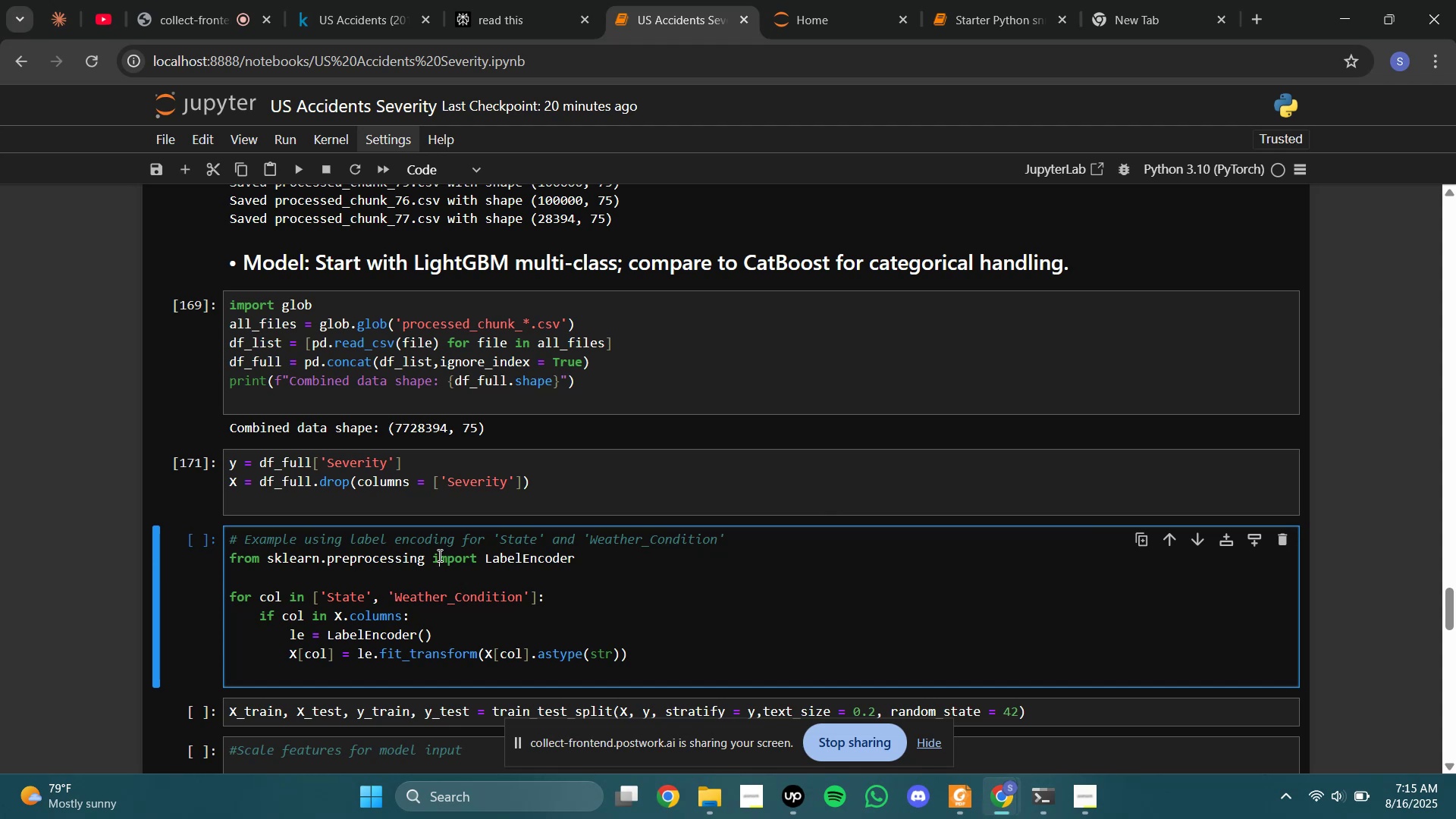 
left_click([494, 0])
 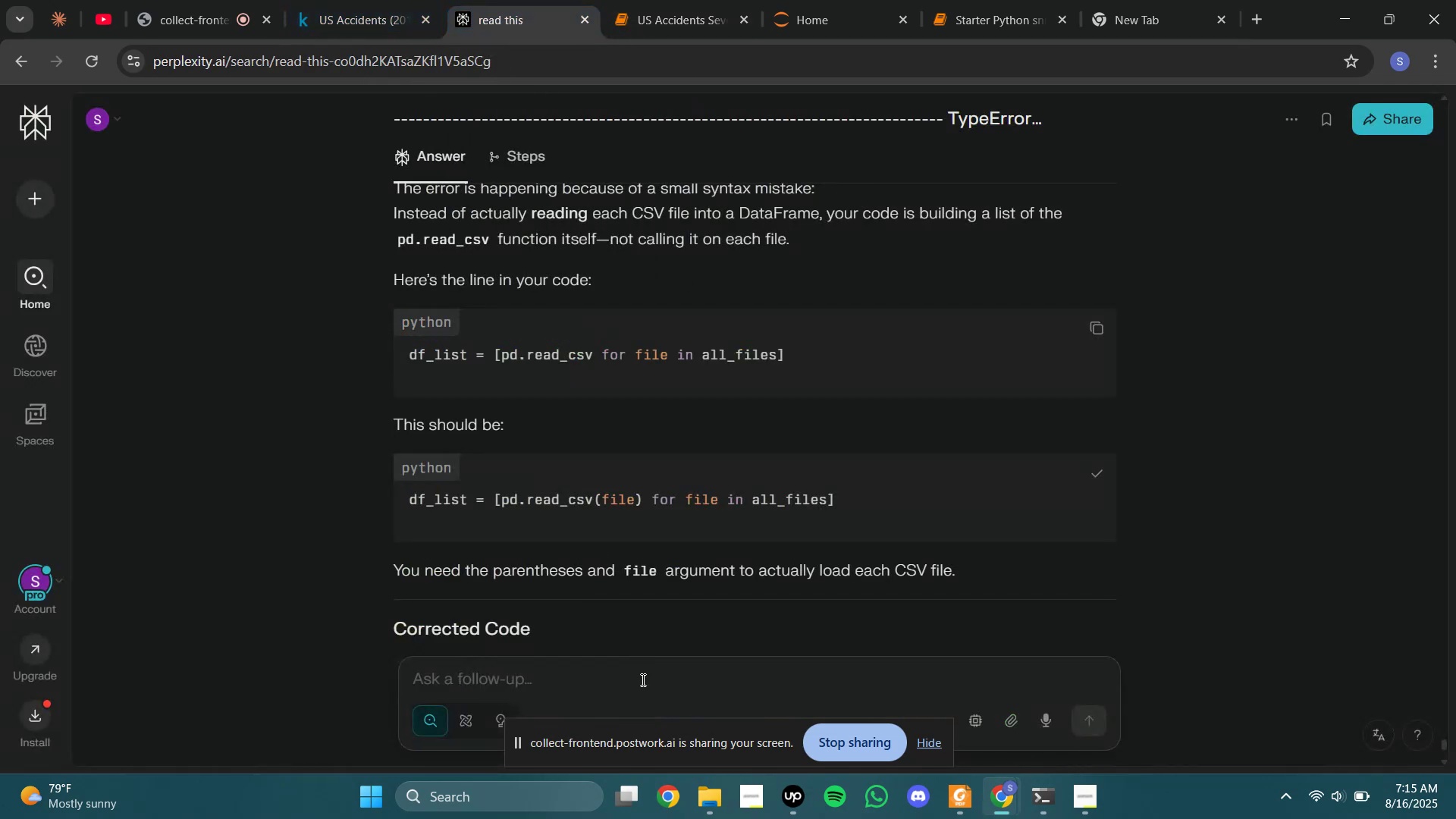 
left_click([642, 679])
 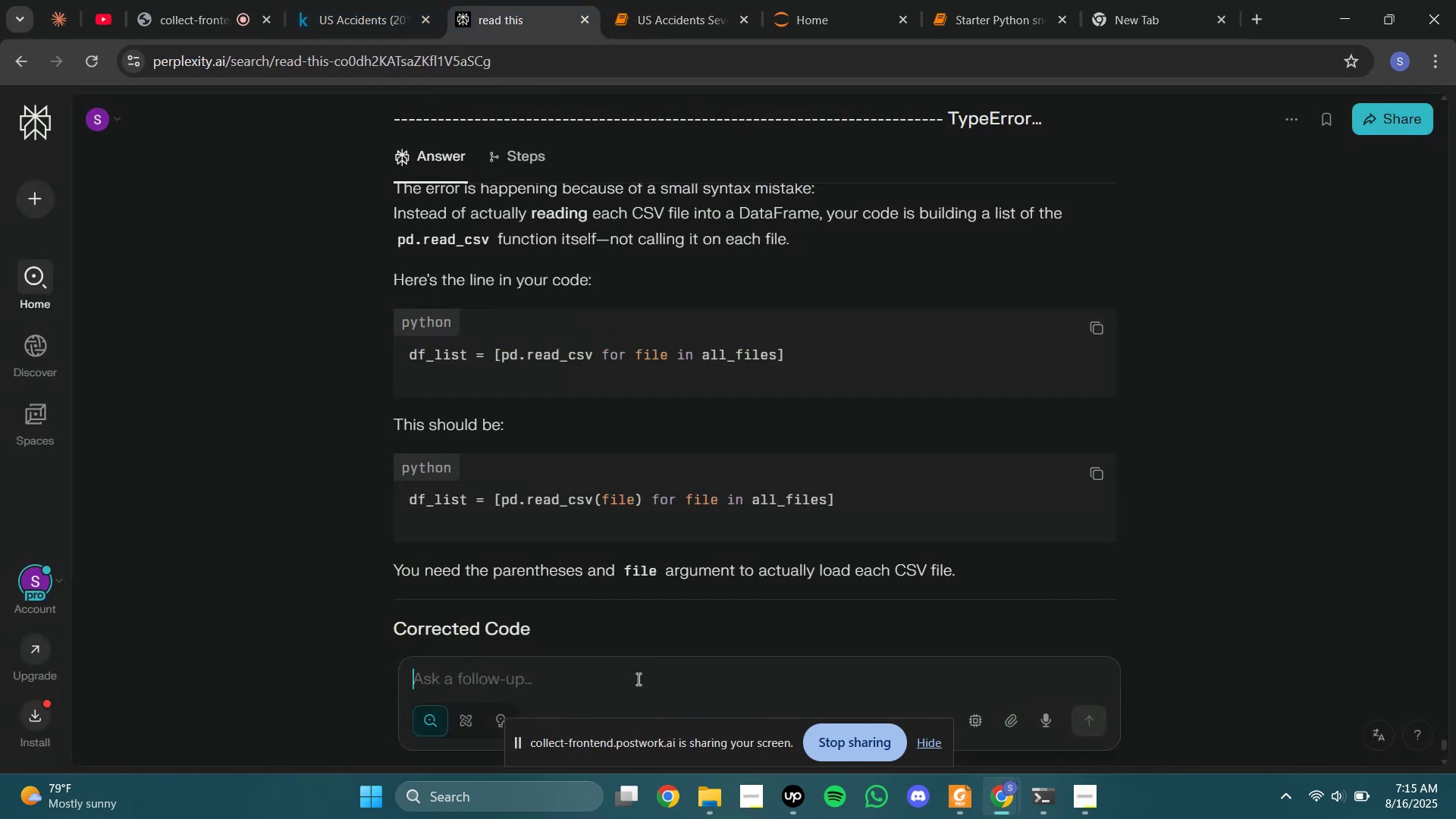 
type(i dont think there is any need t)
key(Backspace)
type(for encoding weather condition since we already)
 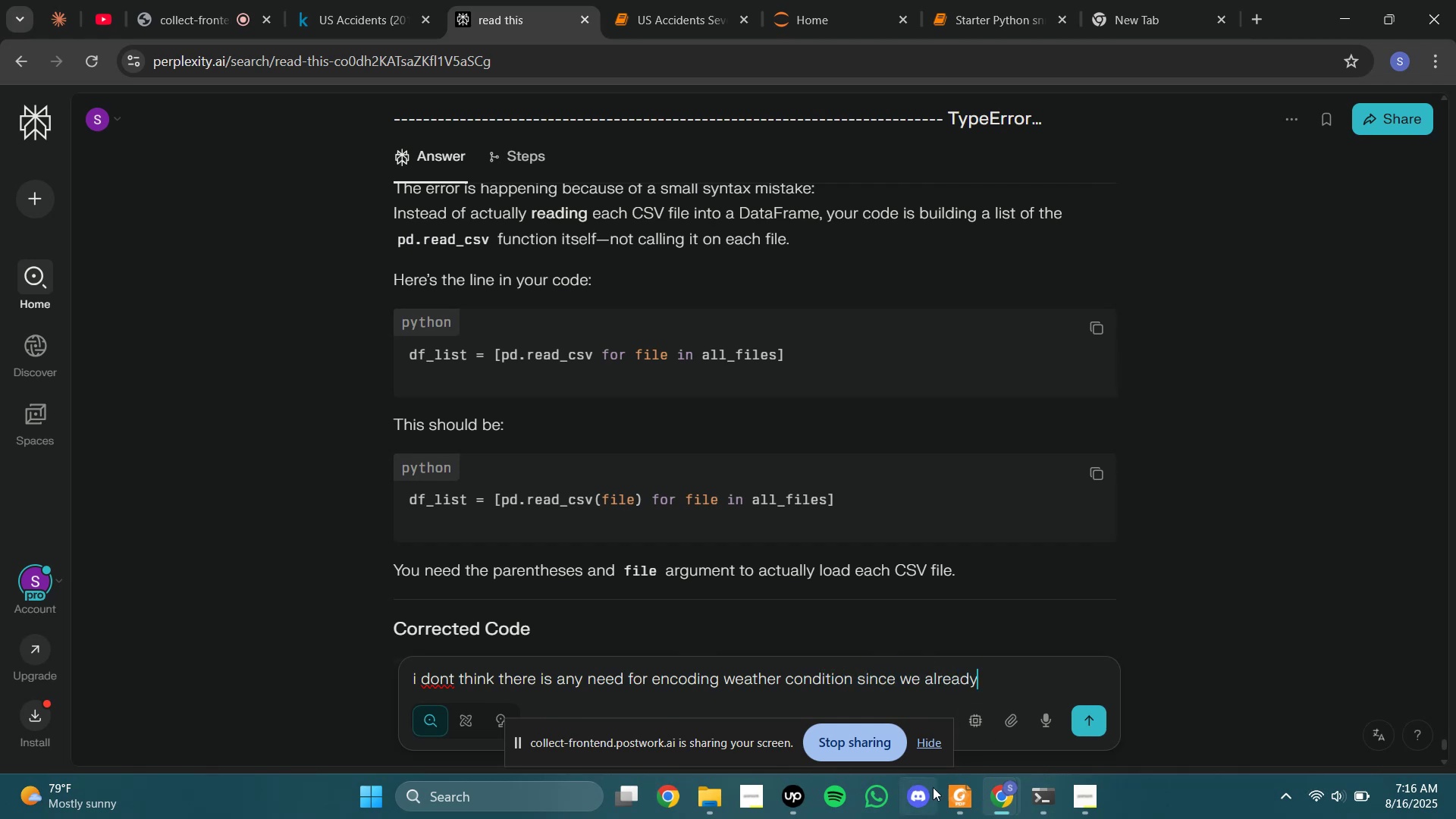 
left_click([959, 795])
 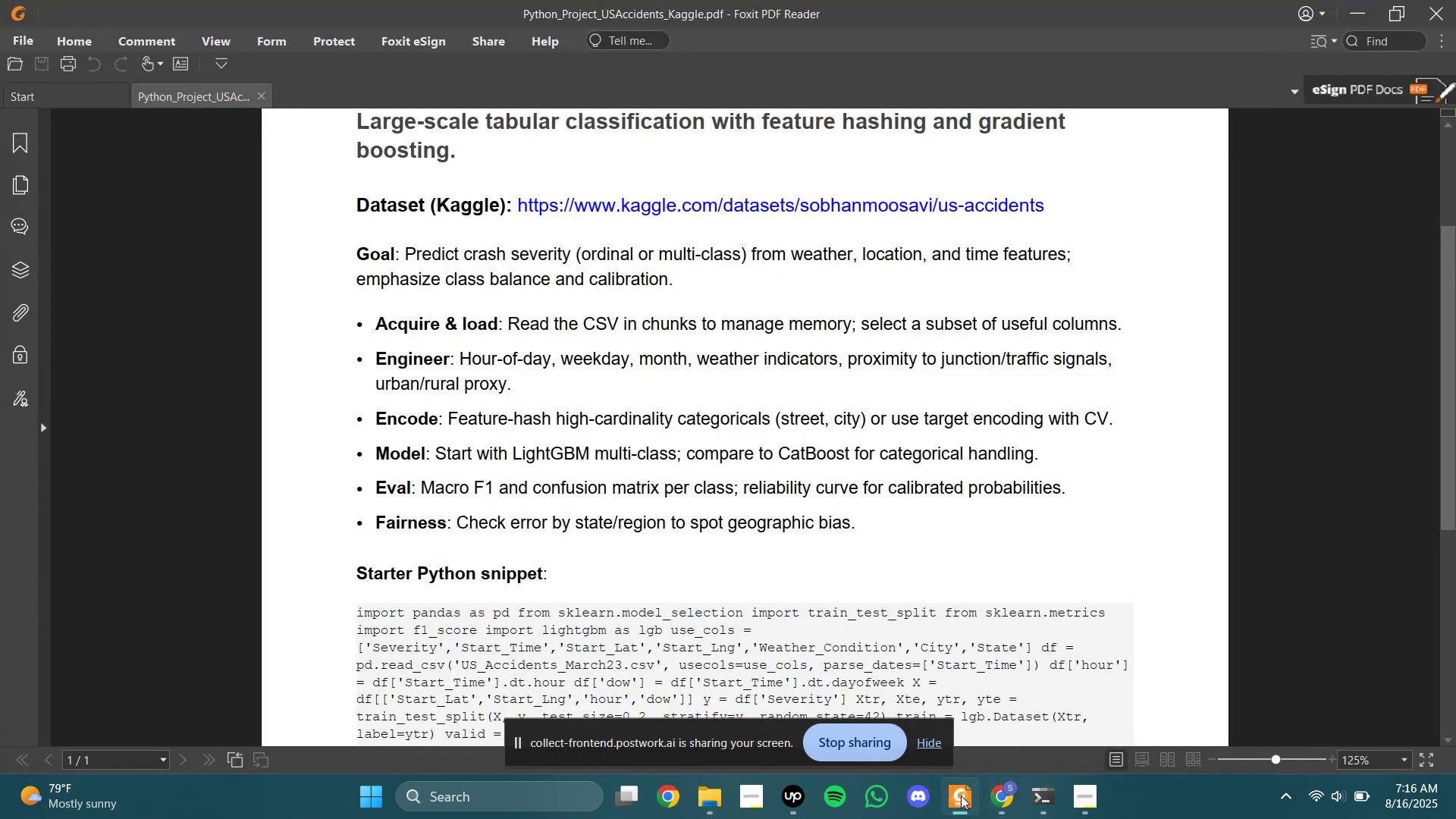 
left_click([961, 795])
 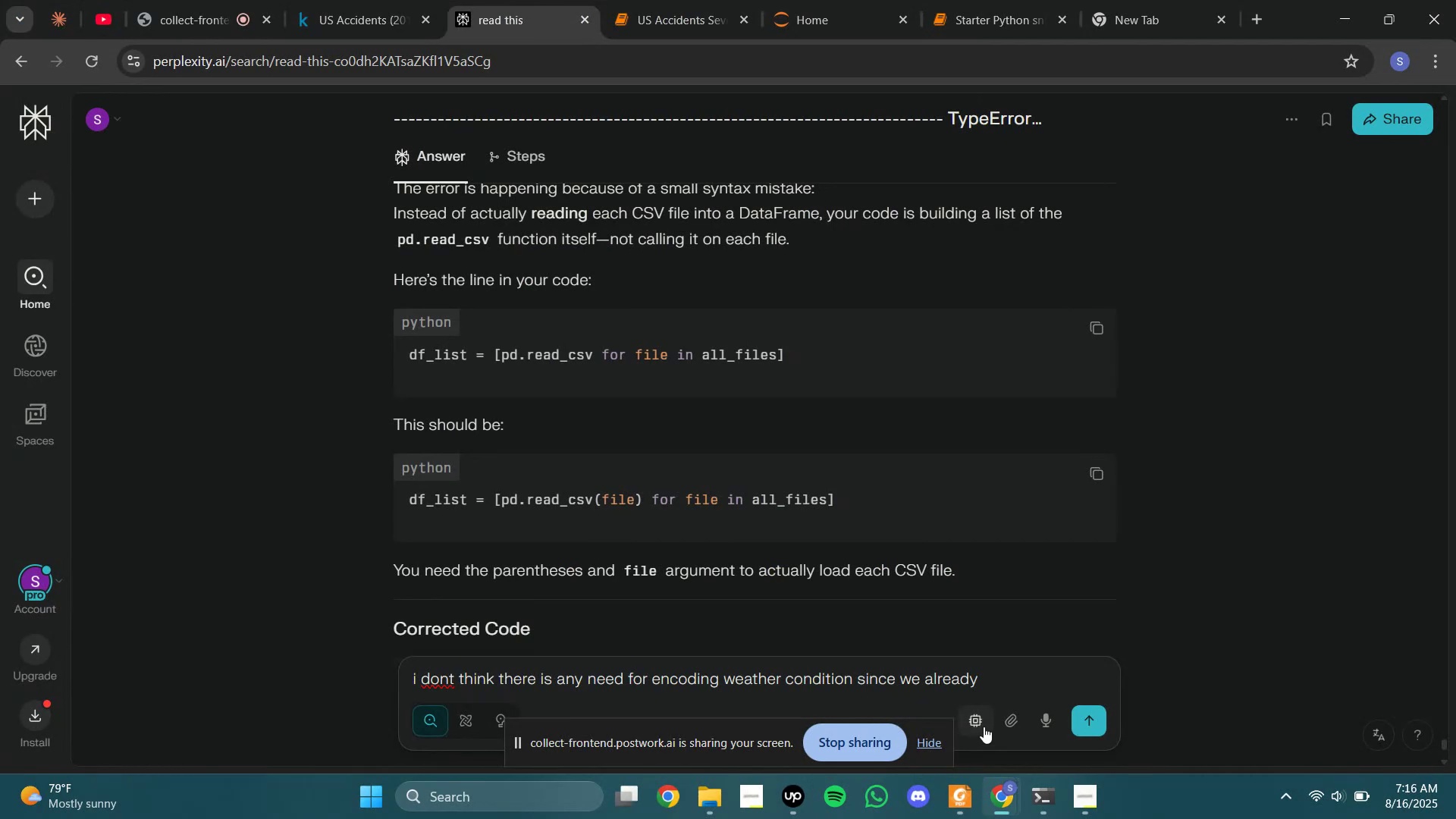 
type( worked on weather indicator)
 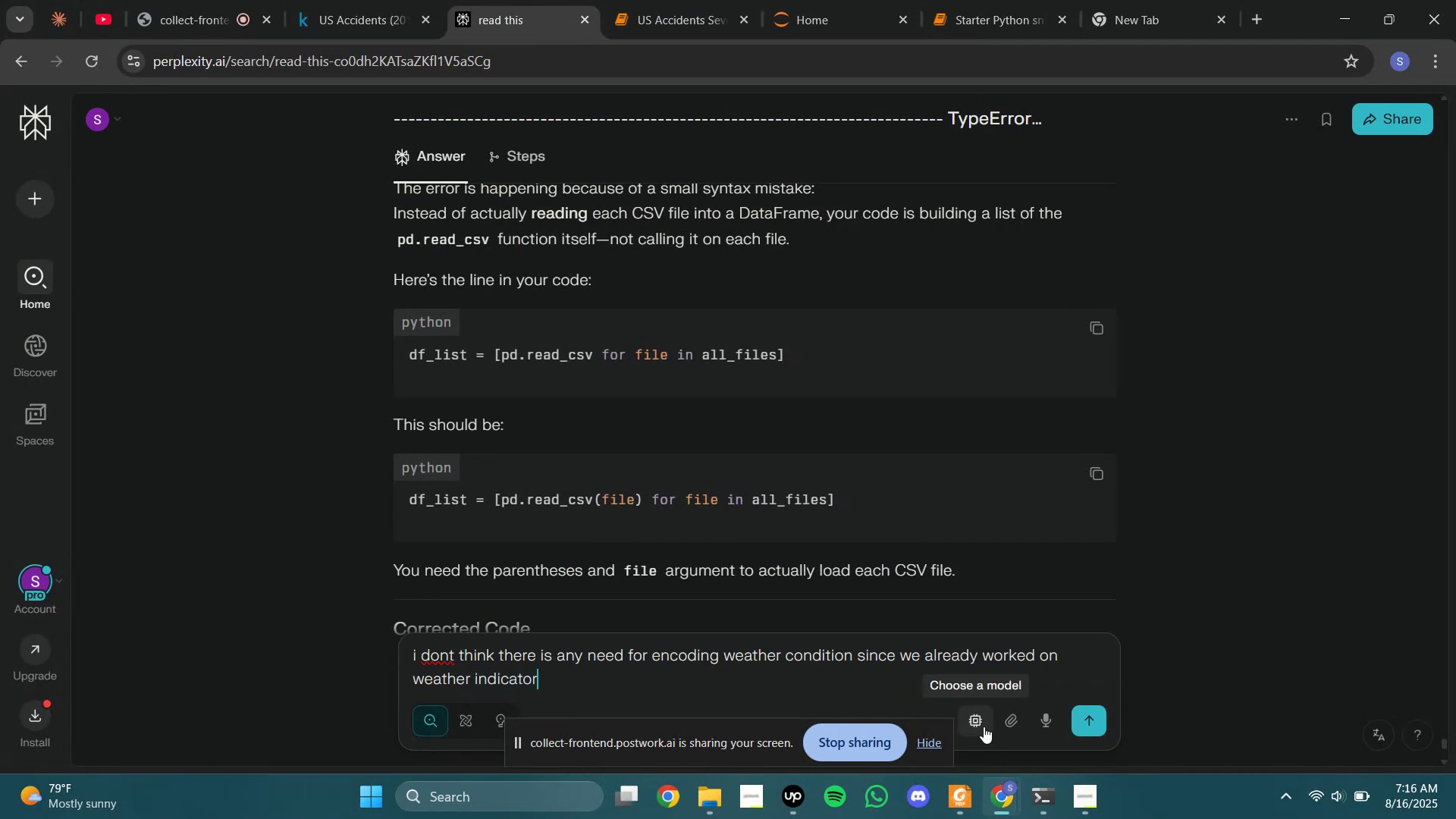 
key(Enter)
 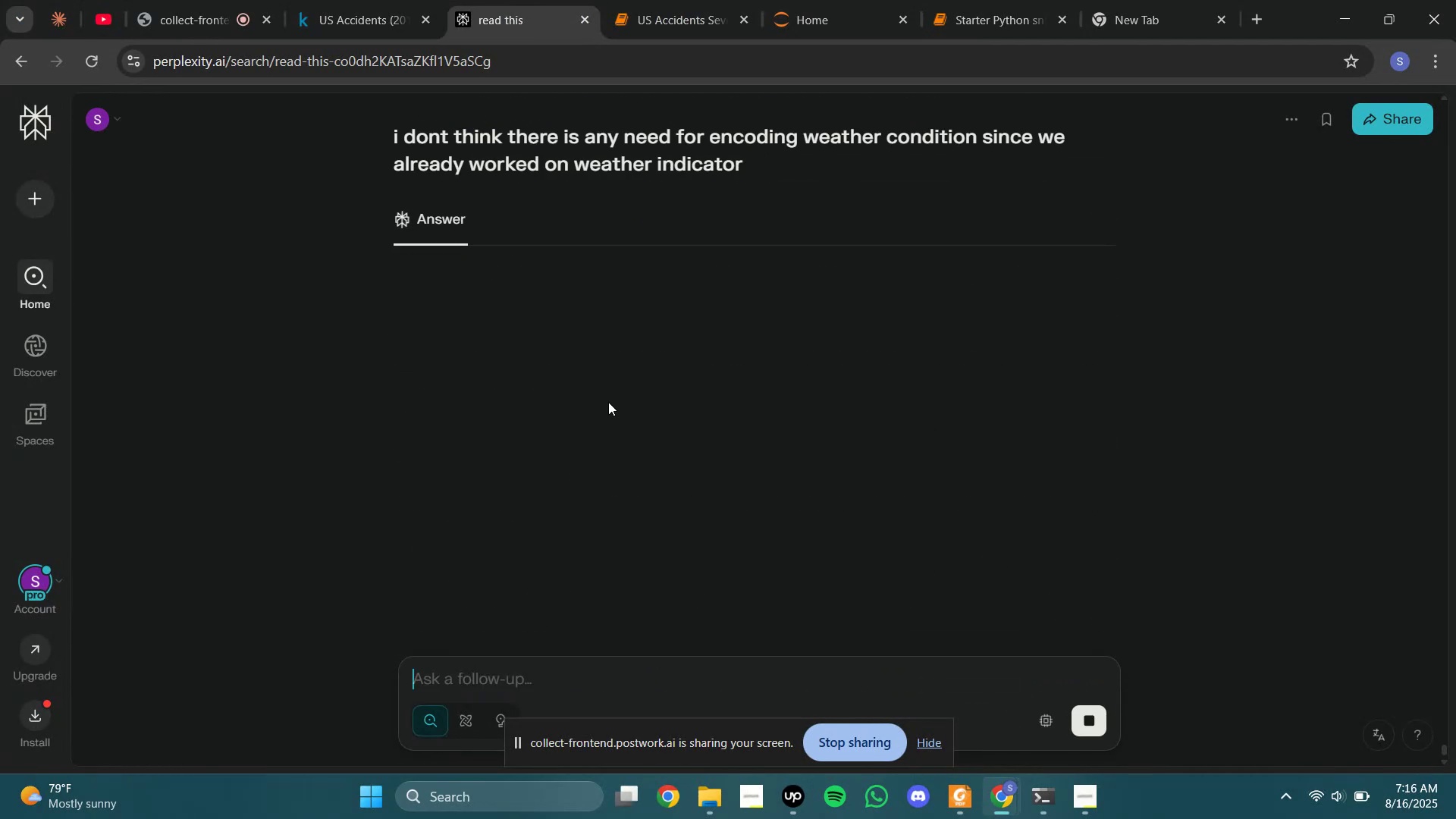 
mouse_move([674, 17])
 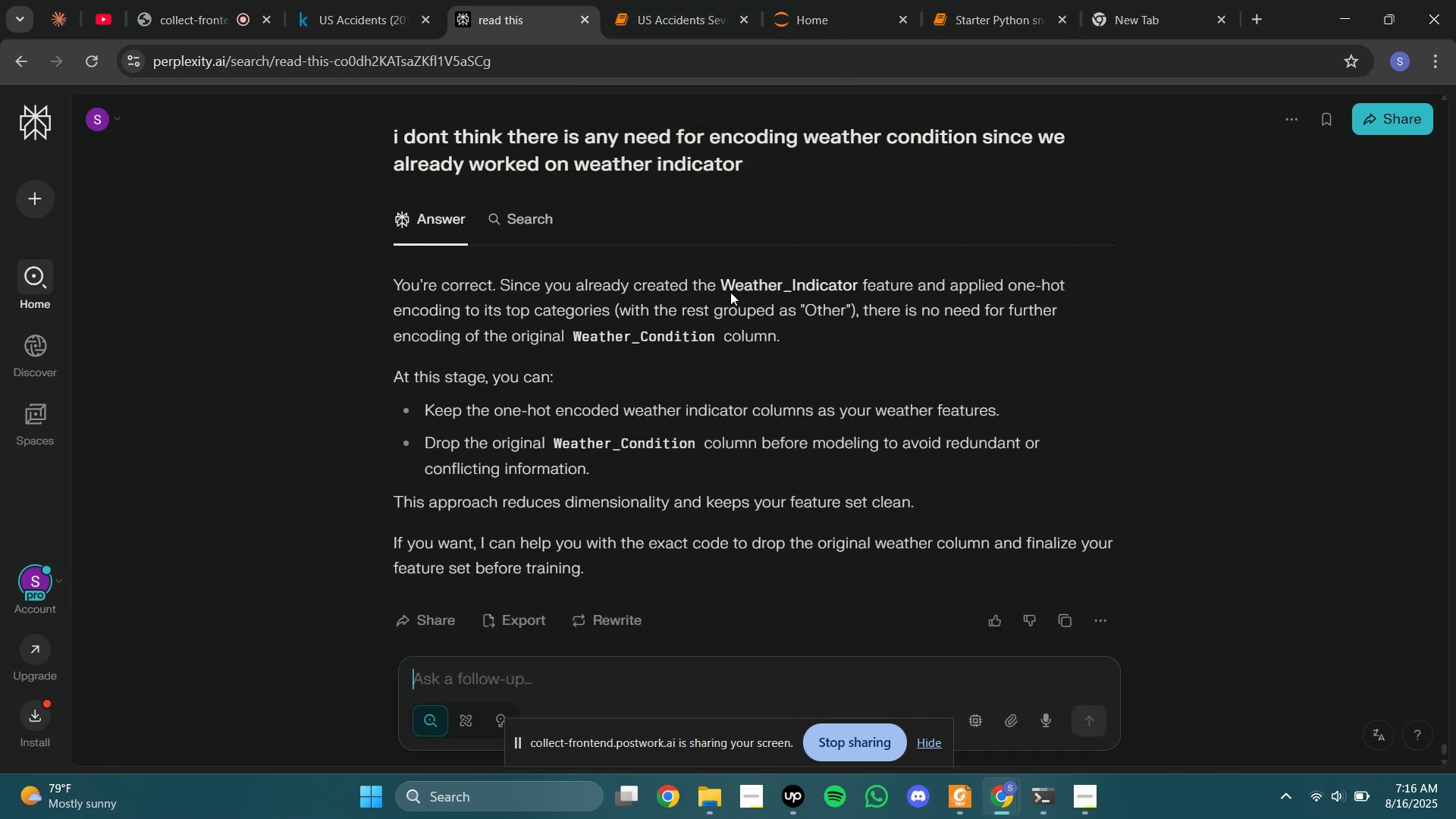 
left_click_drag(start_coordinate=[767, 272], to_coordinate=[902, 310])
 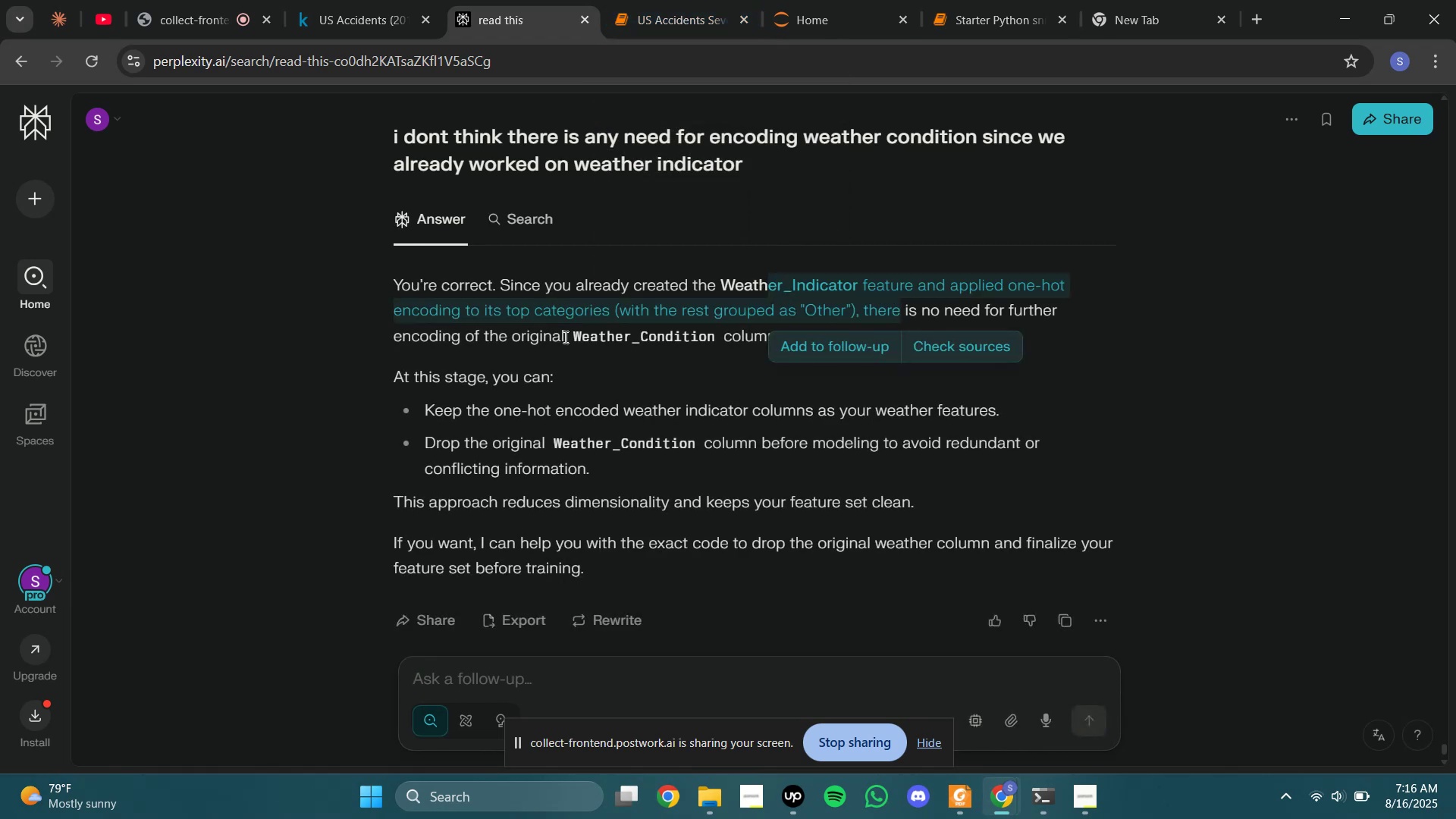 
left_click([563, 337])
 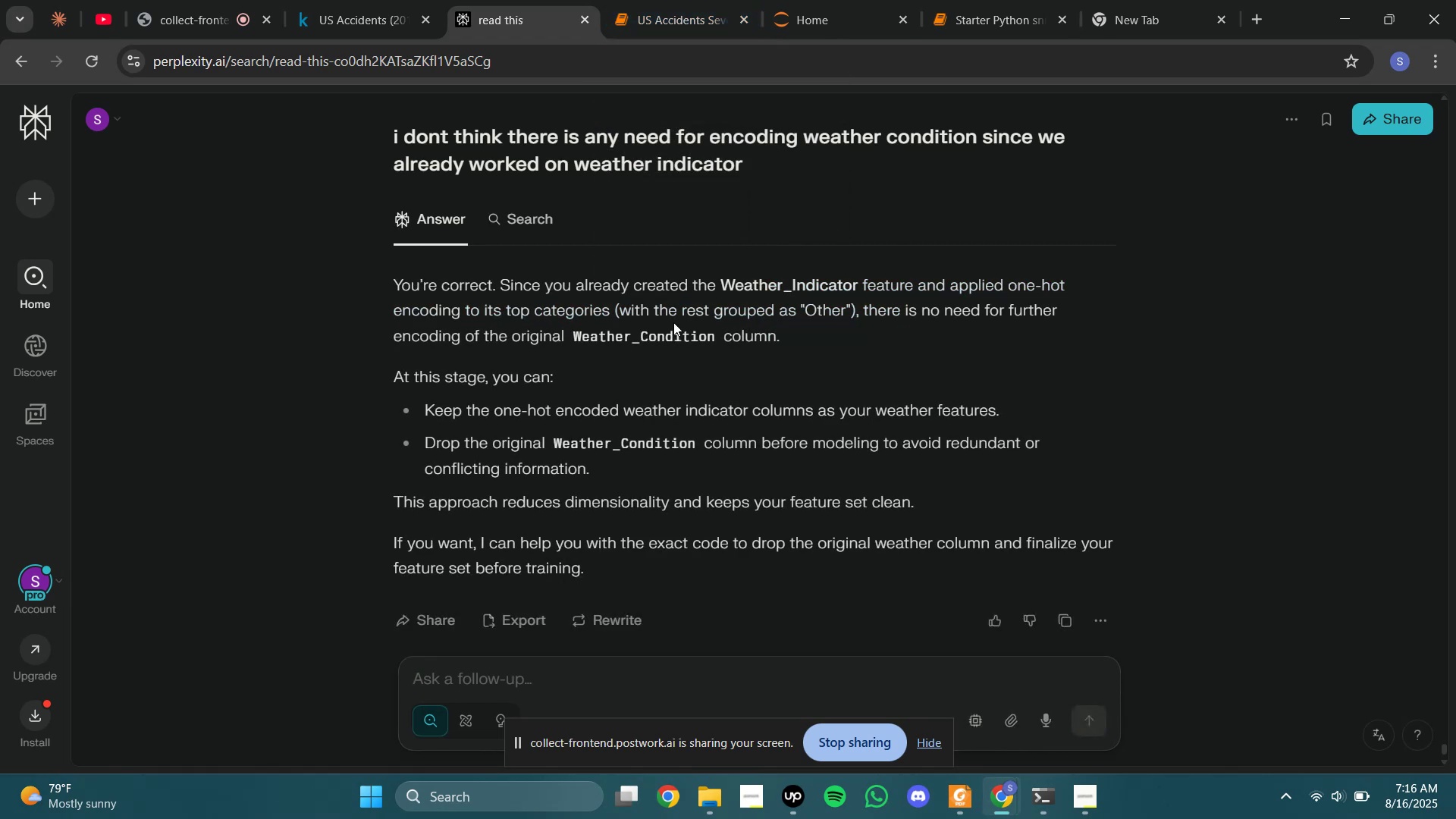 
left_click_drag(start_coordinate=[693, 320], to_coordinate=[829, 317])
 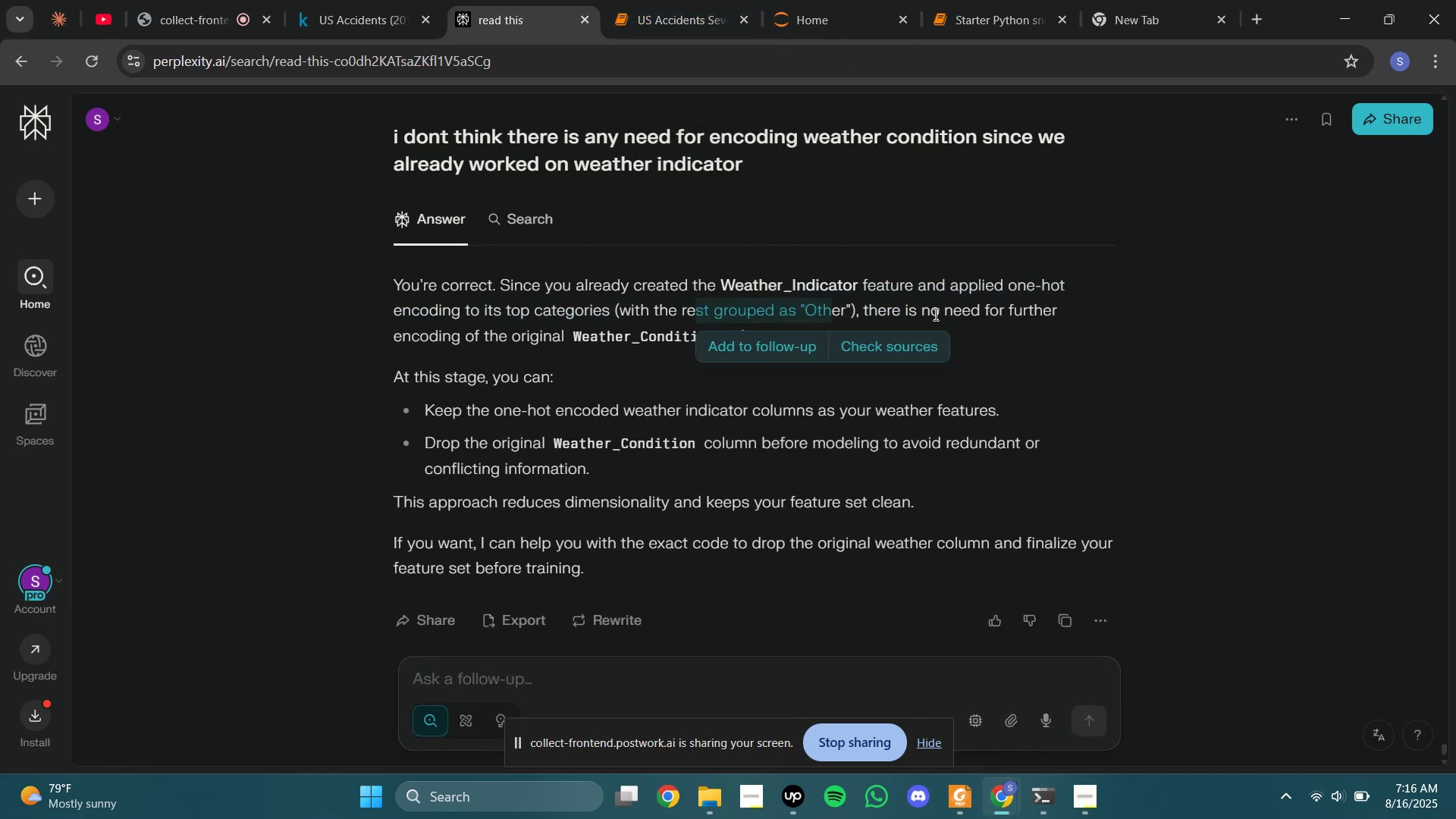 
left_click([961, 314])
 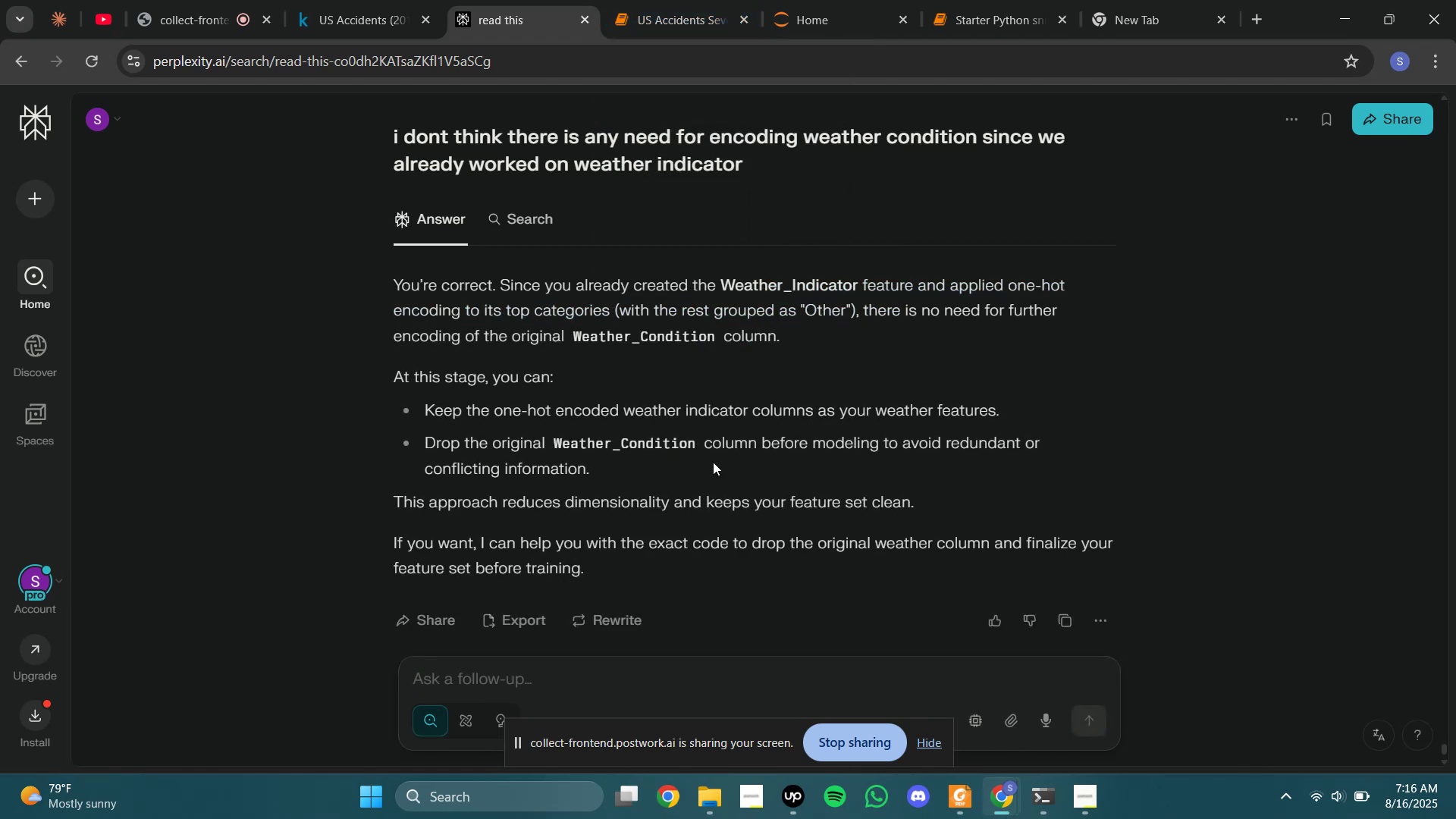 
scroll: coordinate [720, 450], scroll_direction: none, amount: 0.0
 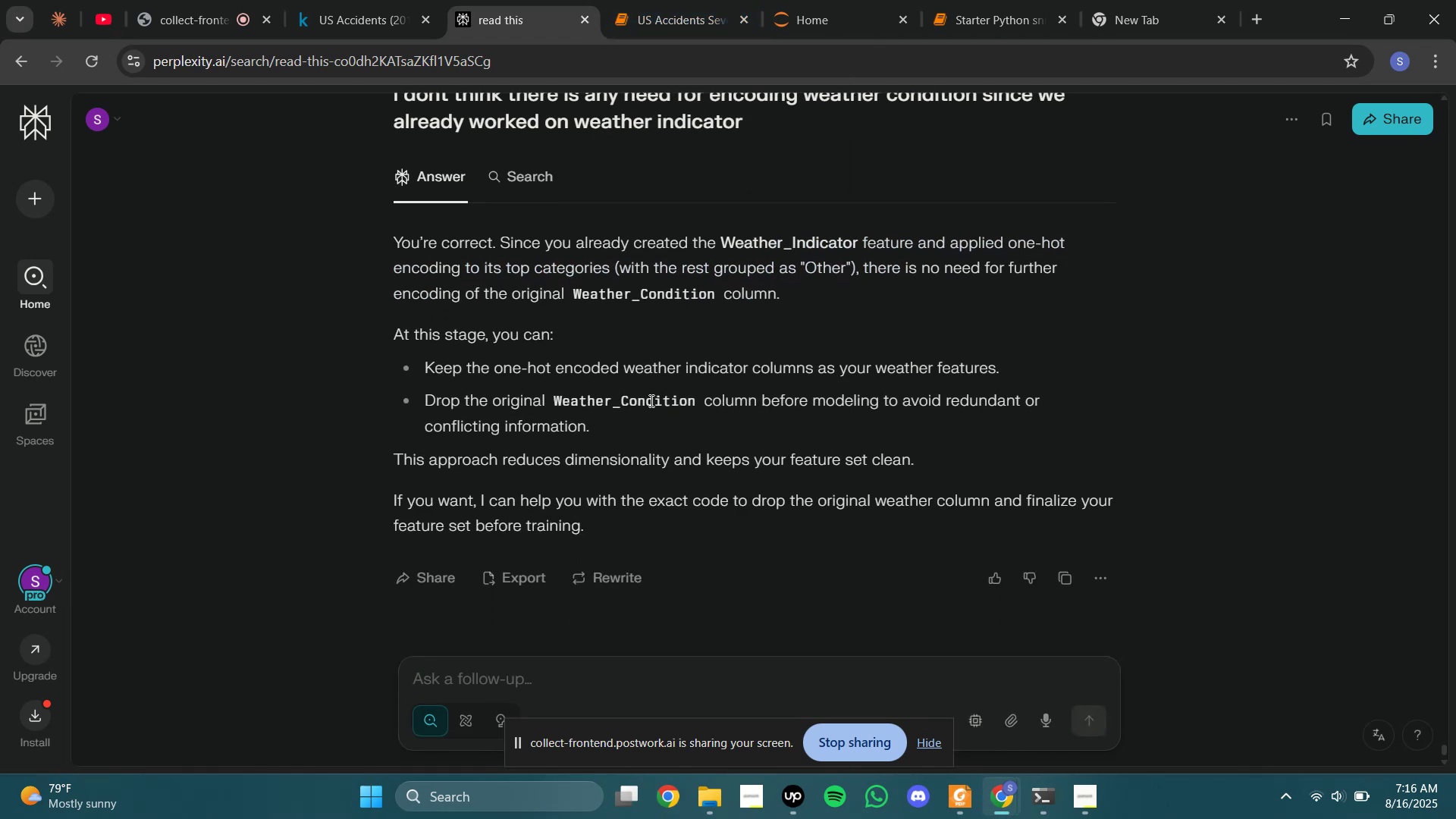 
left_click_drag(start_coordinate=[964, 398], to_coordinate=[1012, 398])
 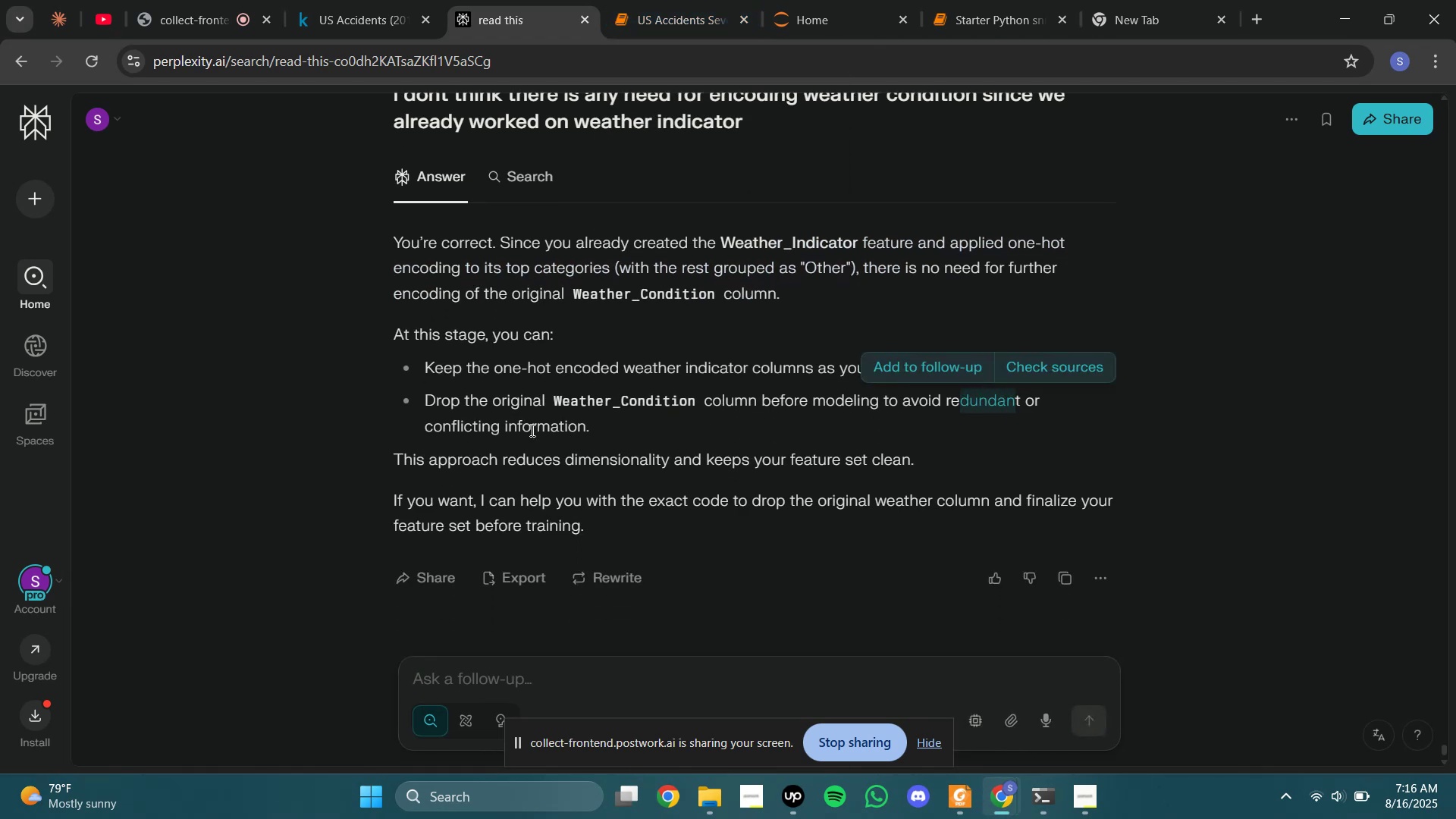 
left_click([519, 430])
 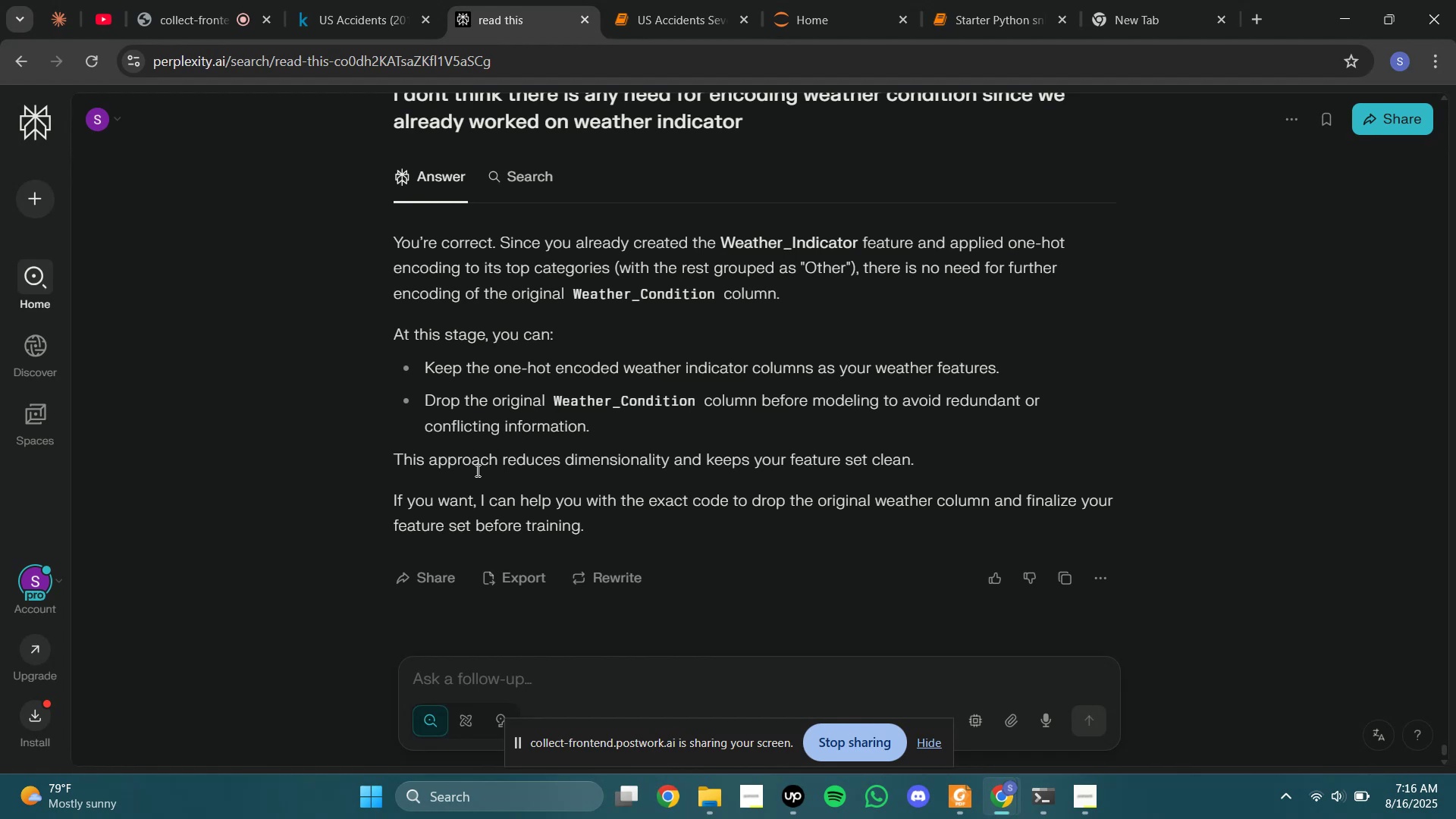 
left_click_drag(start_coordinate=[476, 470], to_coordinate=[657, 470])
 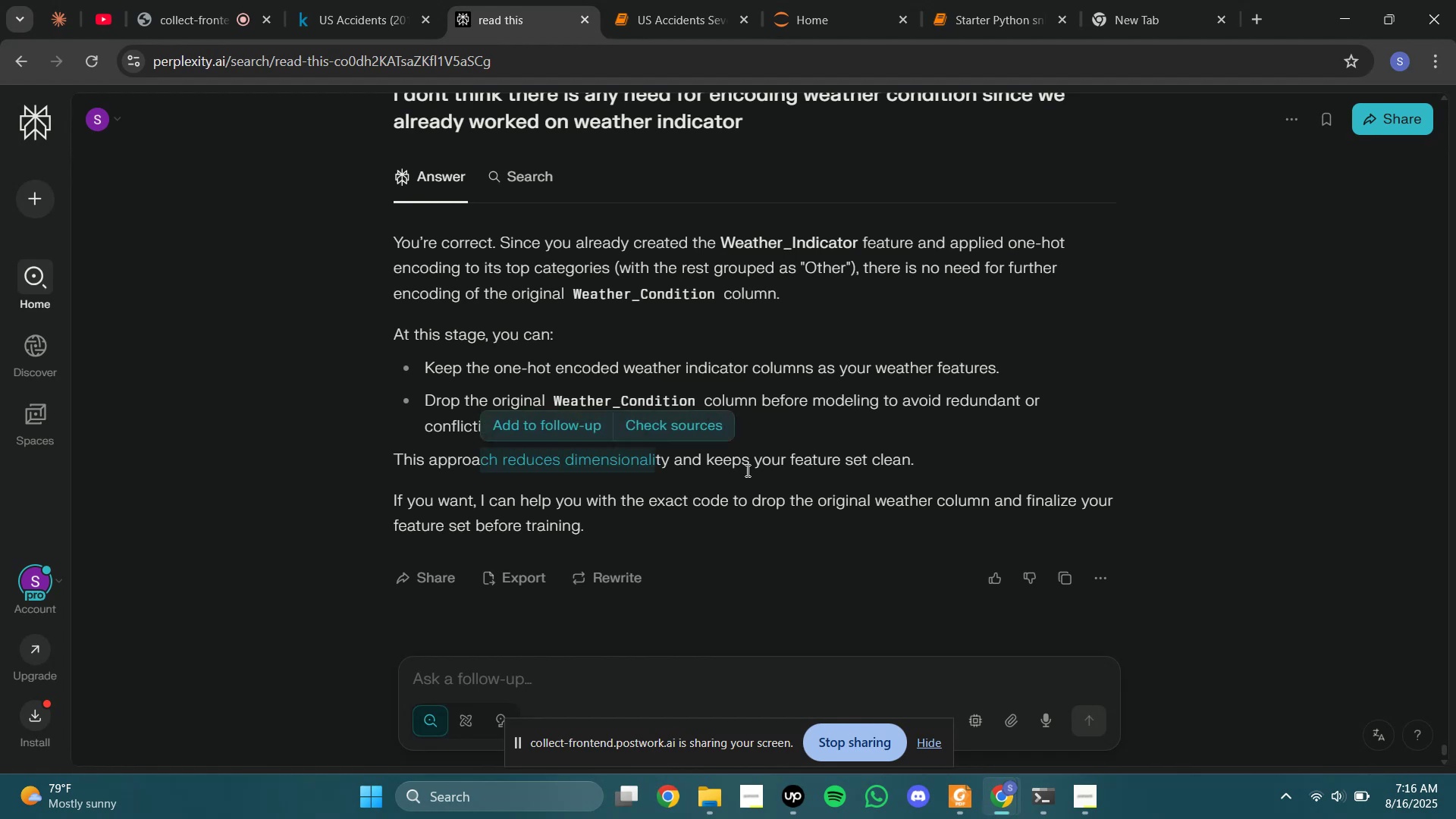 
left_click_drag(start_coordinate=[756, 466], to_coordinate=[786, 463])
 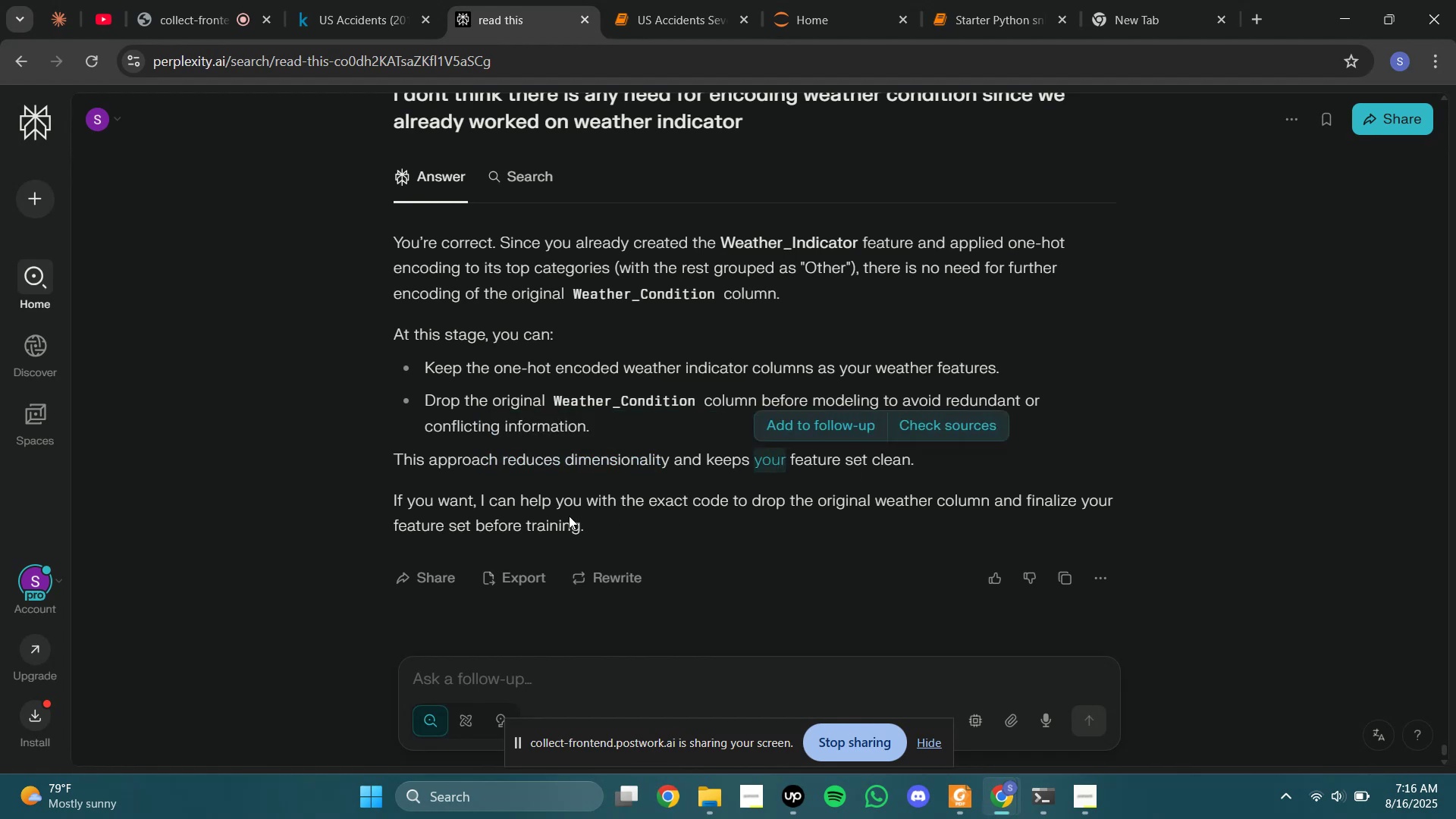 
left_click_drag(start_coordinate=[520, 516], to_coordinate=[739, 516])
 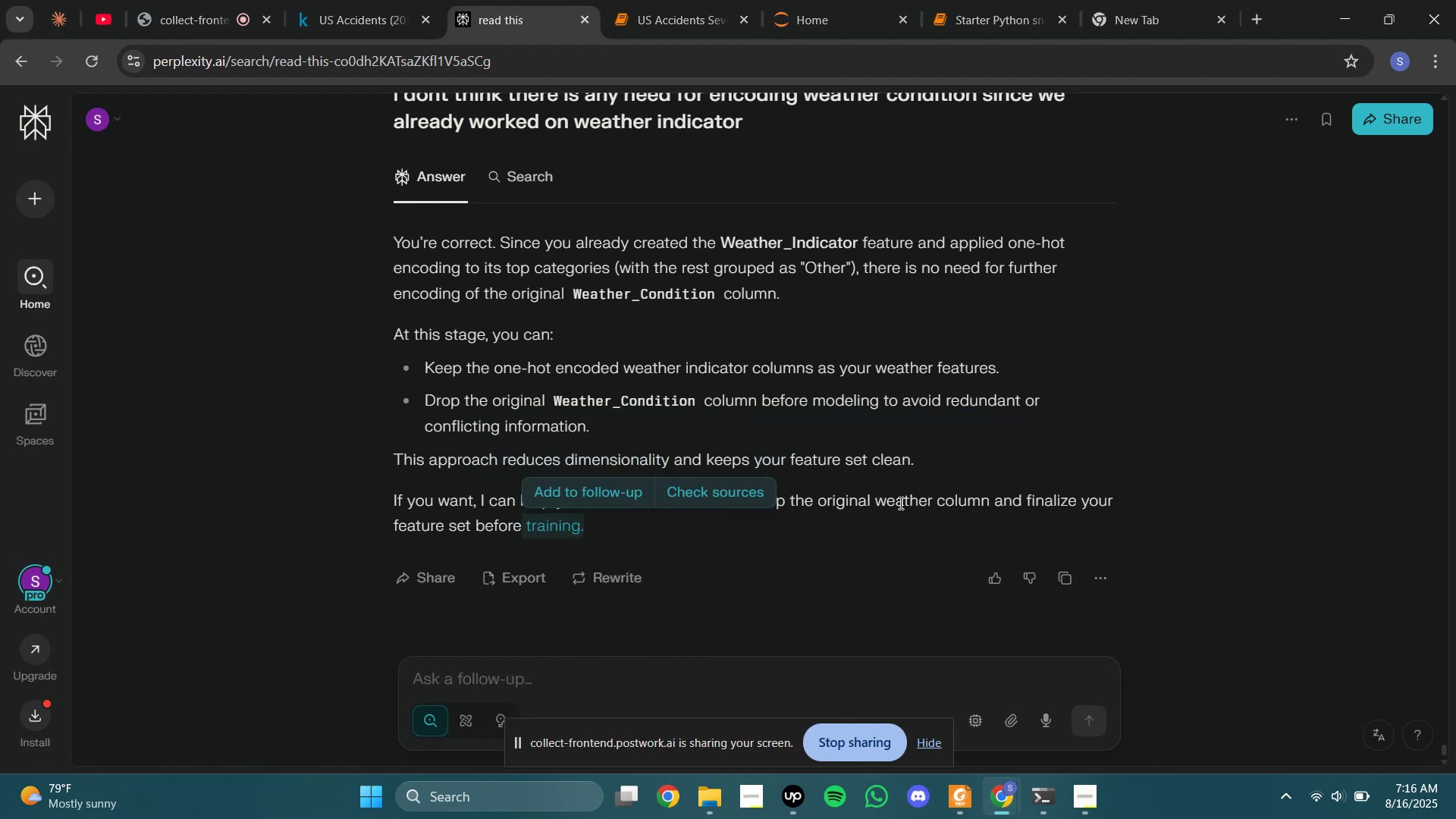 
left_click([937, 497])
 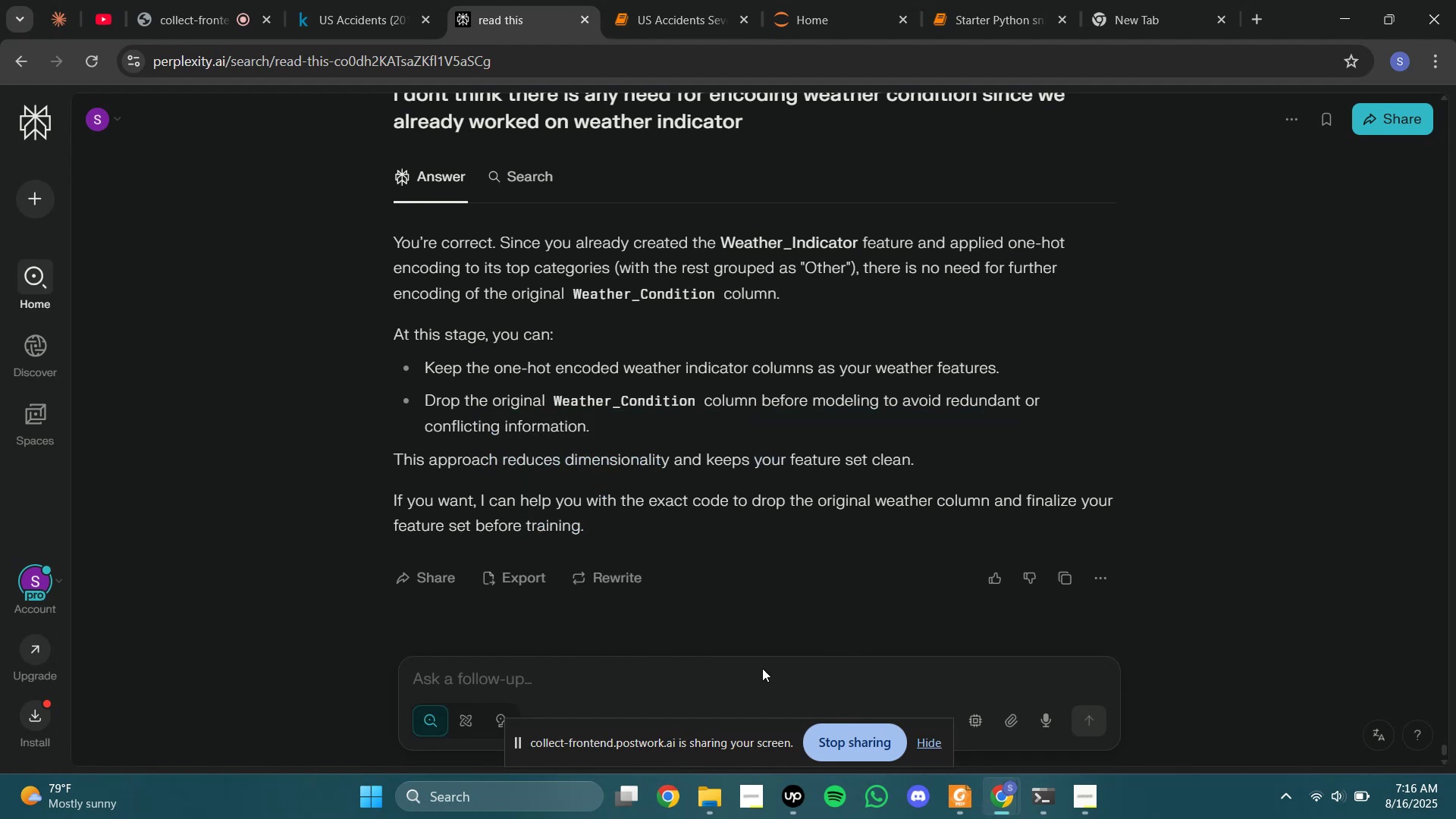 
left_click([722, 676])
 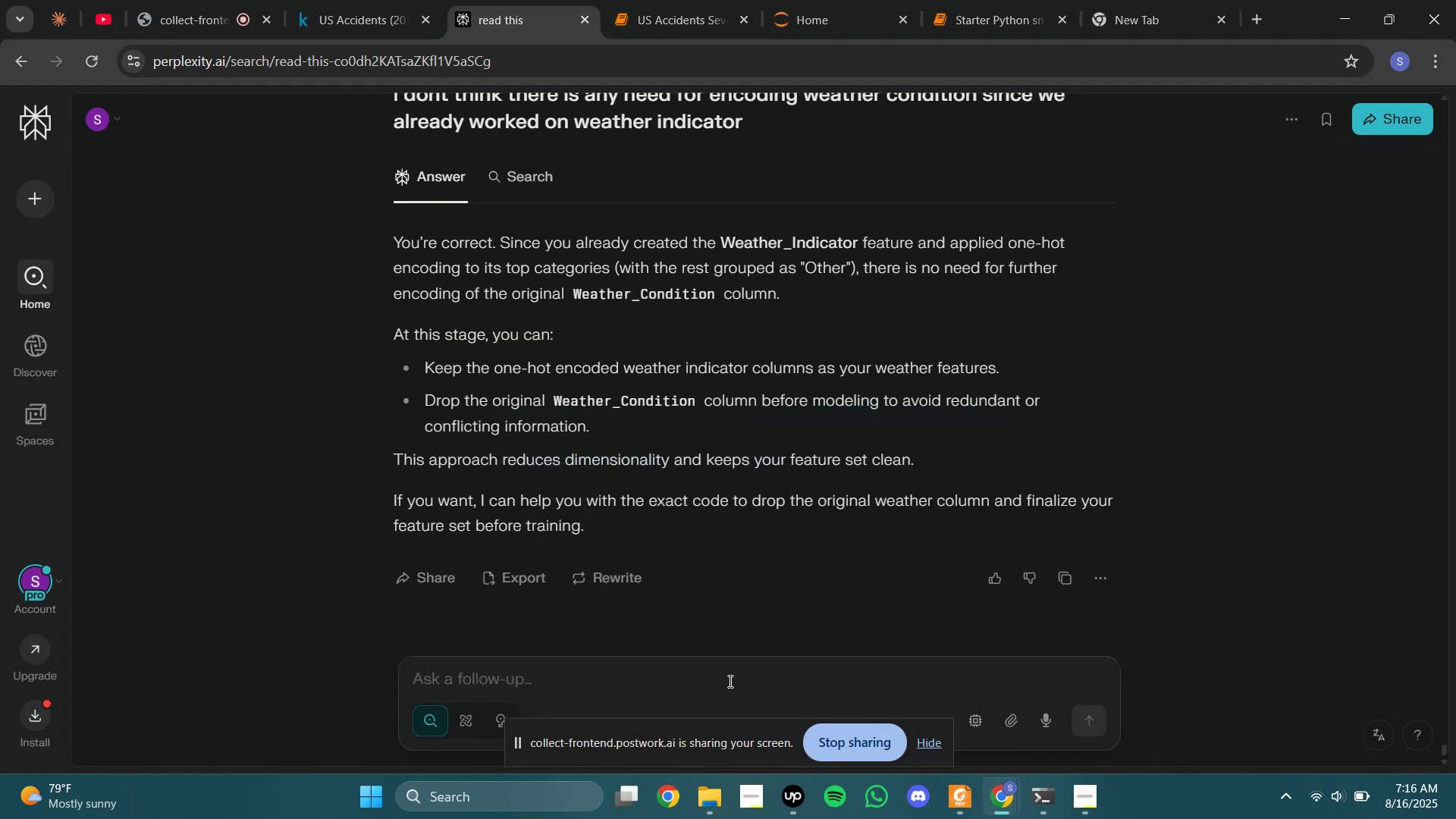 
type(sure)
 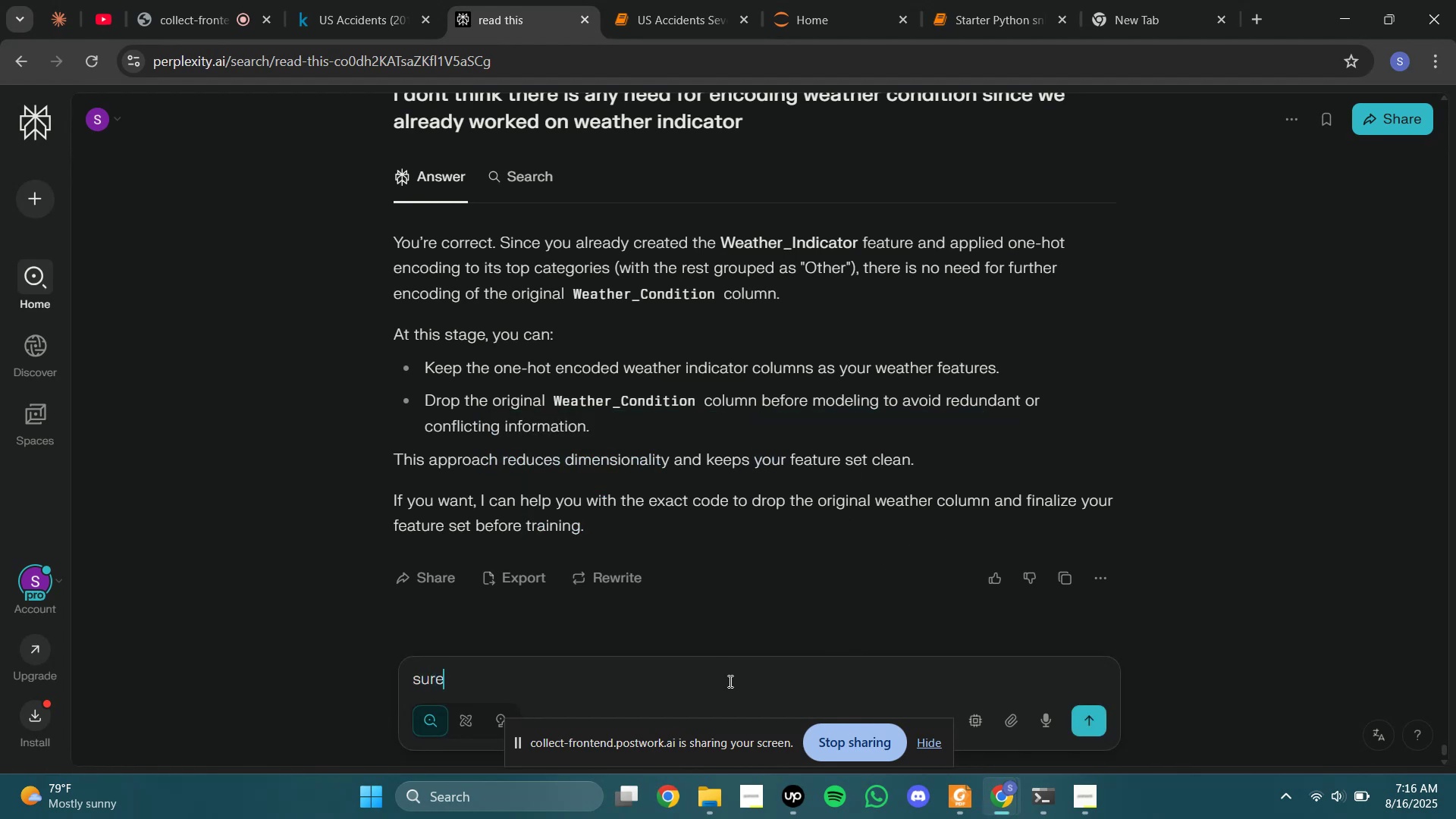 
key(Enter)
 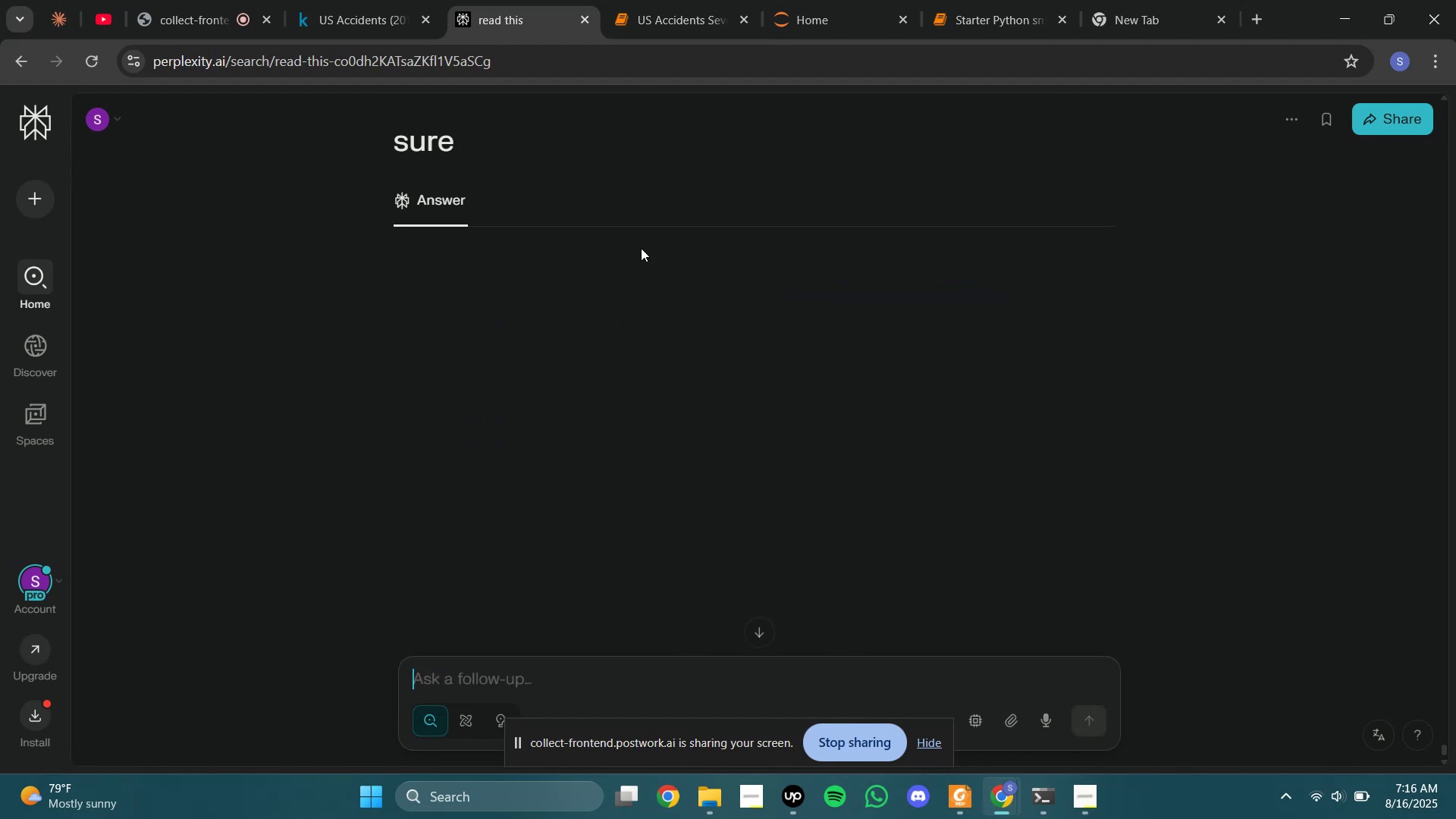 
left_click([664, 0])
 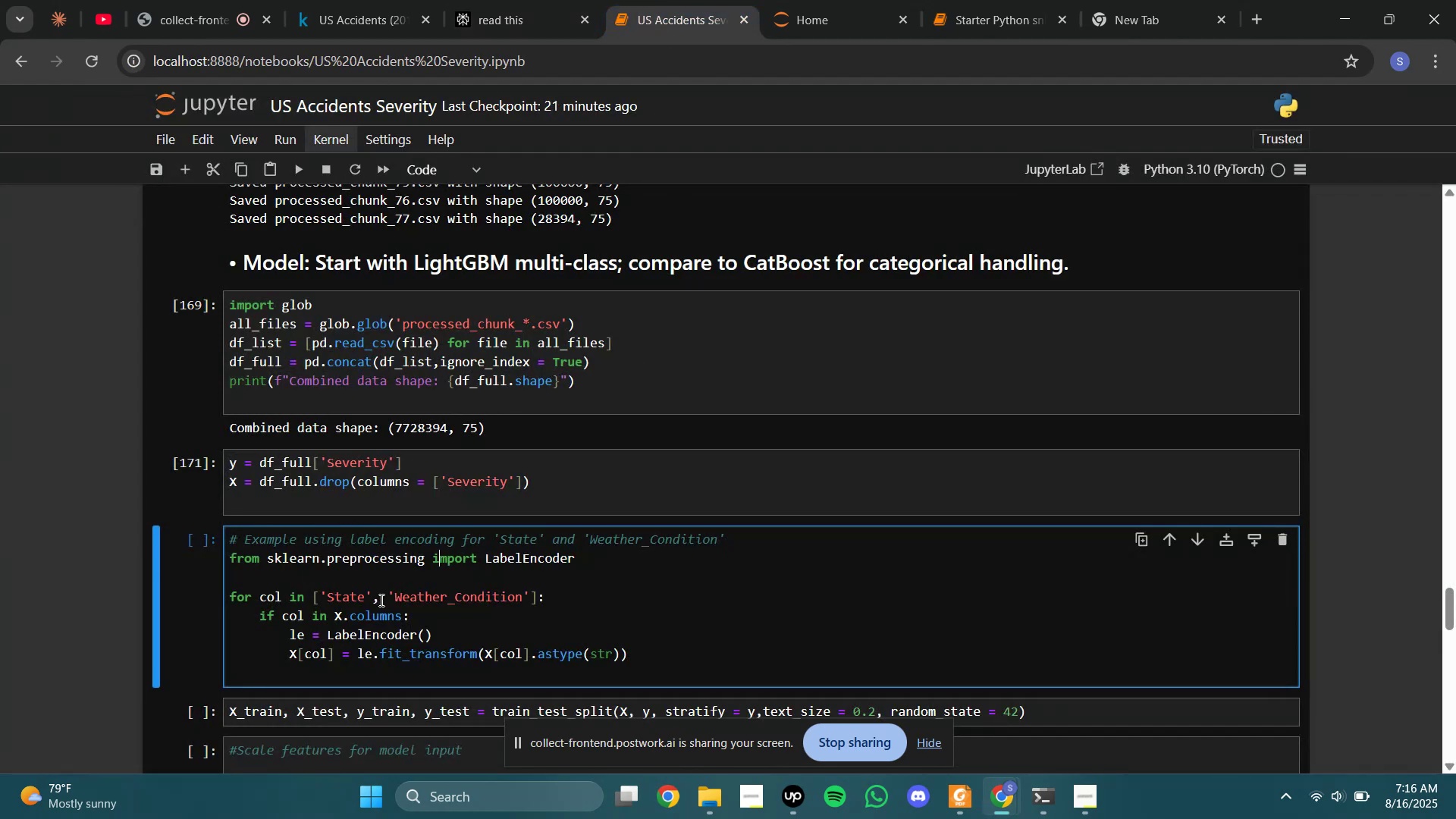 
left_click_drag(start_coordinate=[374, 601], to_coordinate=[532, 601])
 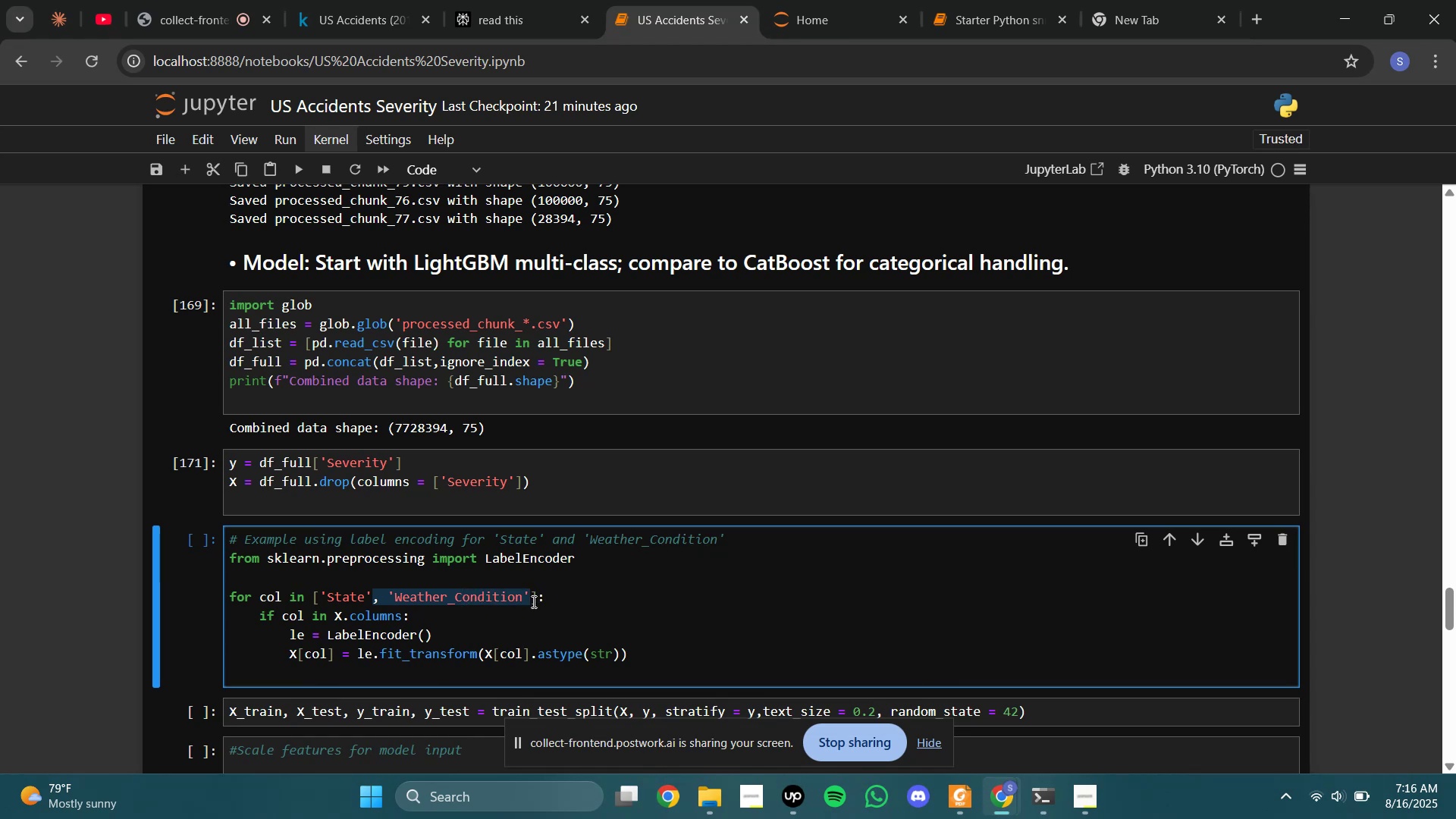 
key(Backspace)
 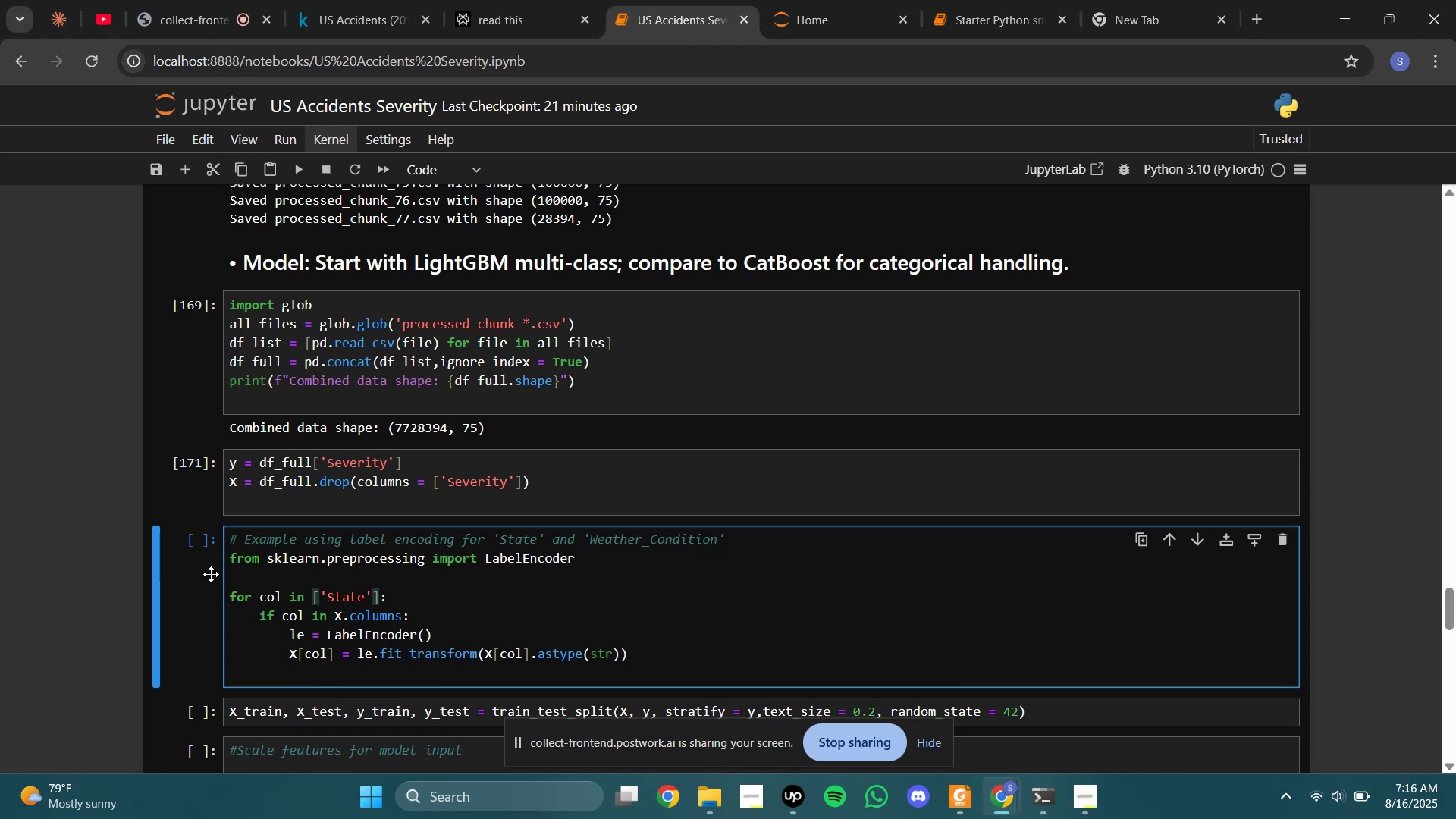 
left_click([217, 563])
 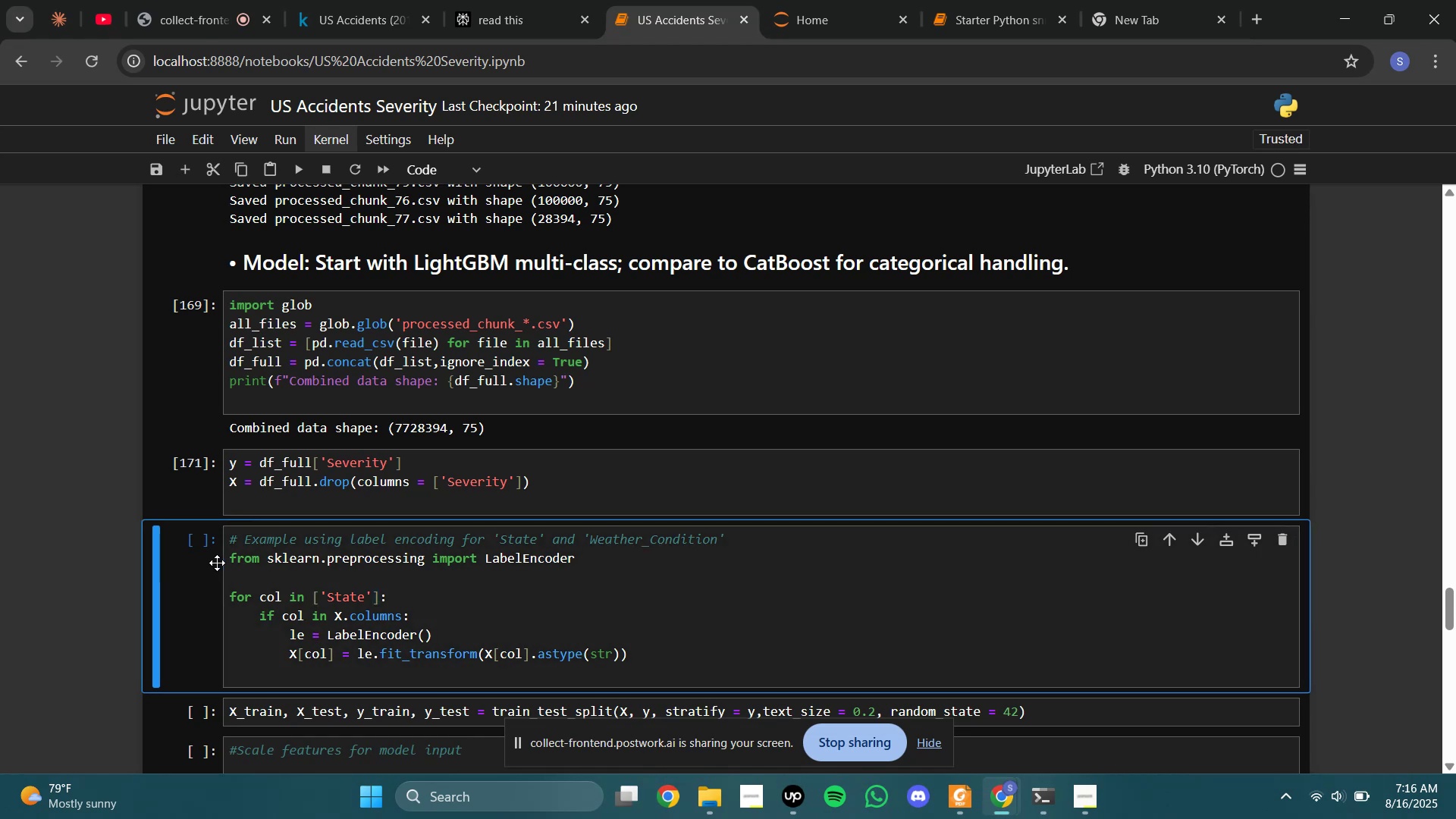 
type(adf_fi)
key(Backspace)
type(ull[])
 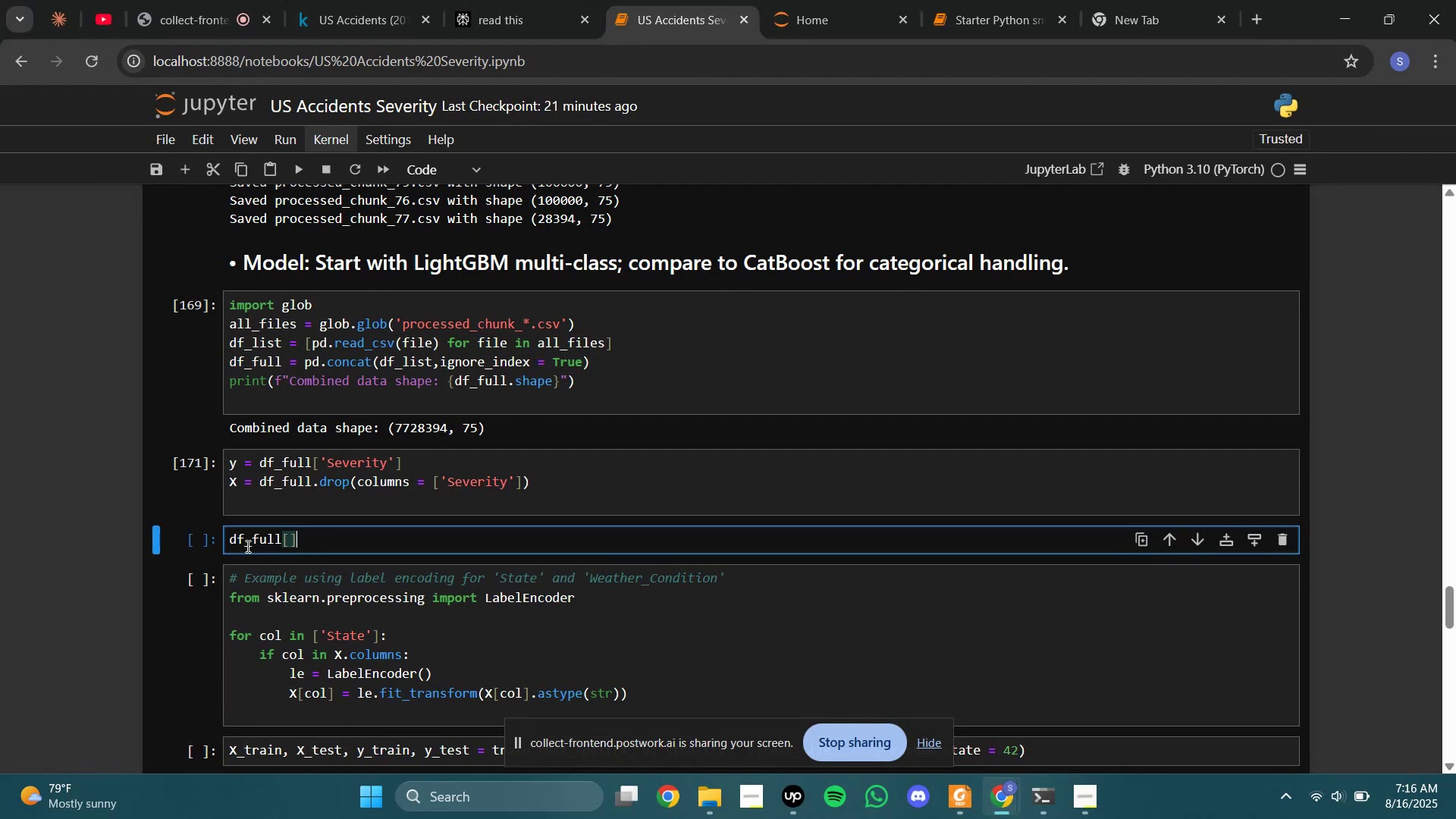 
key(ArrowLeft)
 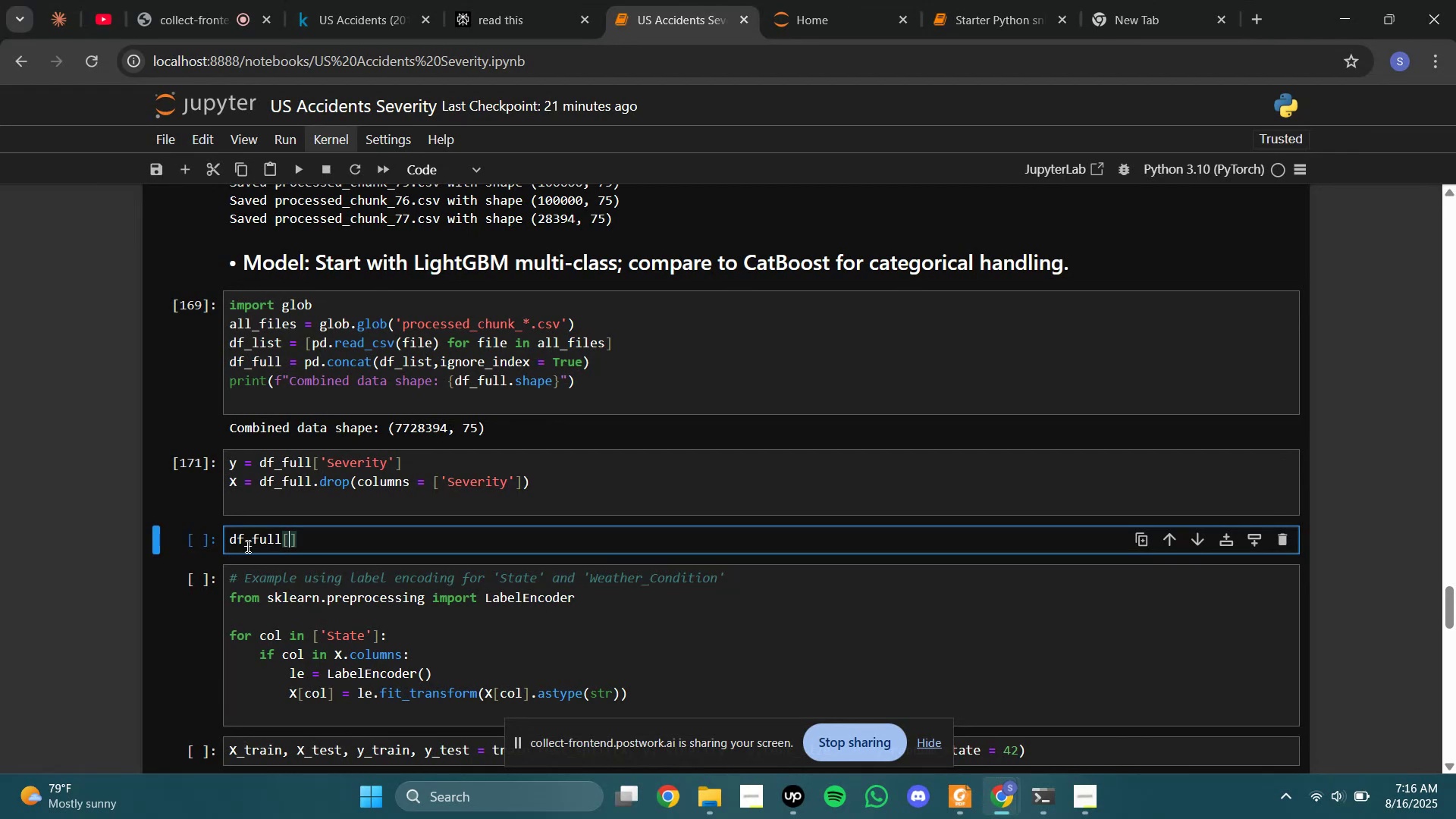 
key(Quote)
 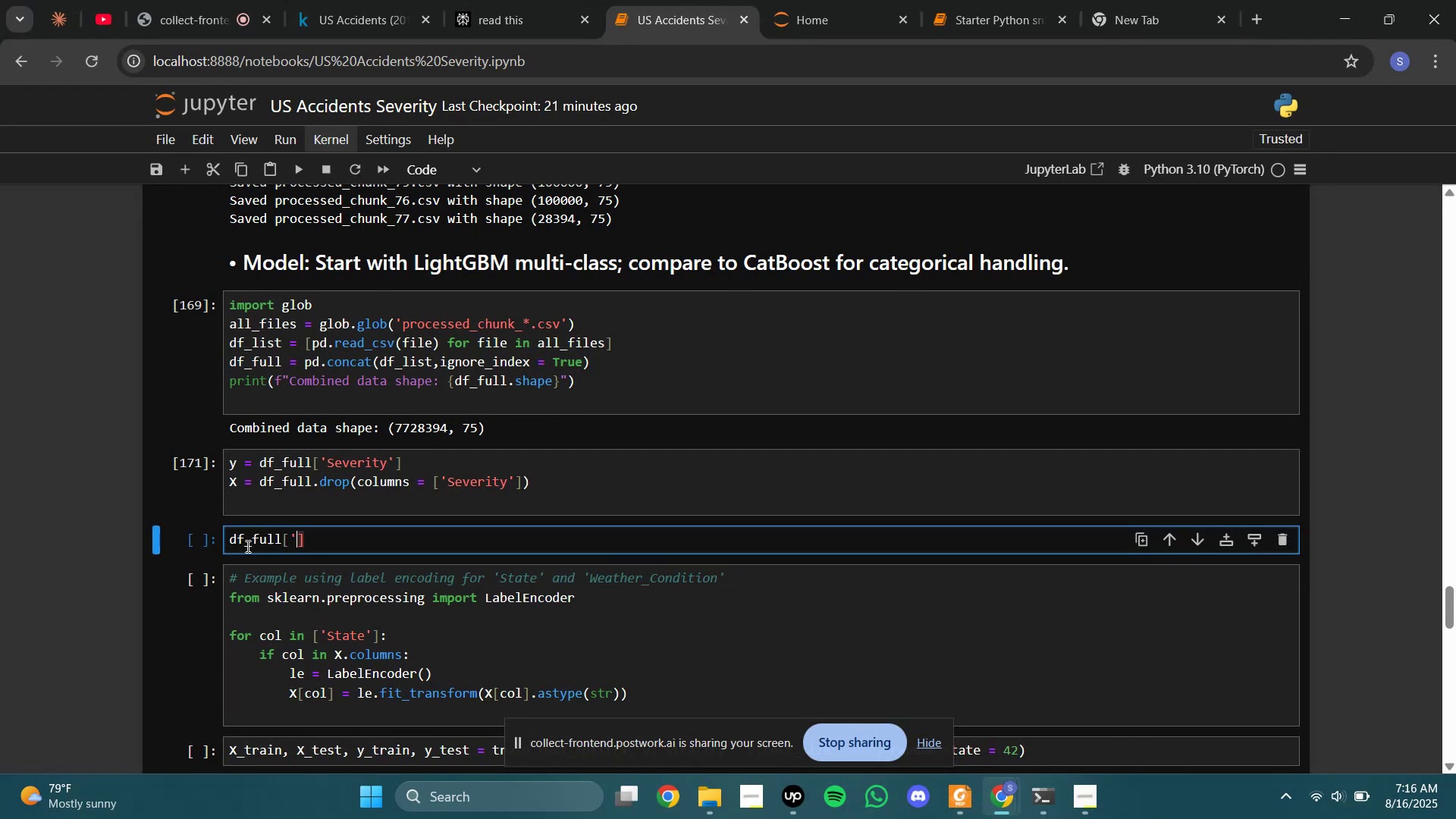 
key(Quote)
 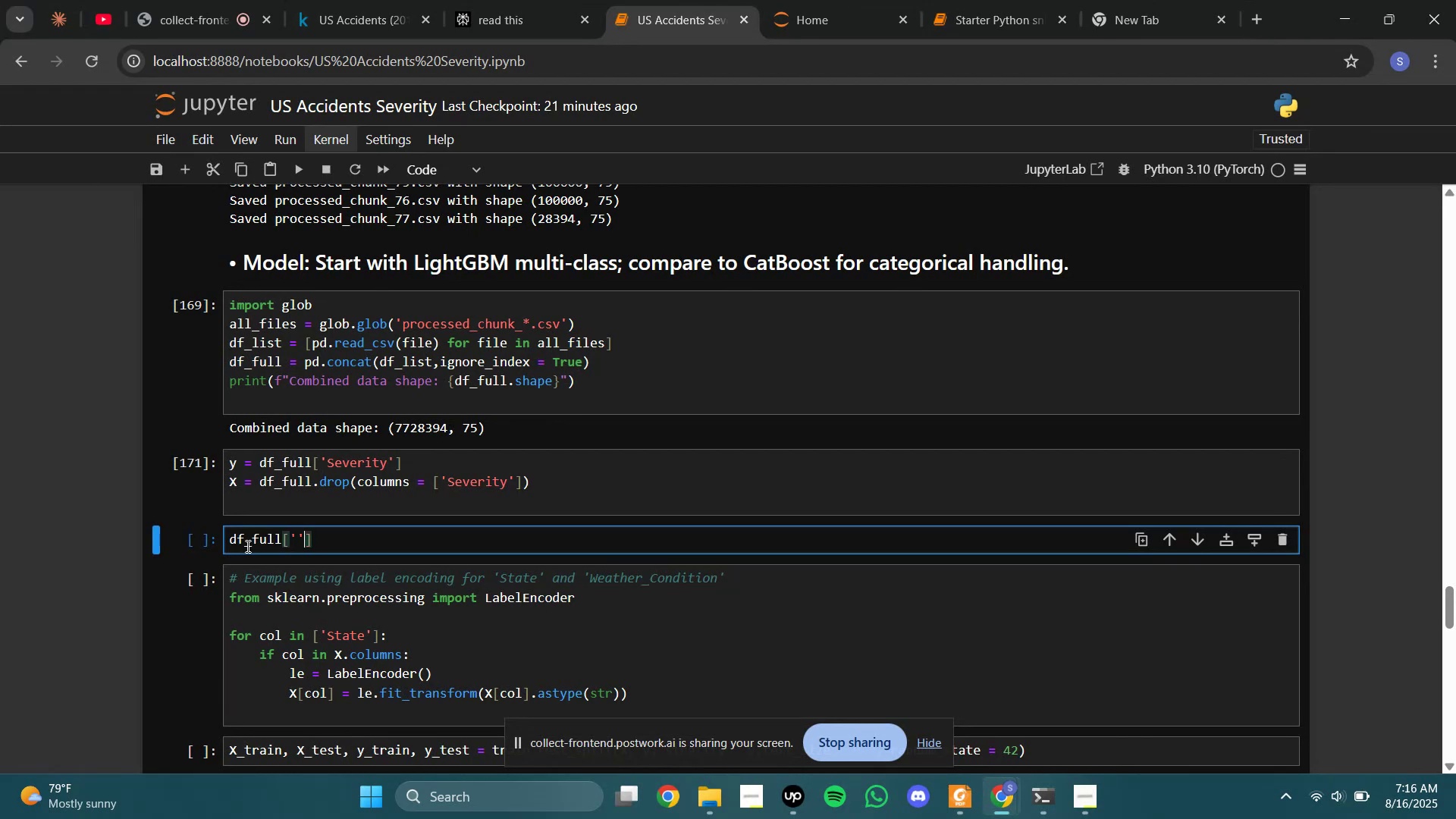 
key(ArrowLeft)
 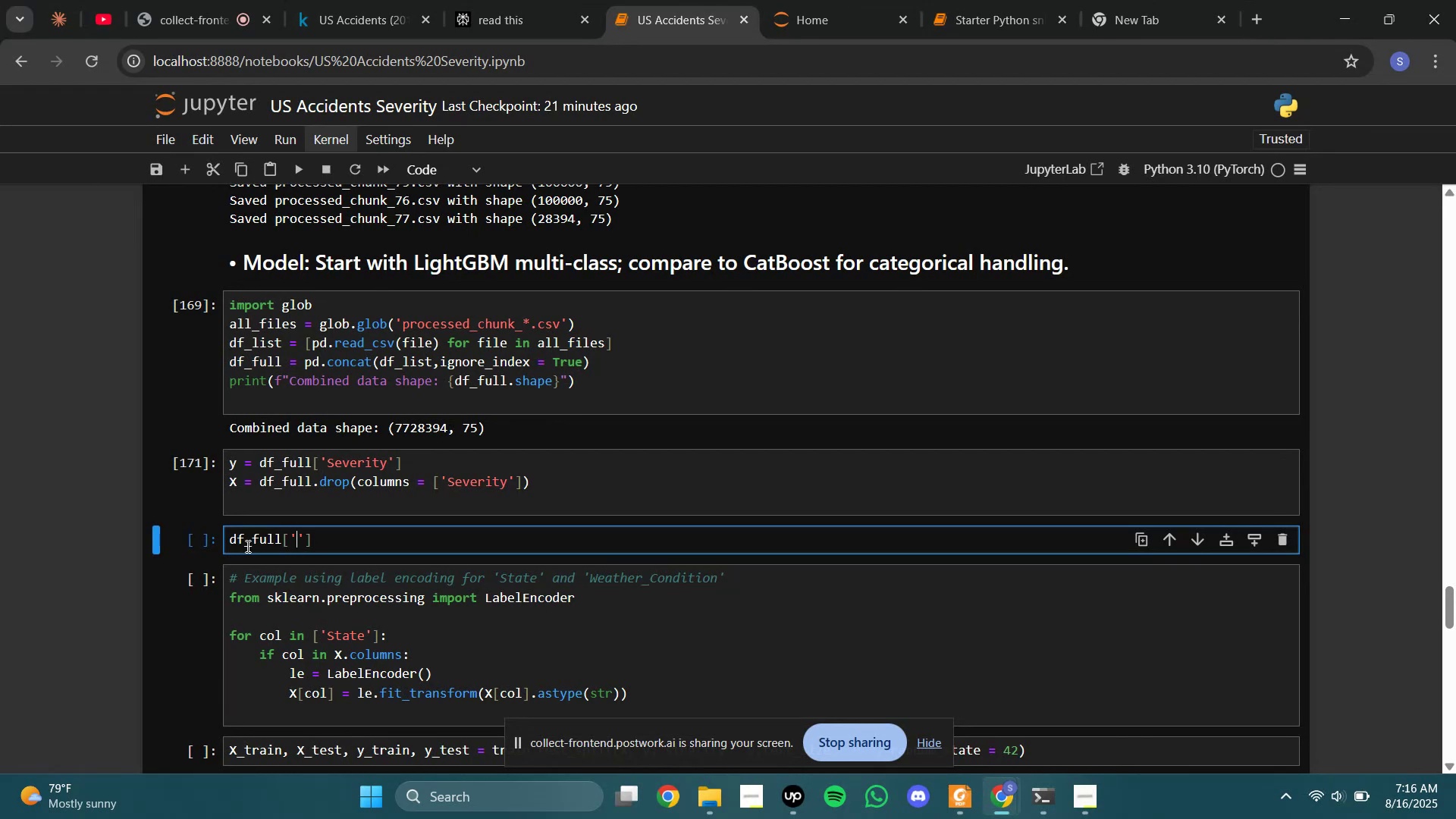 
type(Statw)
key(Backspace)
type(e)
 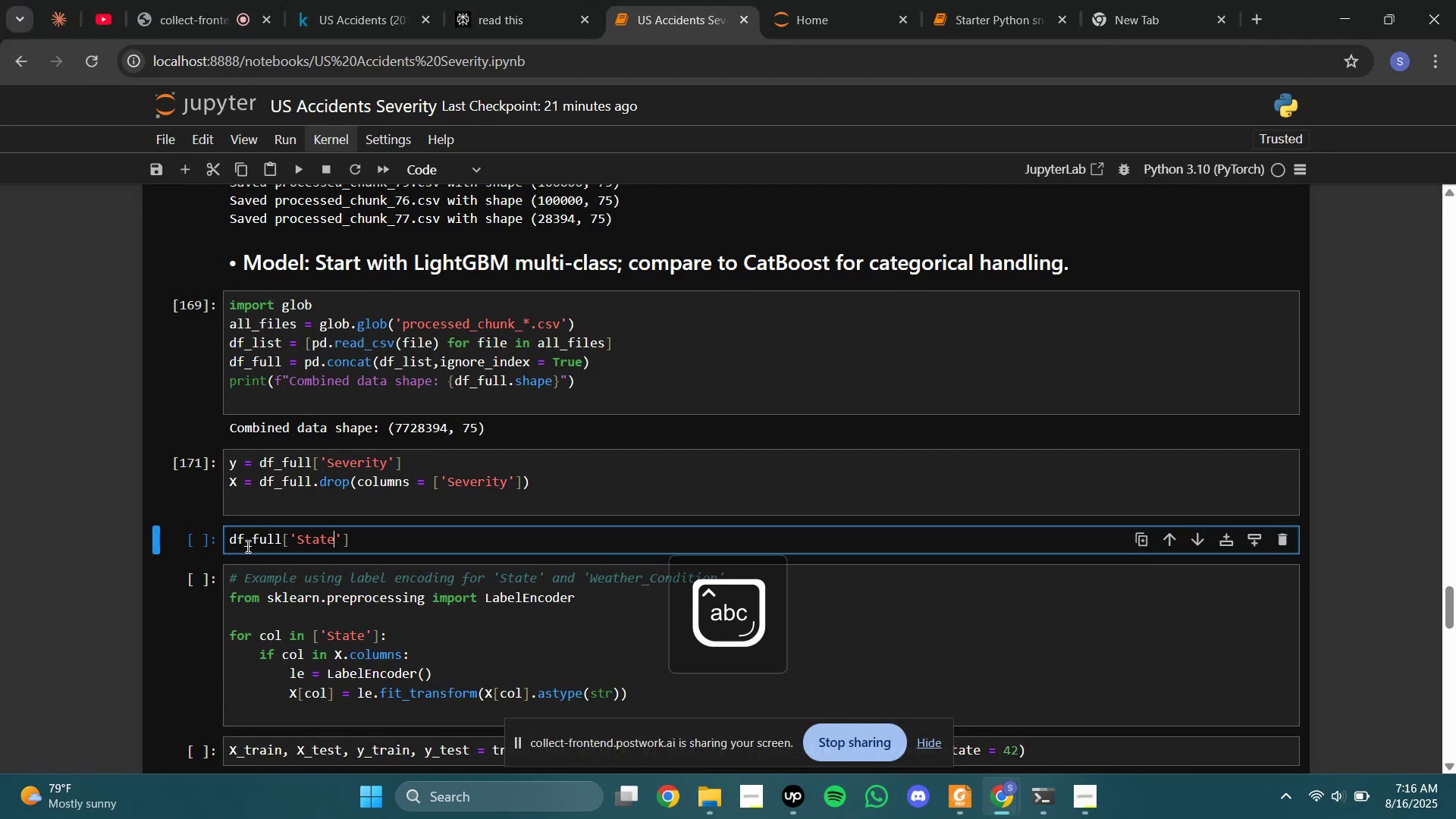 
key(Shift+Enter)
 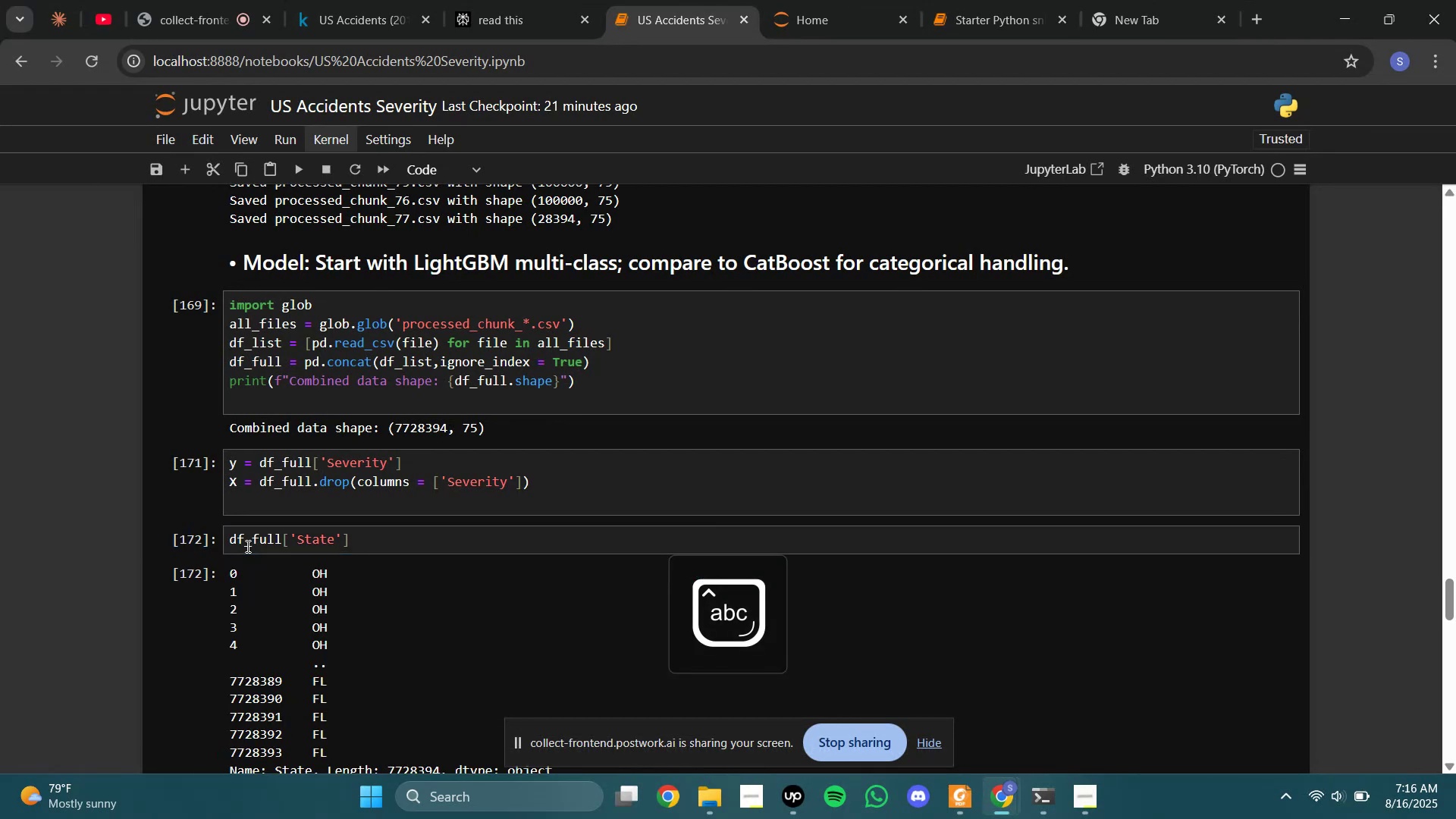 
scroll: coordinate [246, 541], scroll_direction: down, amount: 2.0
 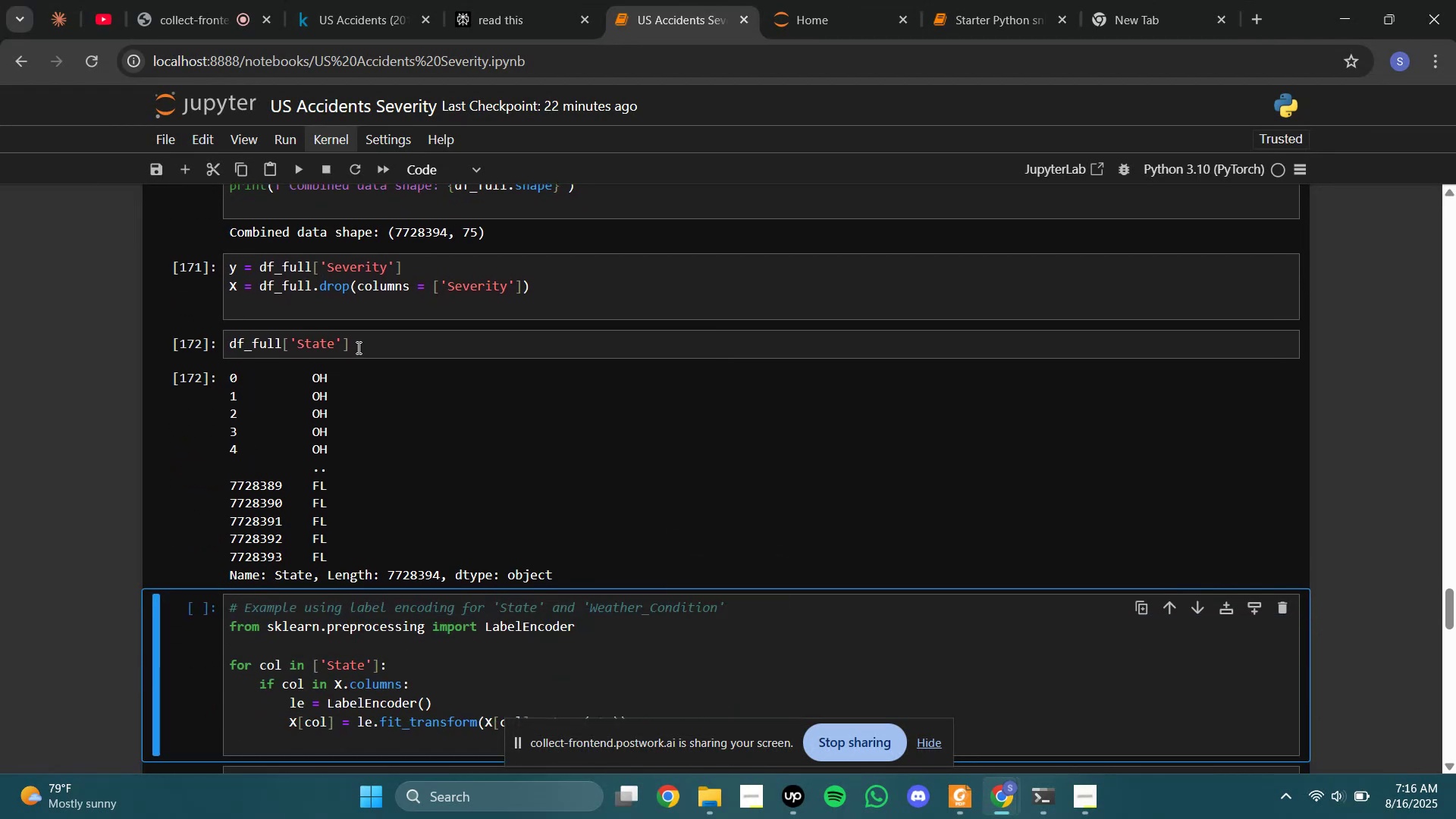 
left_click([517, 0])
 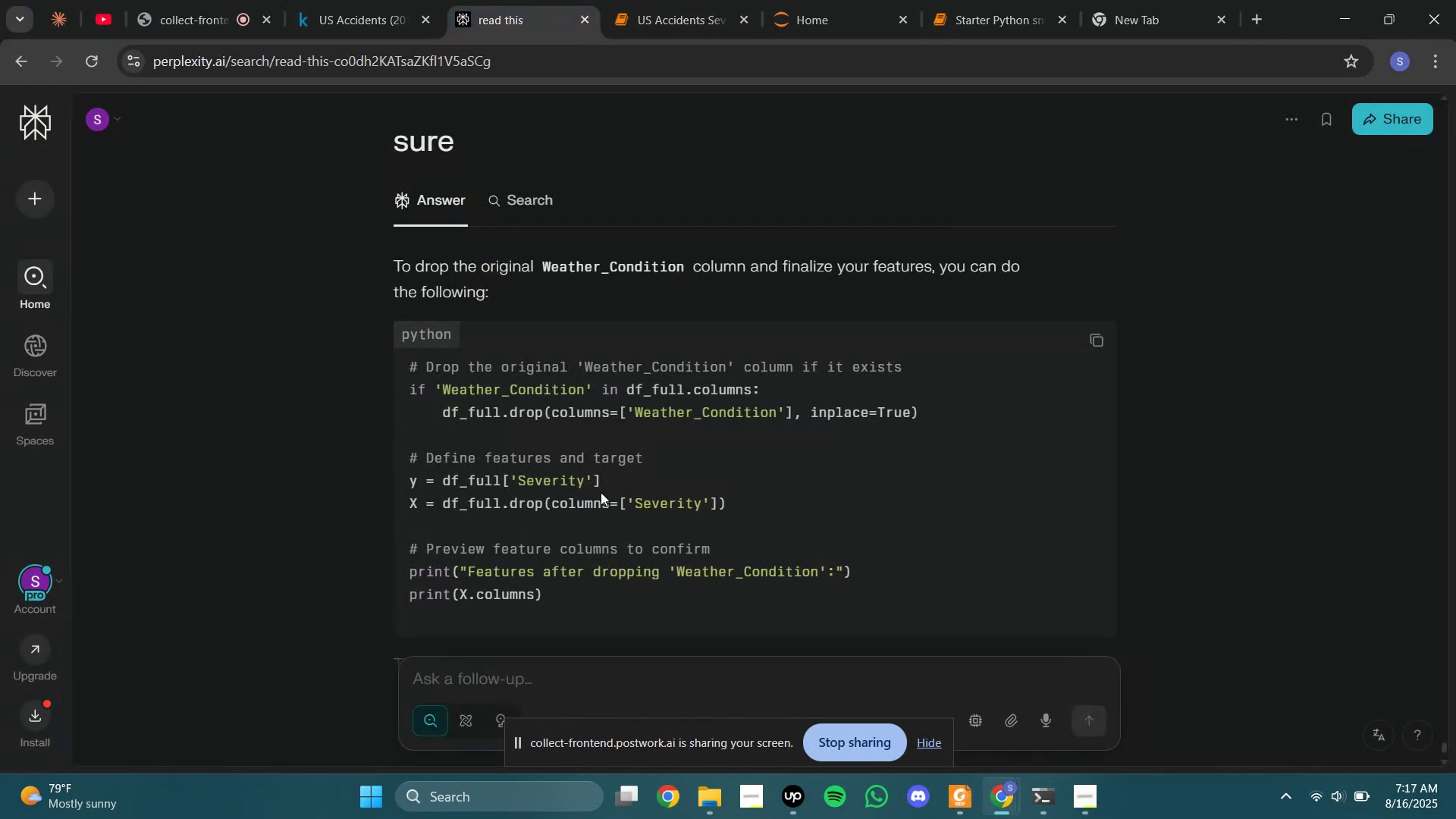 
left_click([617, 672])
 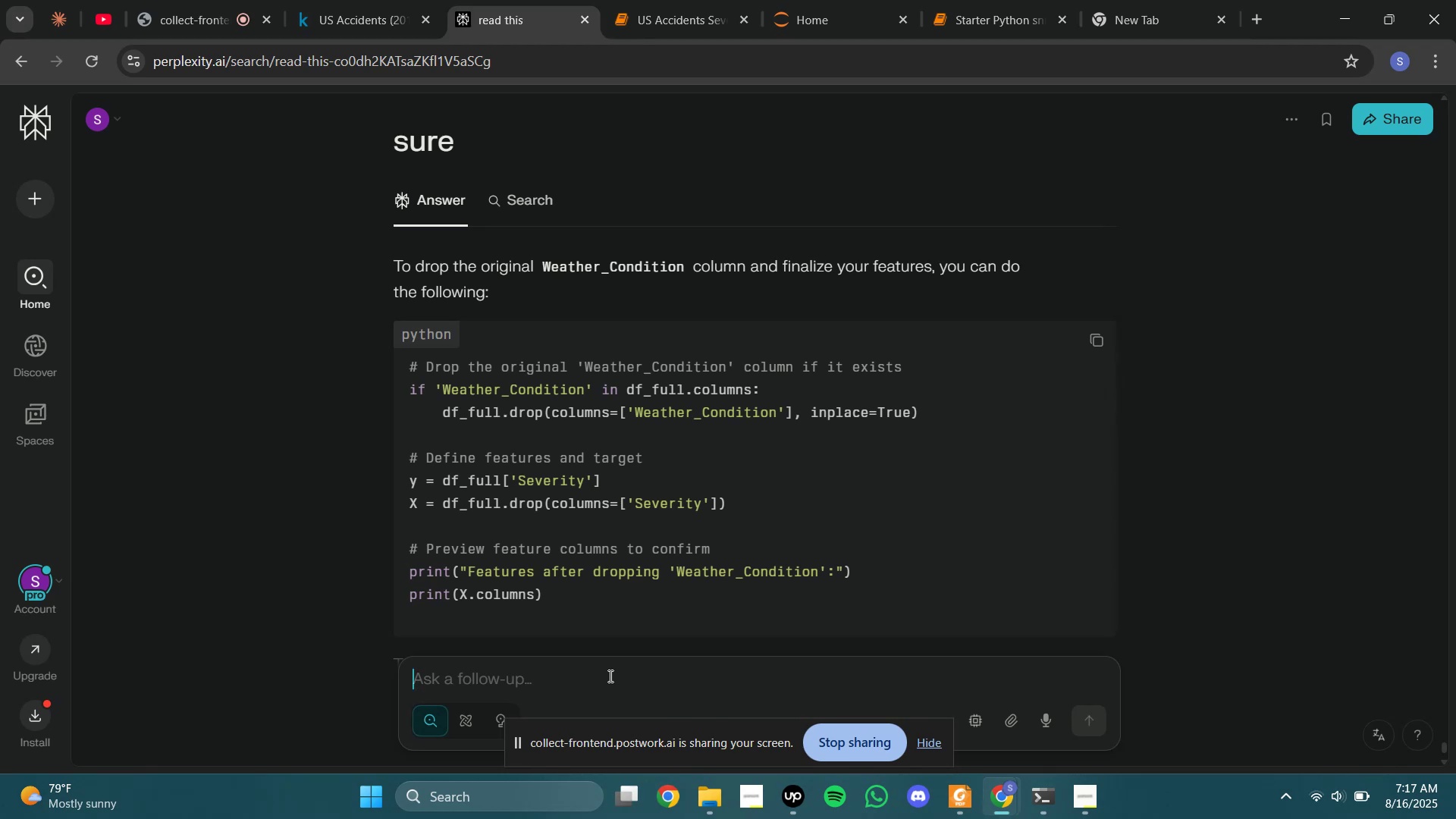 
scroll: coordinate [609, 499], scroll_direction: down, amount: 4.0
 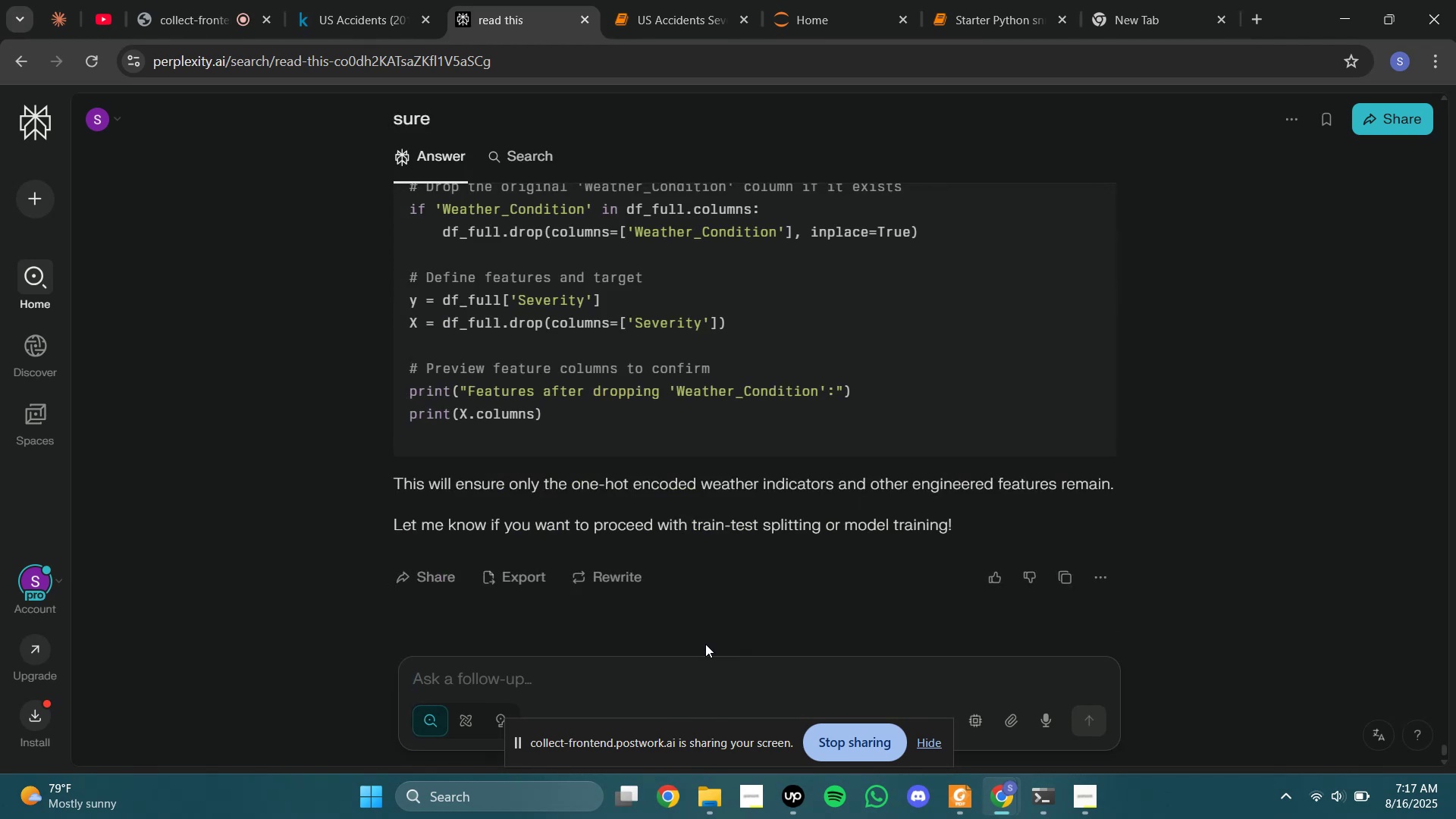 
scroll: coordinate [613, 495], scroll_direction: none, amount: 0.0
 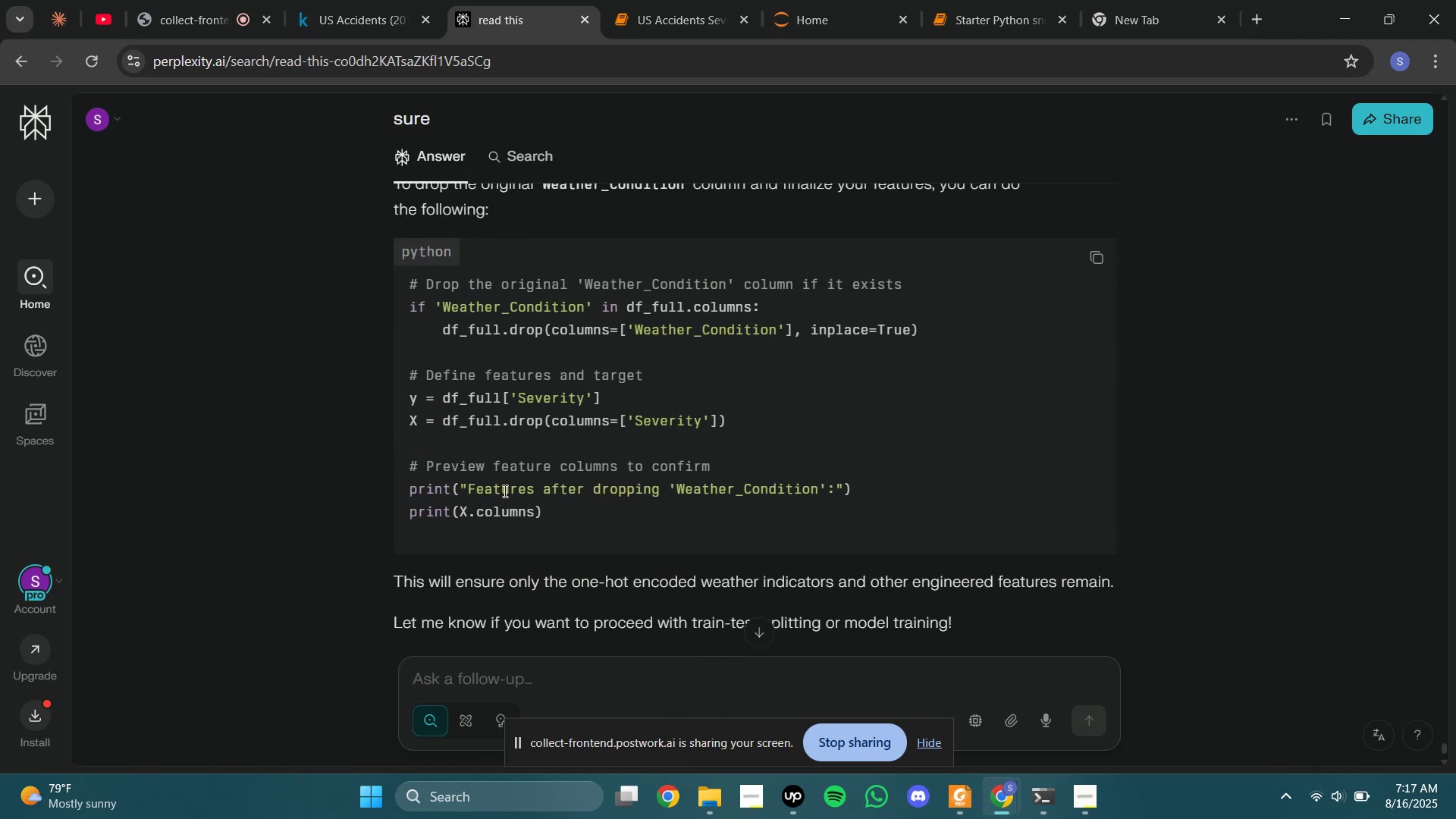 
scroll: coordinate [544, 454], scroll_direction: up, amount: 1.0
 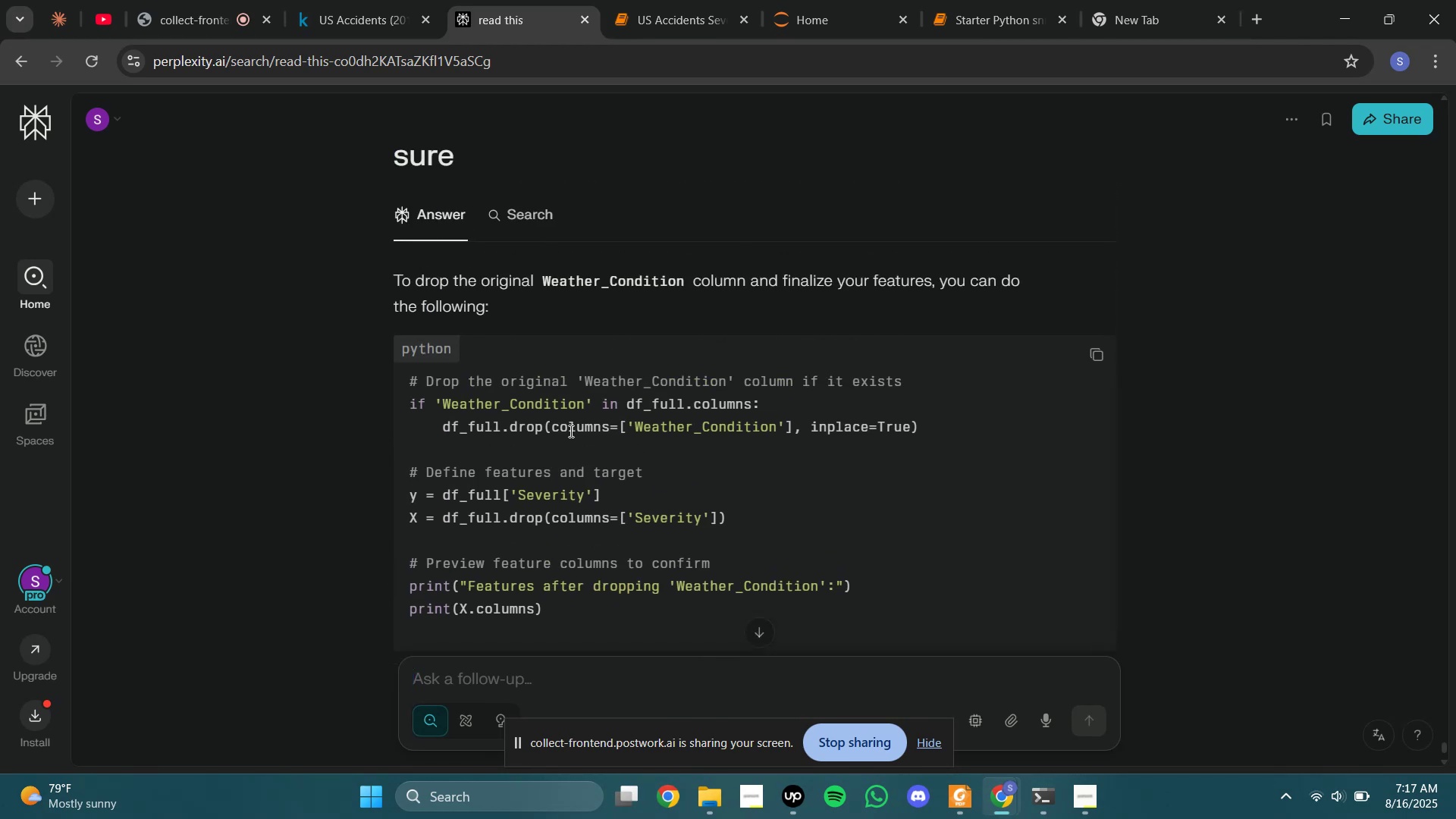 
double_click([570, 431])
 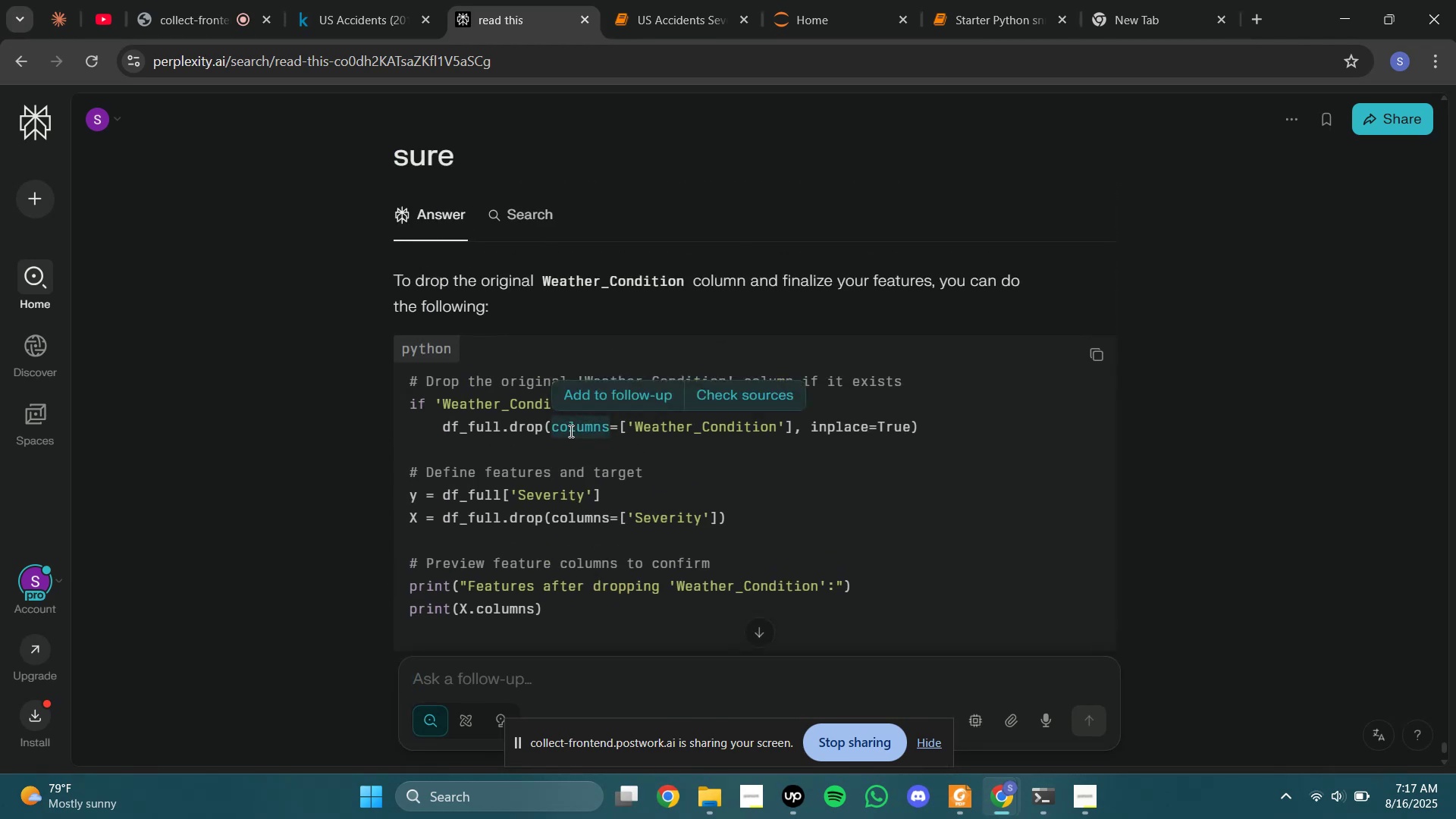 
triple_click([570, 431])
 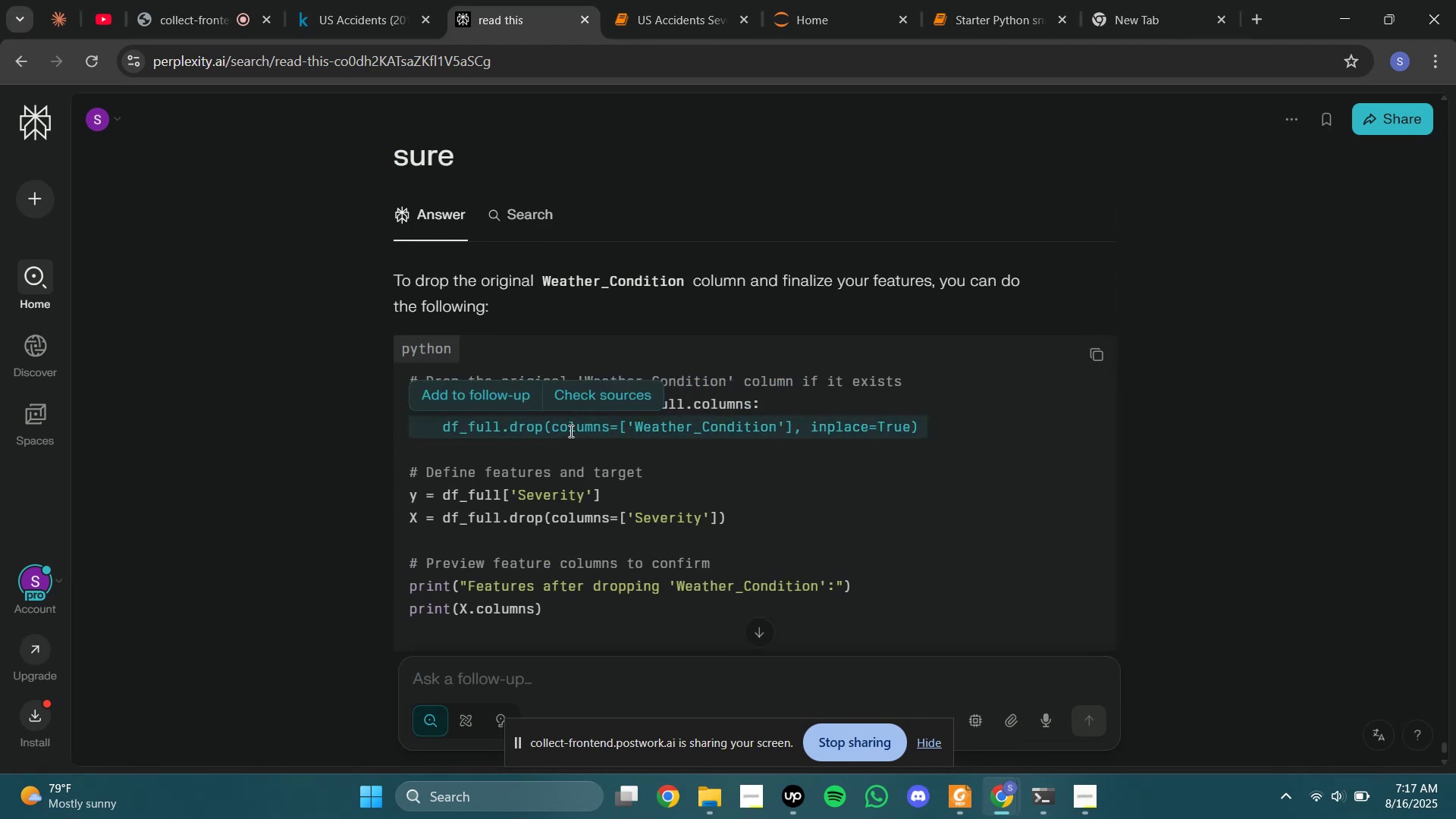 
key(Control+C)
 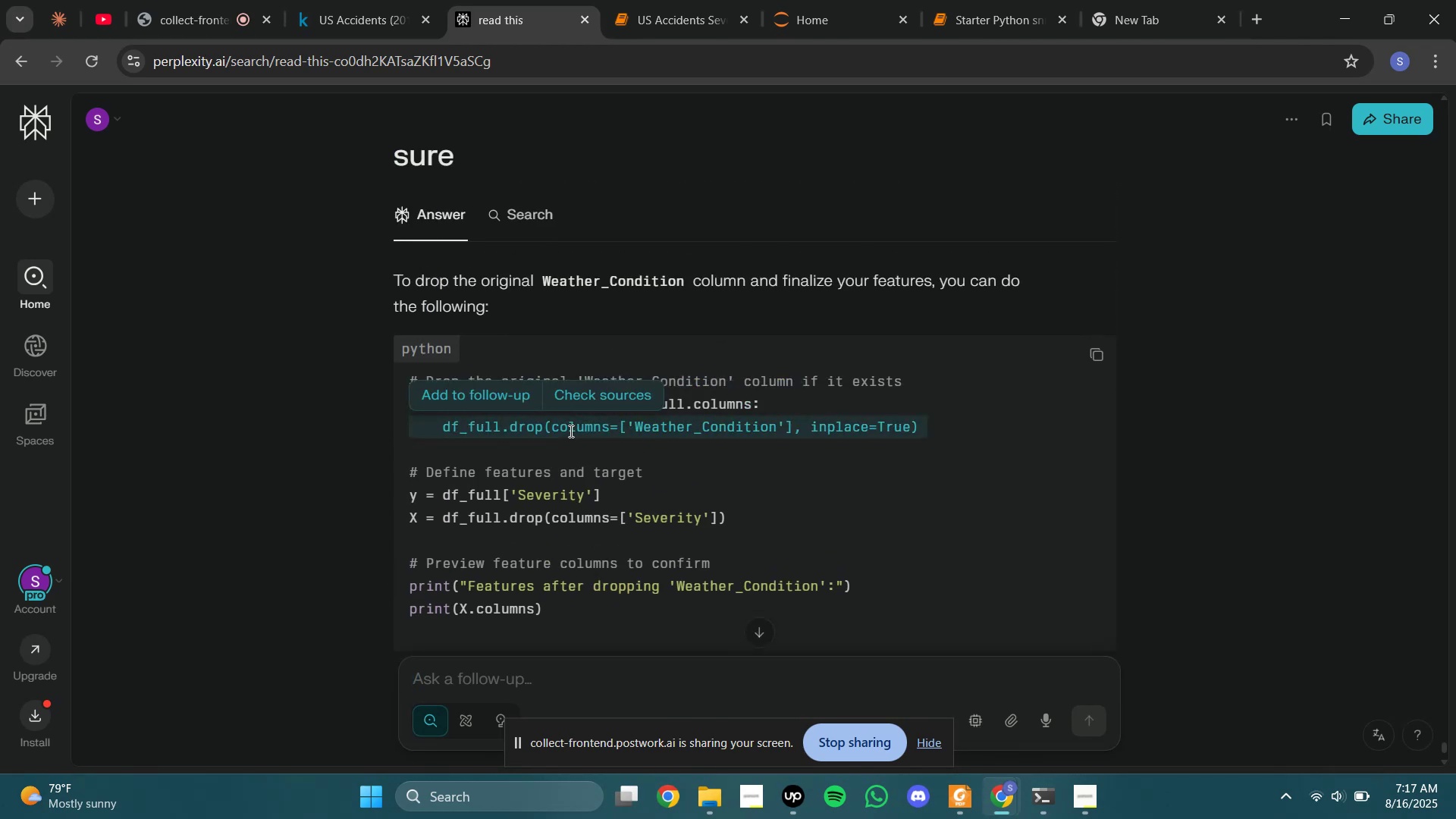 
left_click([570, 431])
 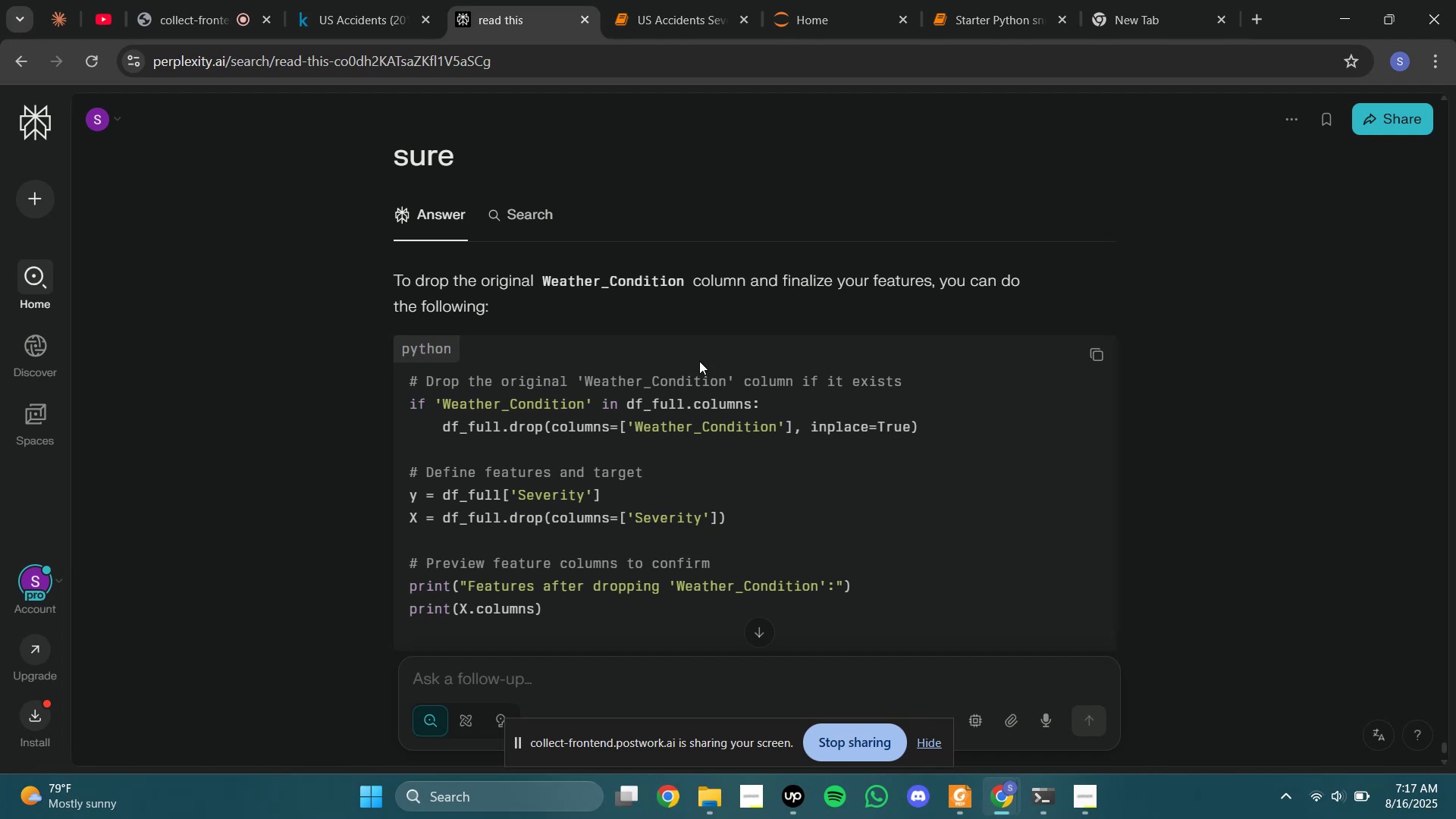 
mouse_move([619, 15])
 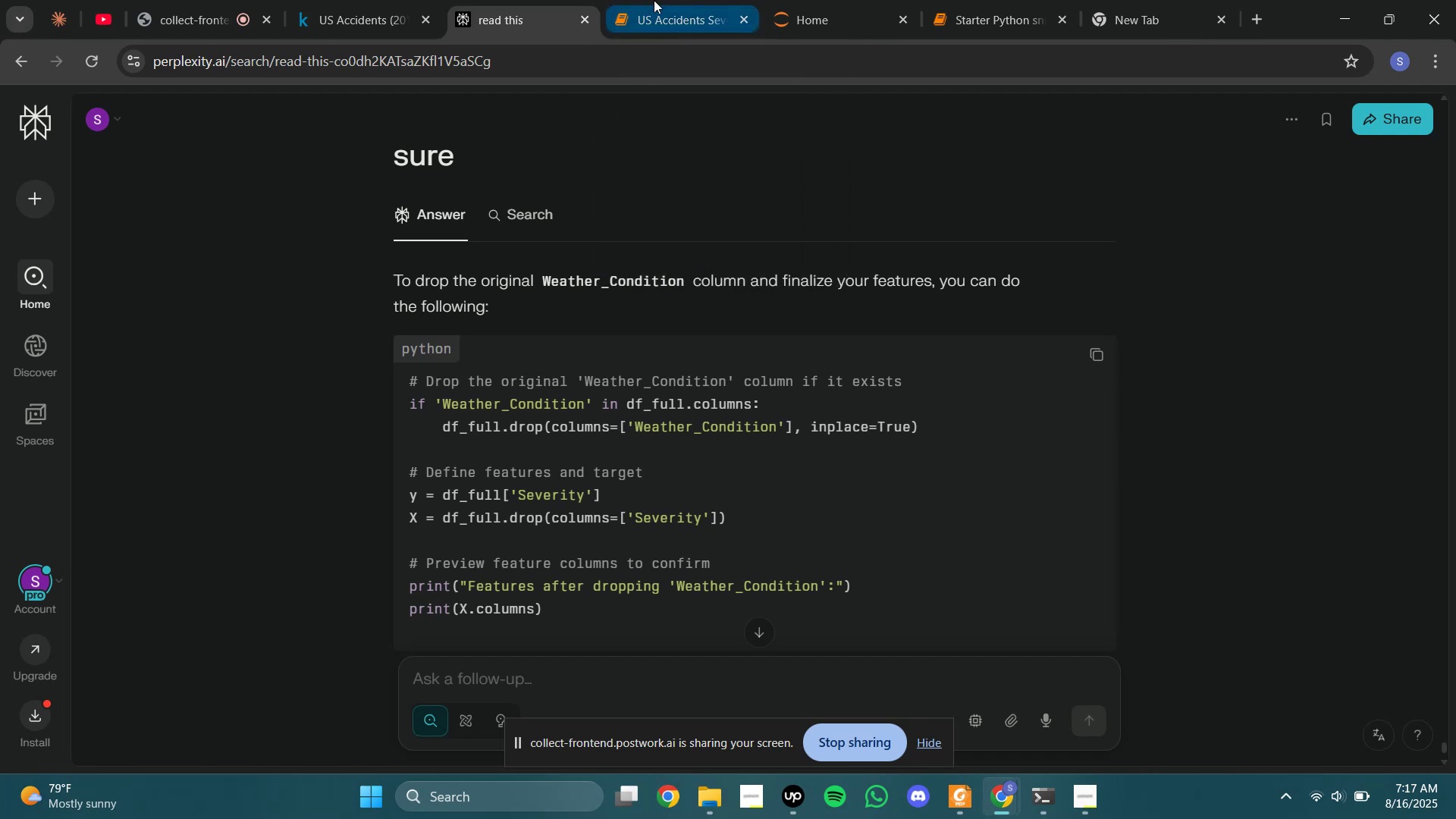 
left_click([654, 0])
 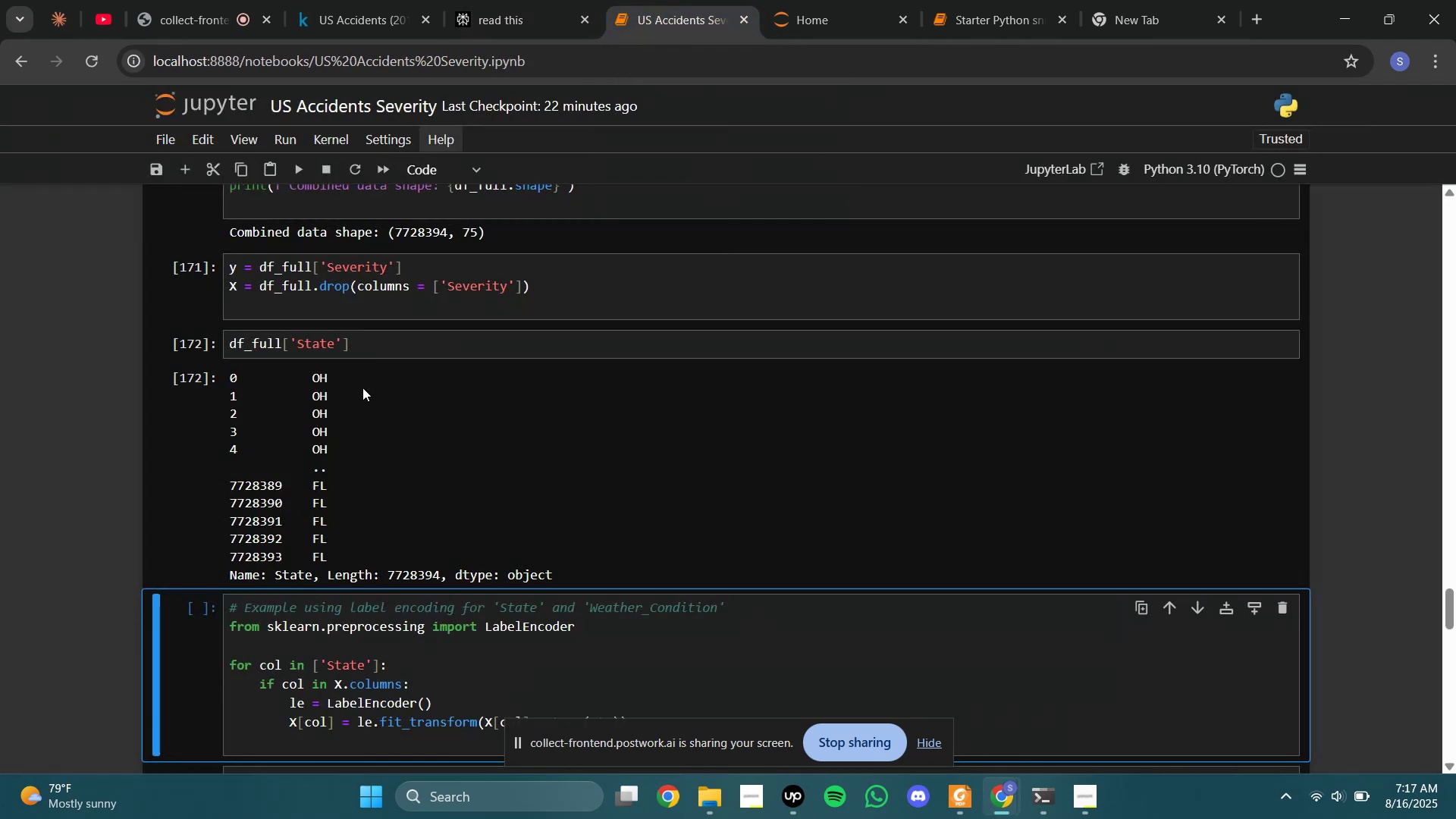 
scroll: coordinate [363, 387], scroll_direction: up, amount: 4.0
 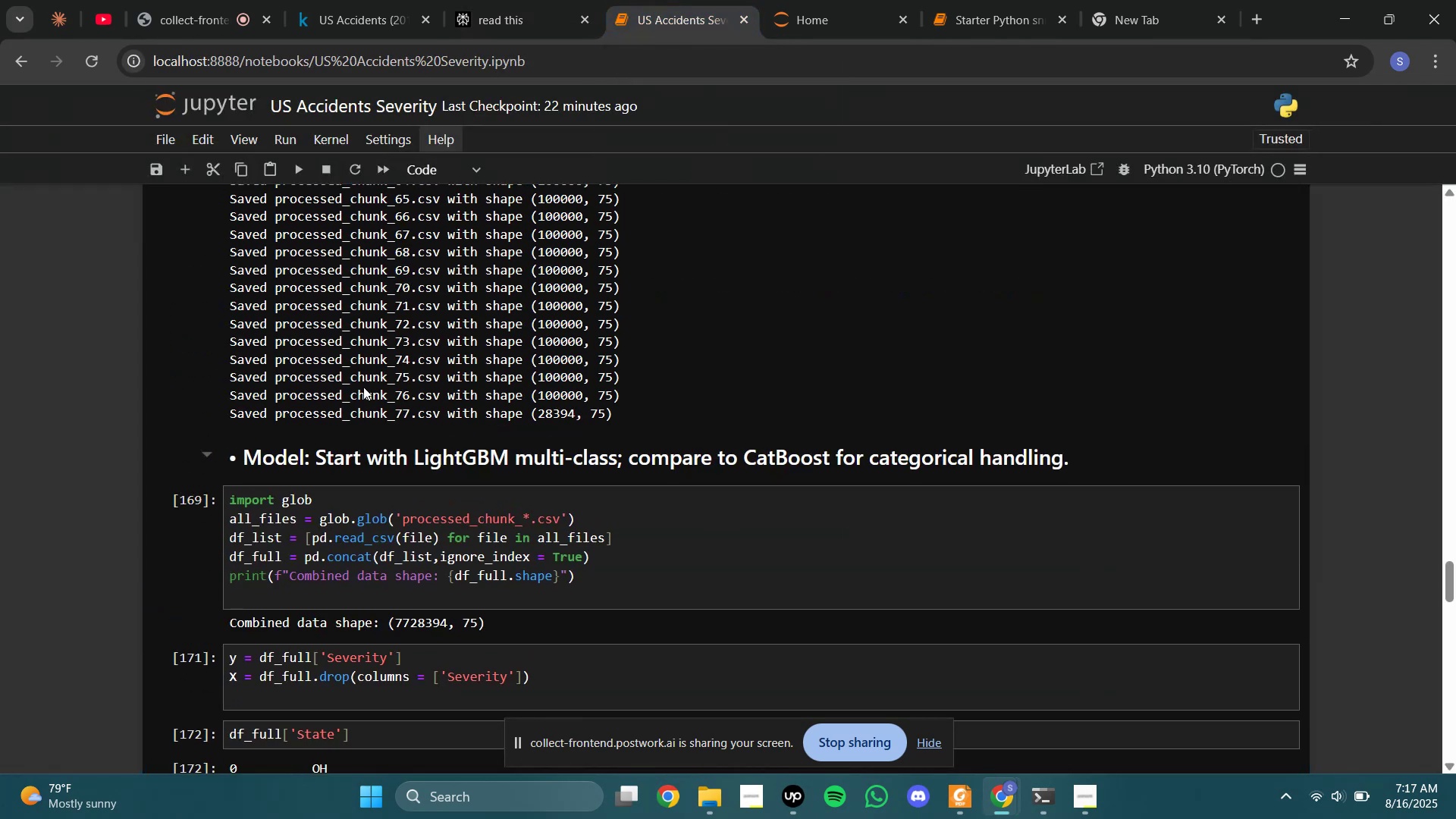 
scroll: coordinate [362, 341], scroll_direction: down, amount: 5.0
 